 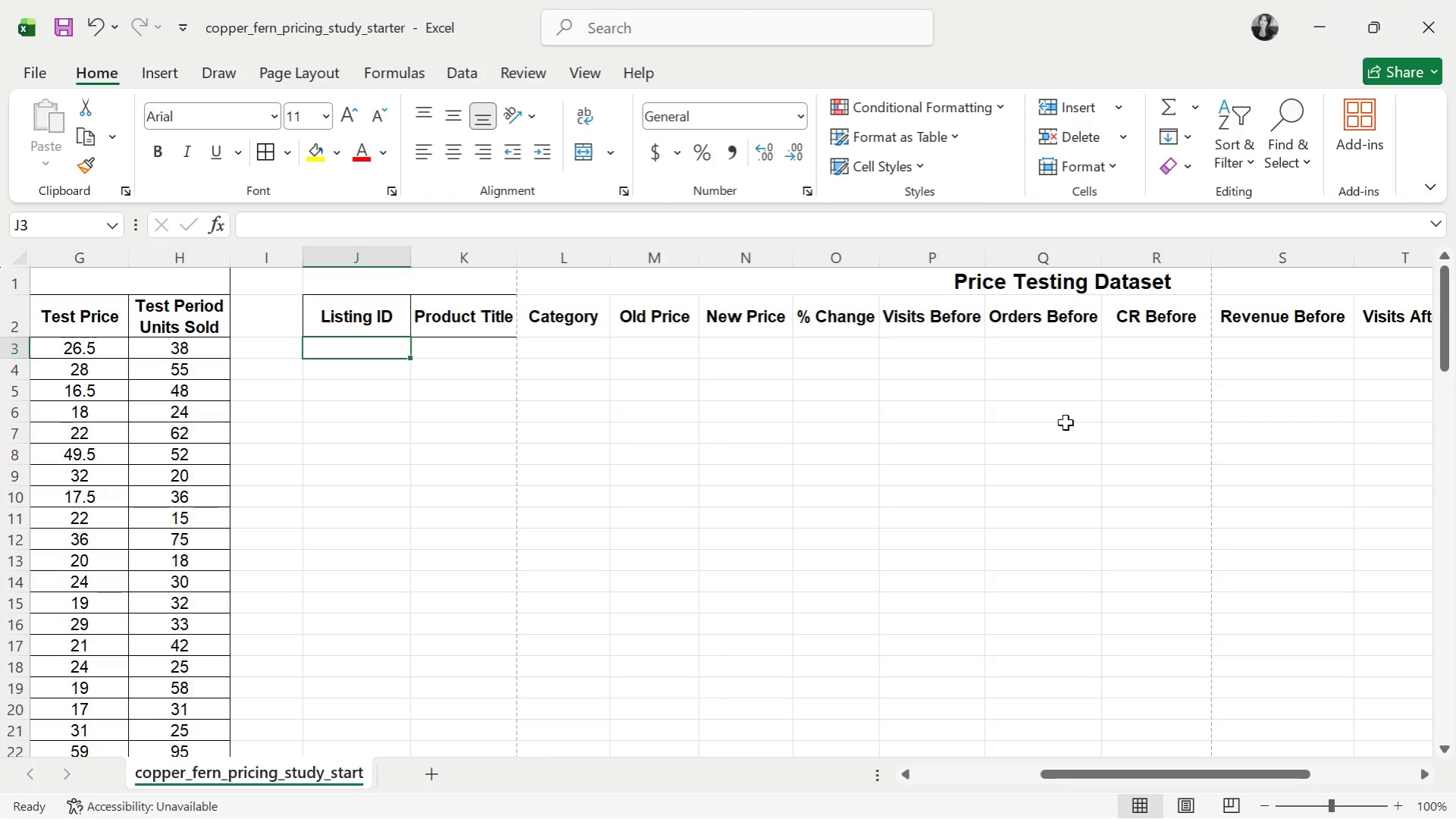 
key(Alt+Tab)
 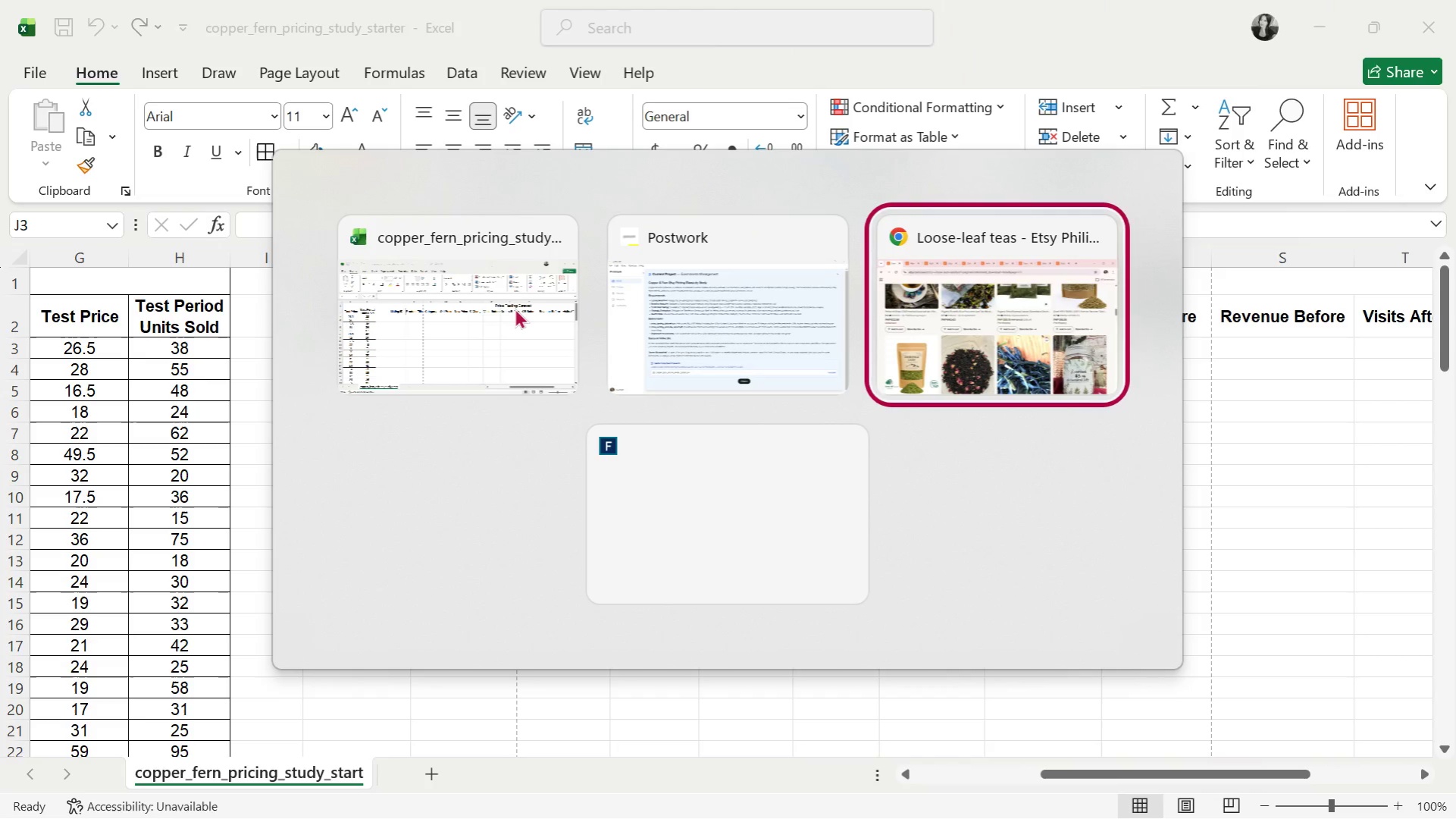 
key(Alt+Tab)
 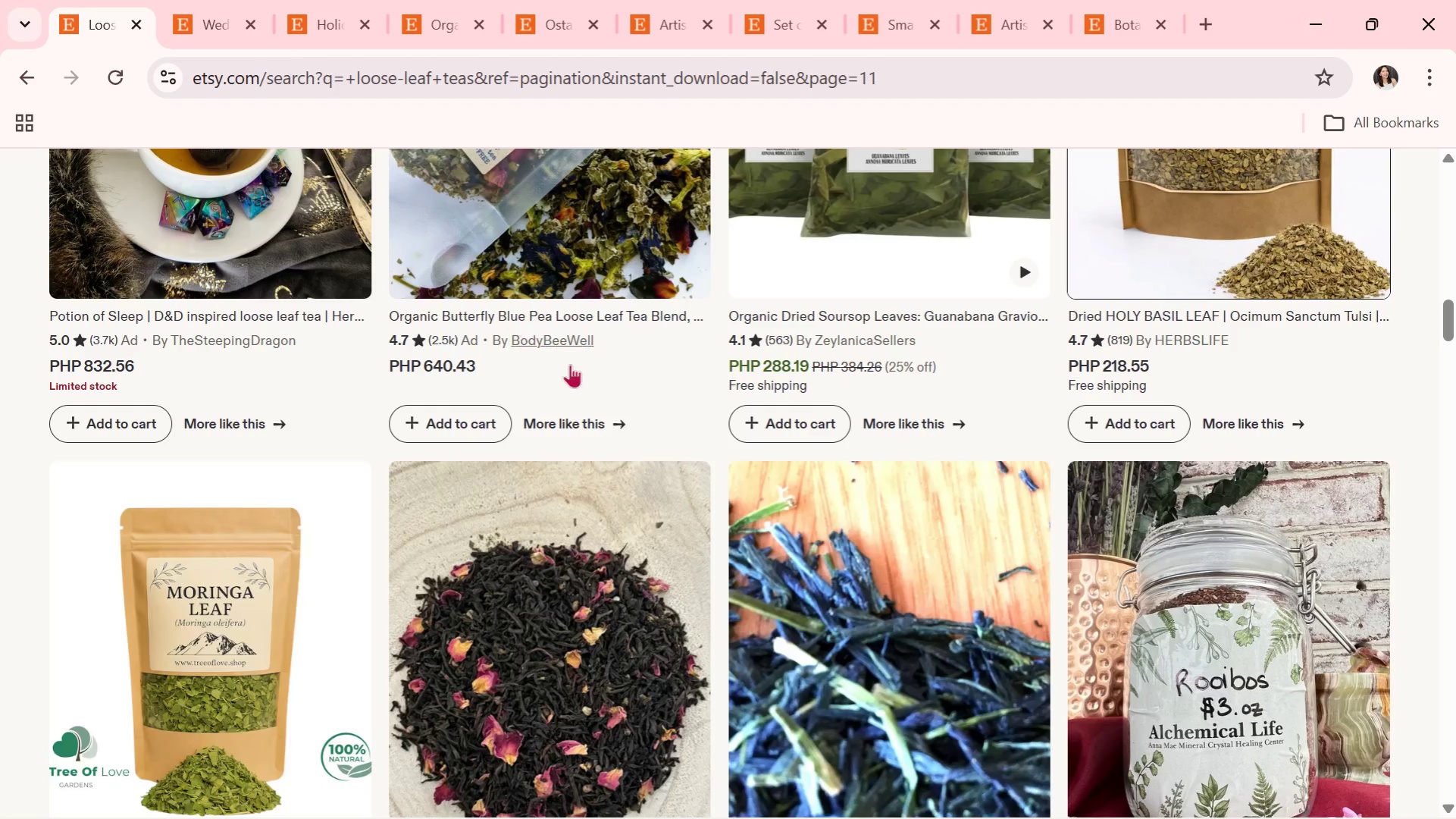 
scroll: coordinate [647, 442], scroll_direction: down, amount: 3.0
 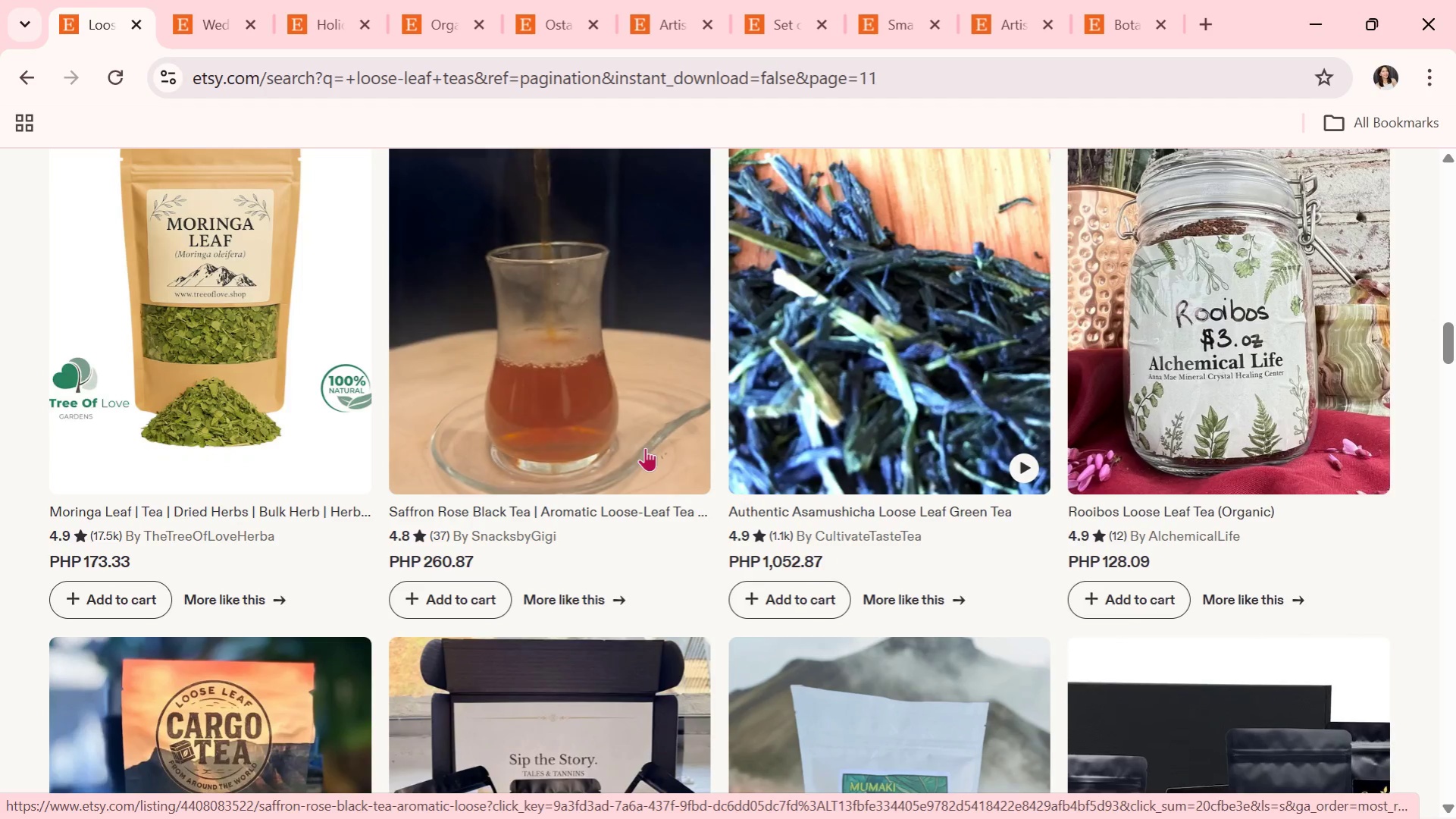 
wait(8.66)
 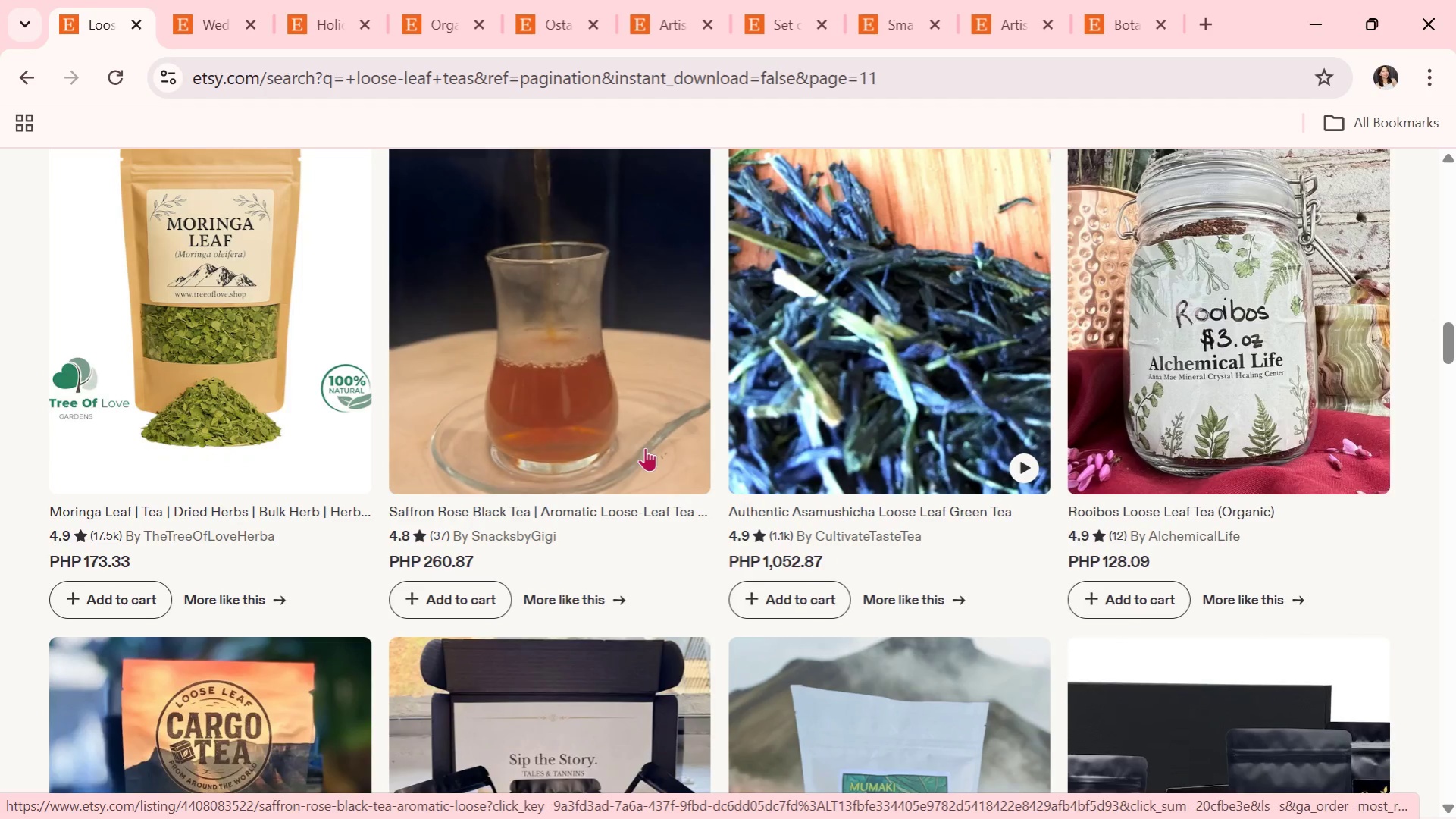 
scroll: coordinate [700, 458], scroll_direction: down, amount: 4.0
 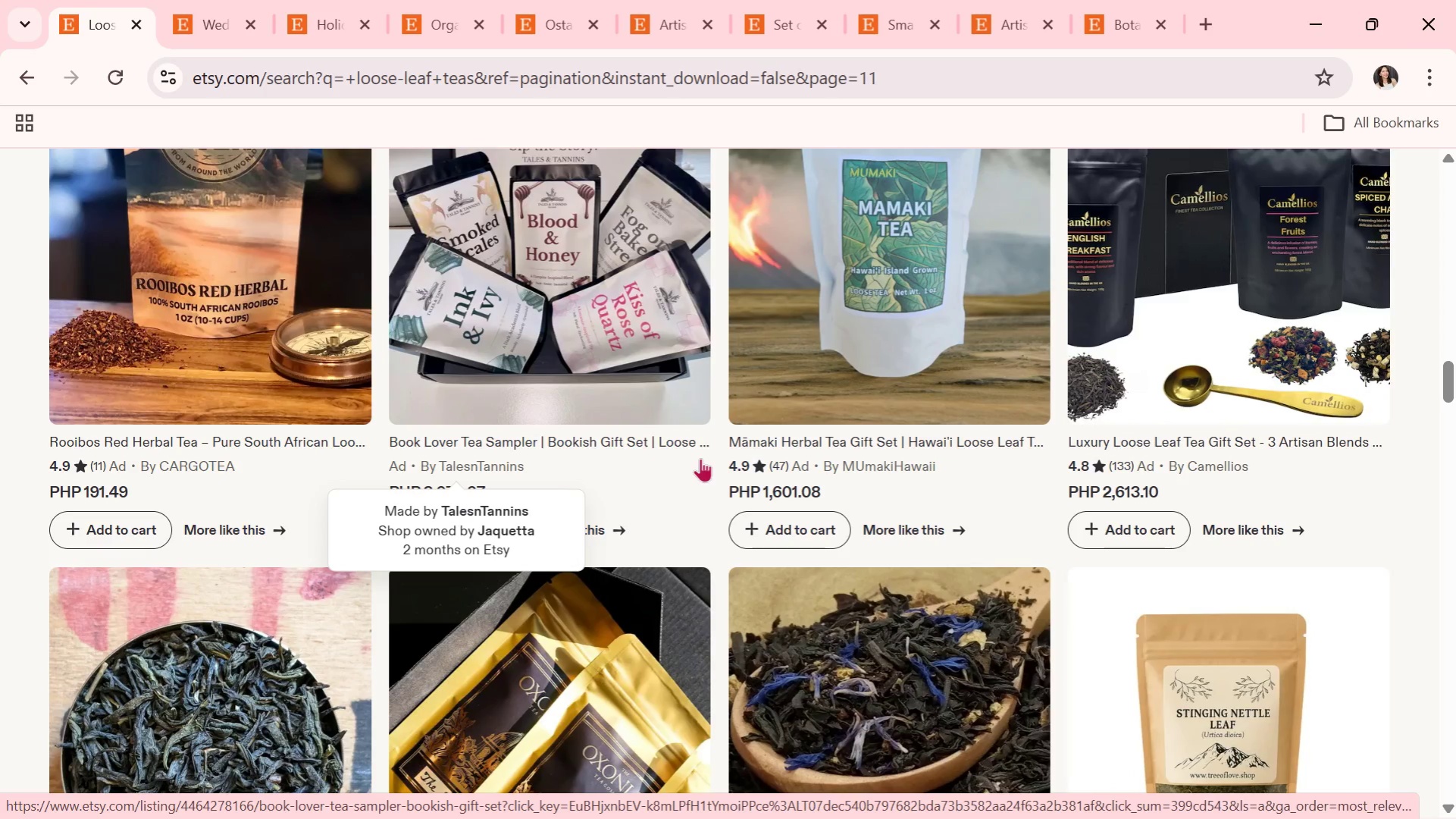 
wait(6.5)
 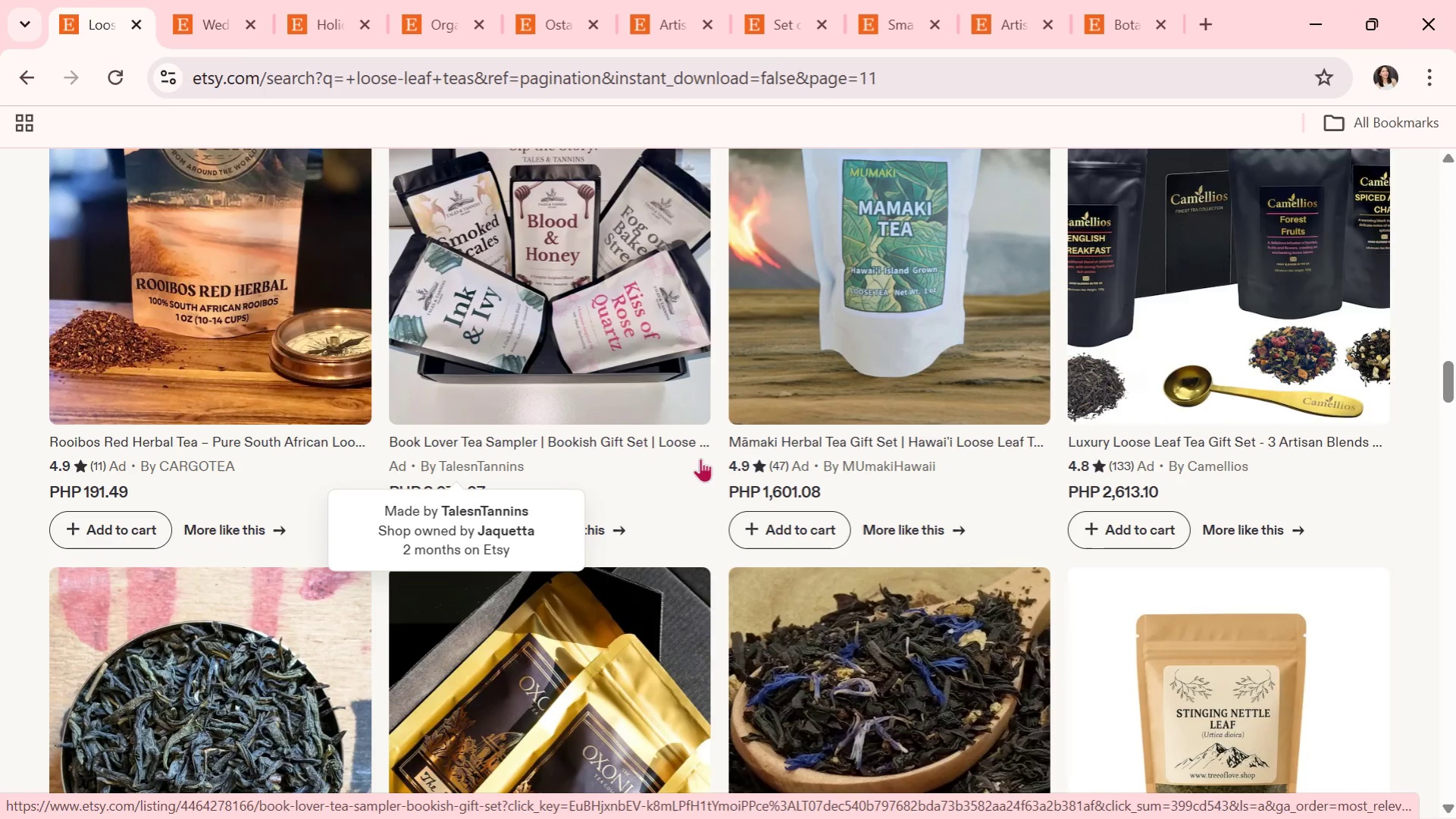 
scroll: coordinate [798, 631], scroll_direction: down, amount: 7.0
 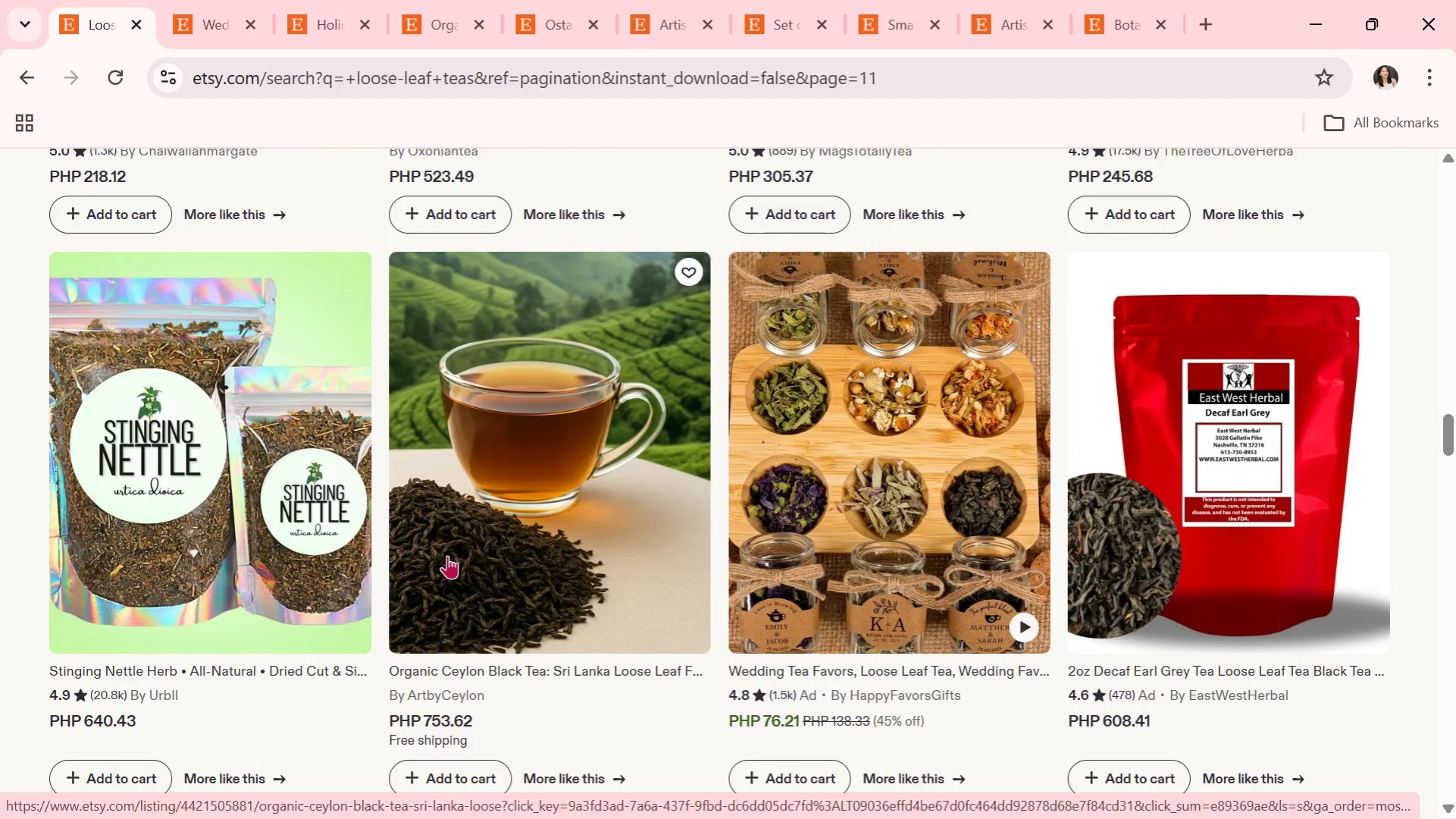 
scroll: coordinate [449, 555], scroll_direction: down, amount: 4.0
 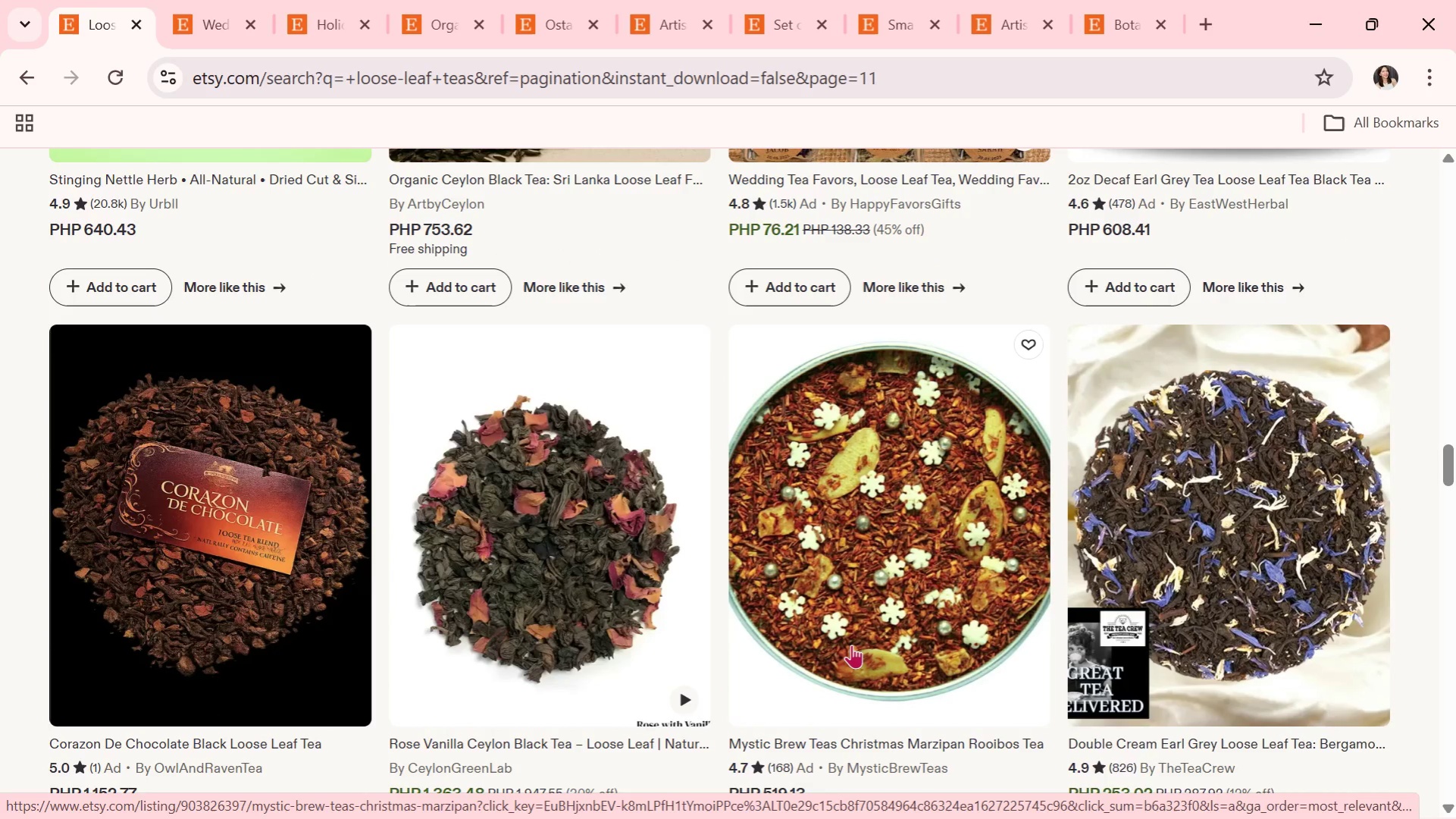 
wait(7.89)
 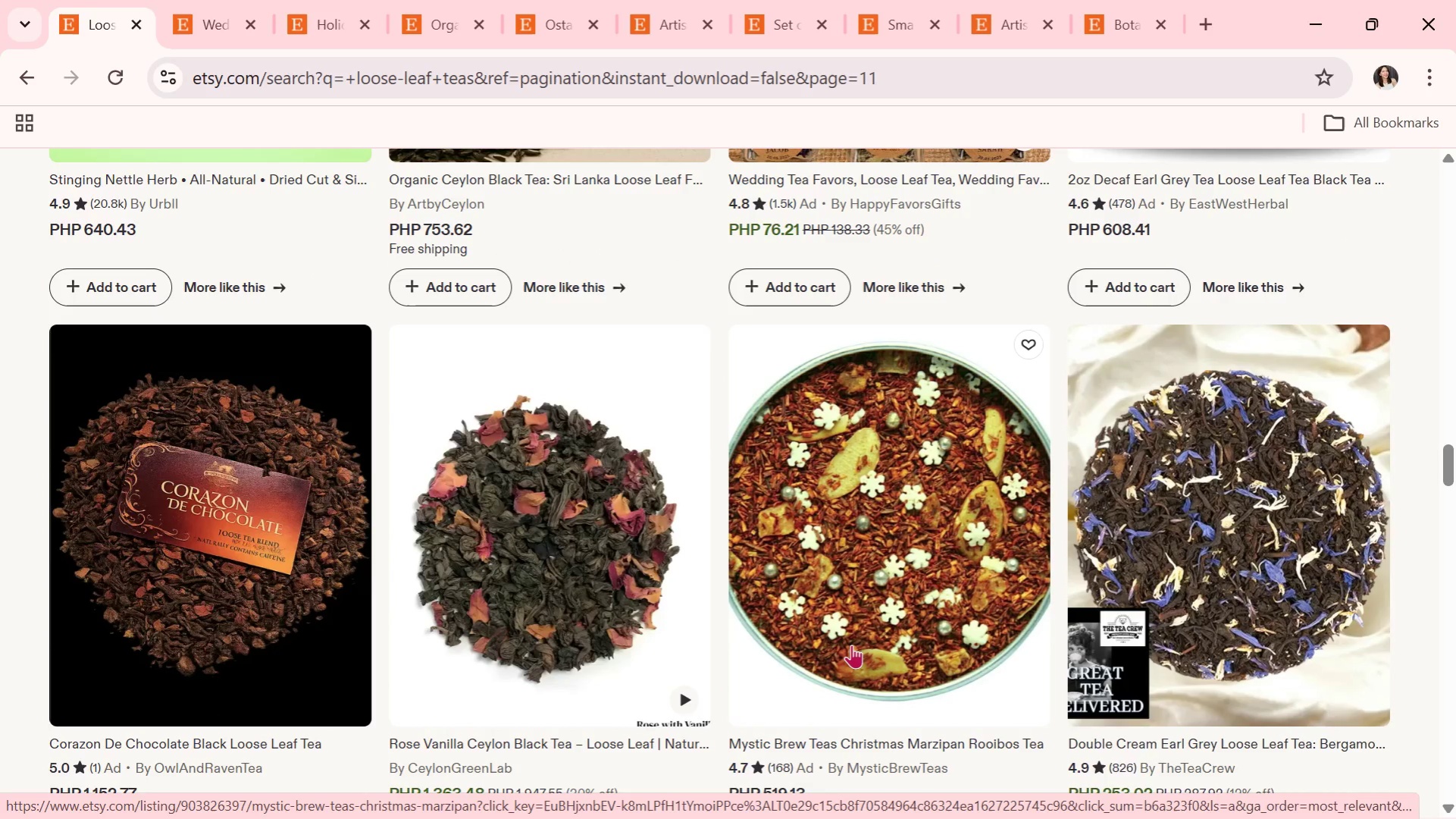 
scroll: coordinate [875, 669], scroll_direction: down, amount: 5.0
 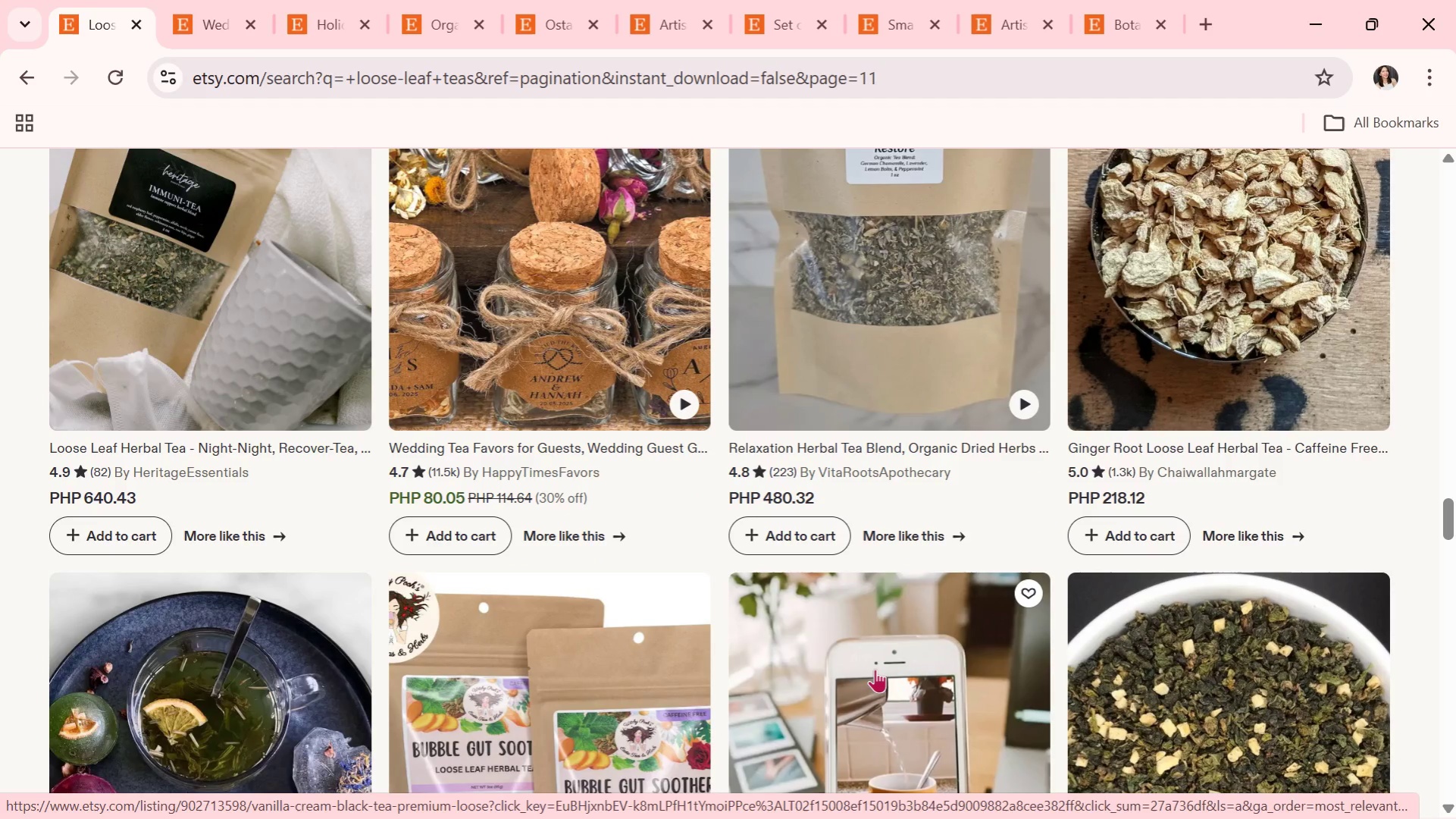 
scroll: coordinate [875, 669], scroll_direction: down, amount: 1.0
 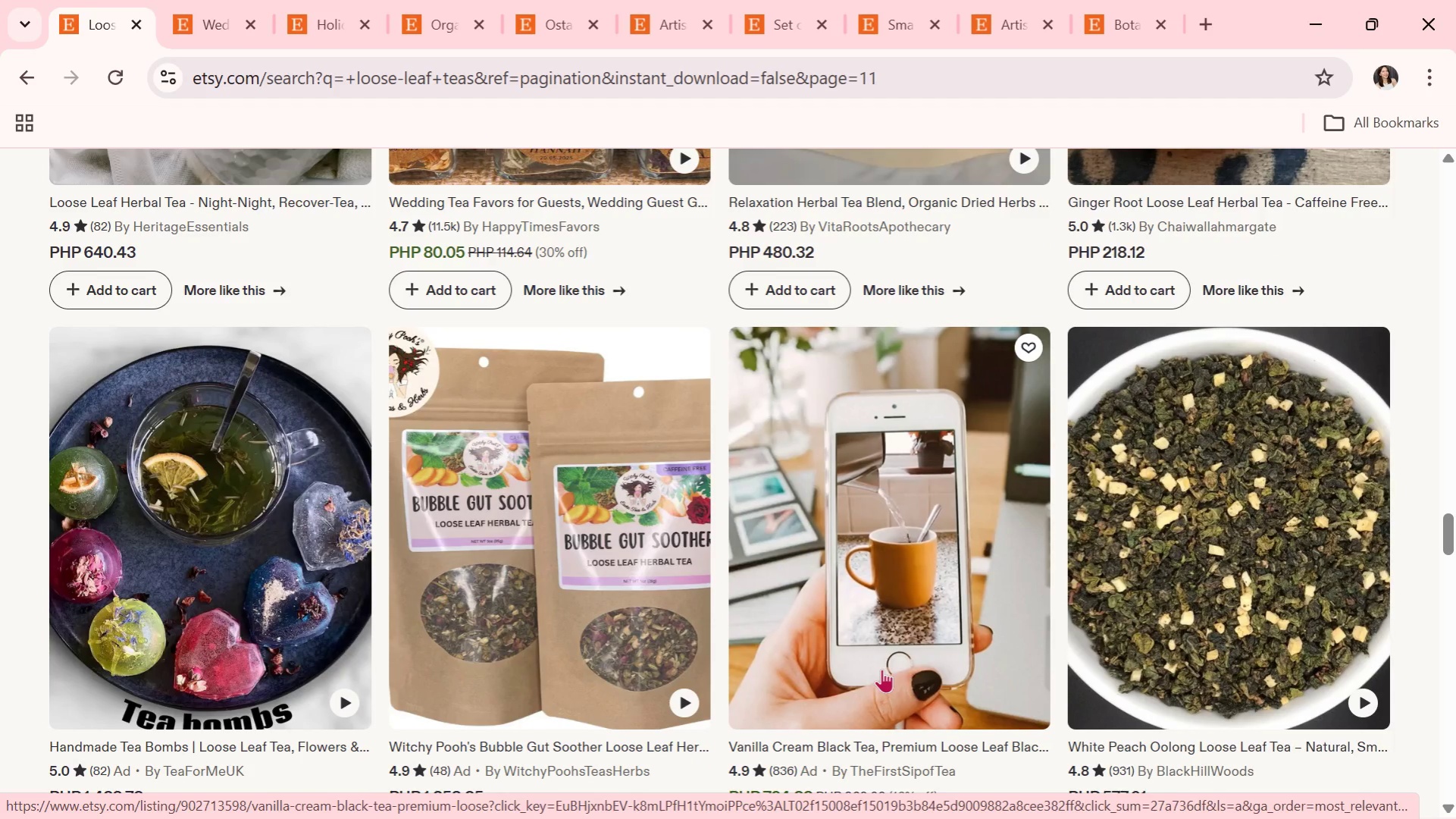 
wait(5.62)
 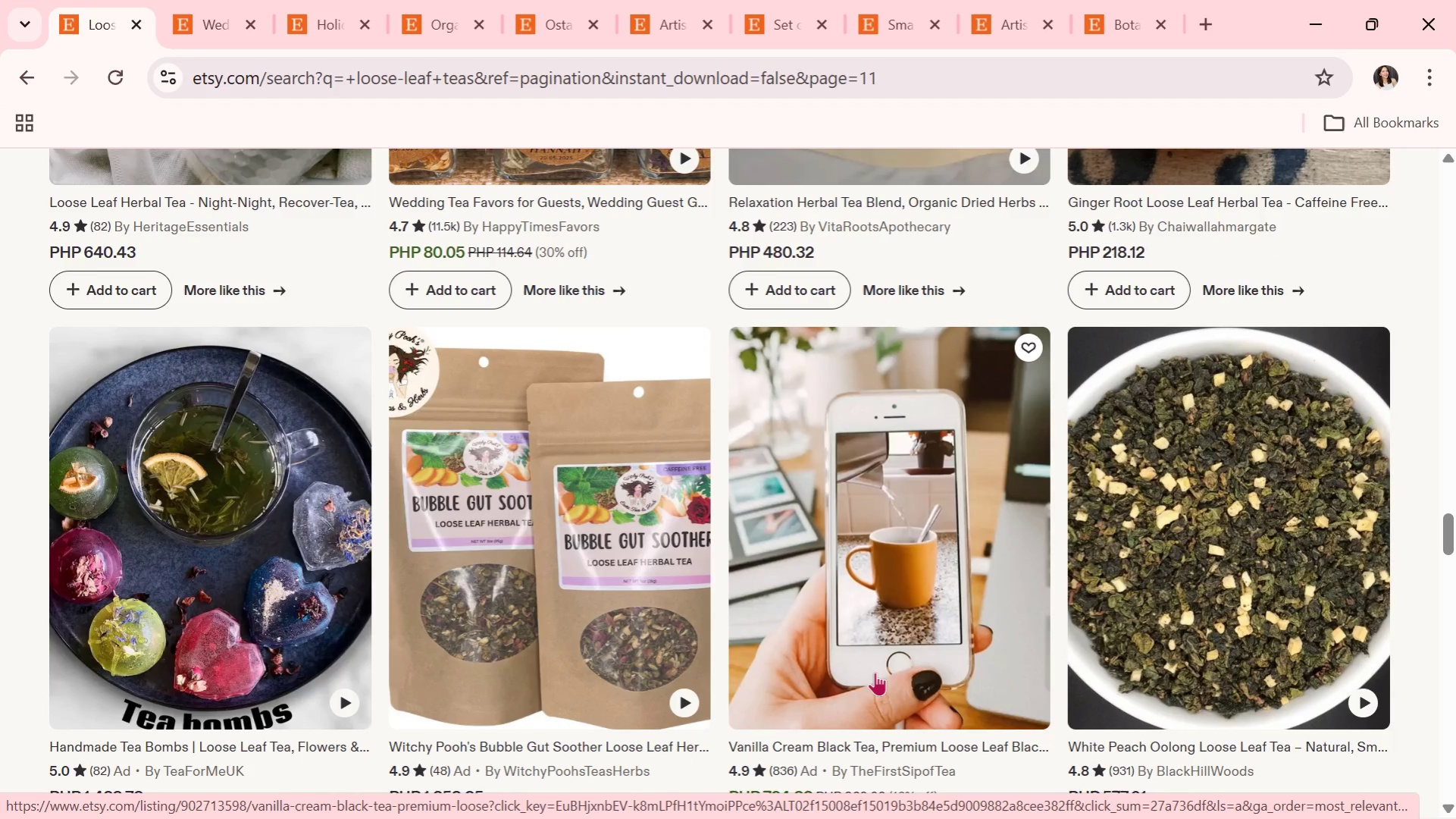 
scroll: coordinate [881, 669], scroll_direction: down, amount: 5.0
 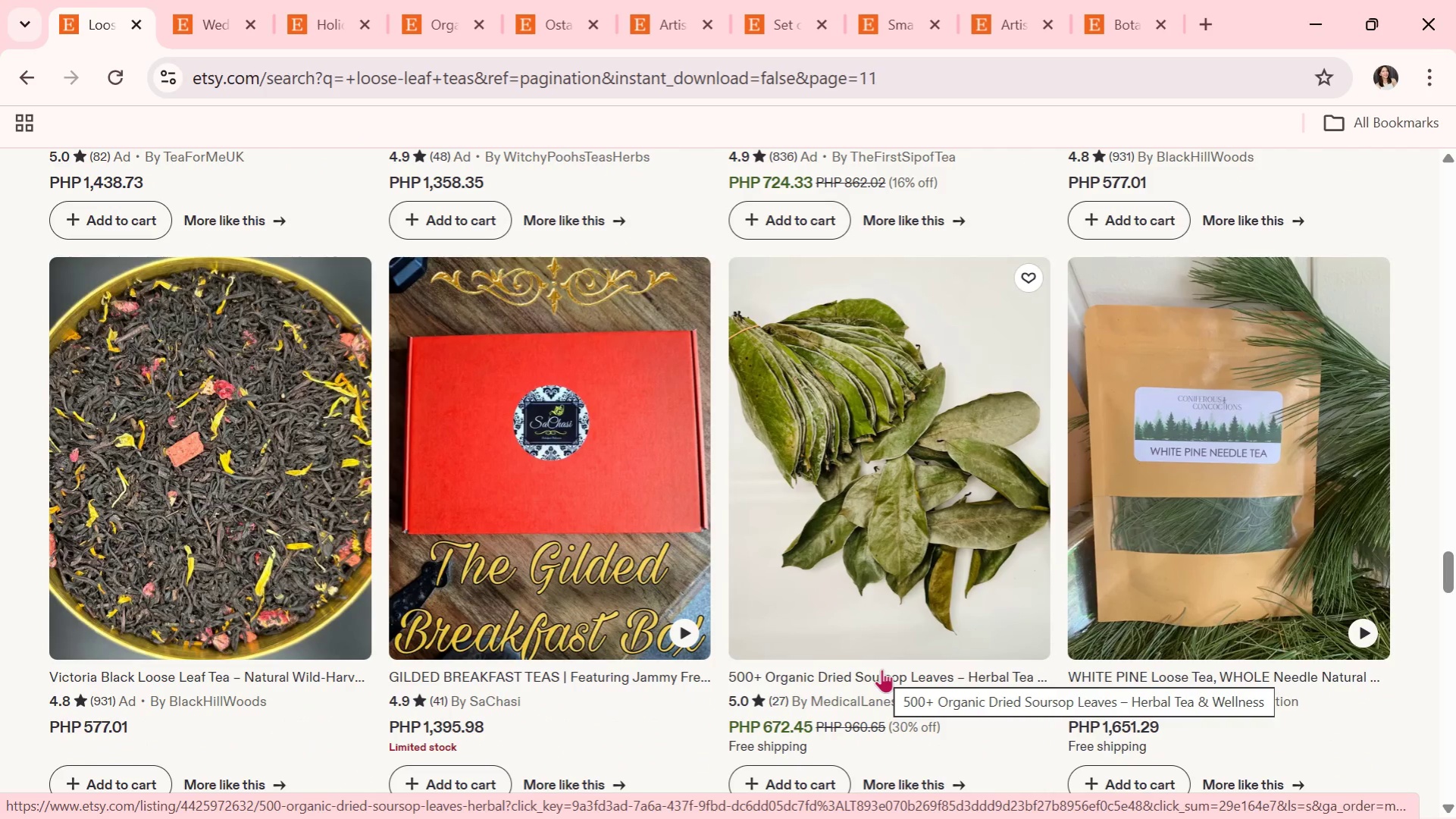 
scroll: coordinate [881, 669], scroll_direction: down, amount: 2.0
 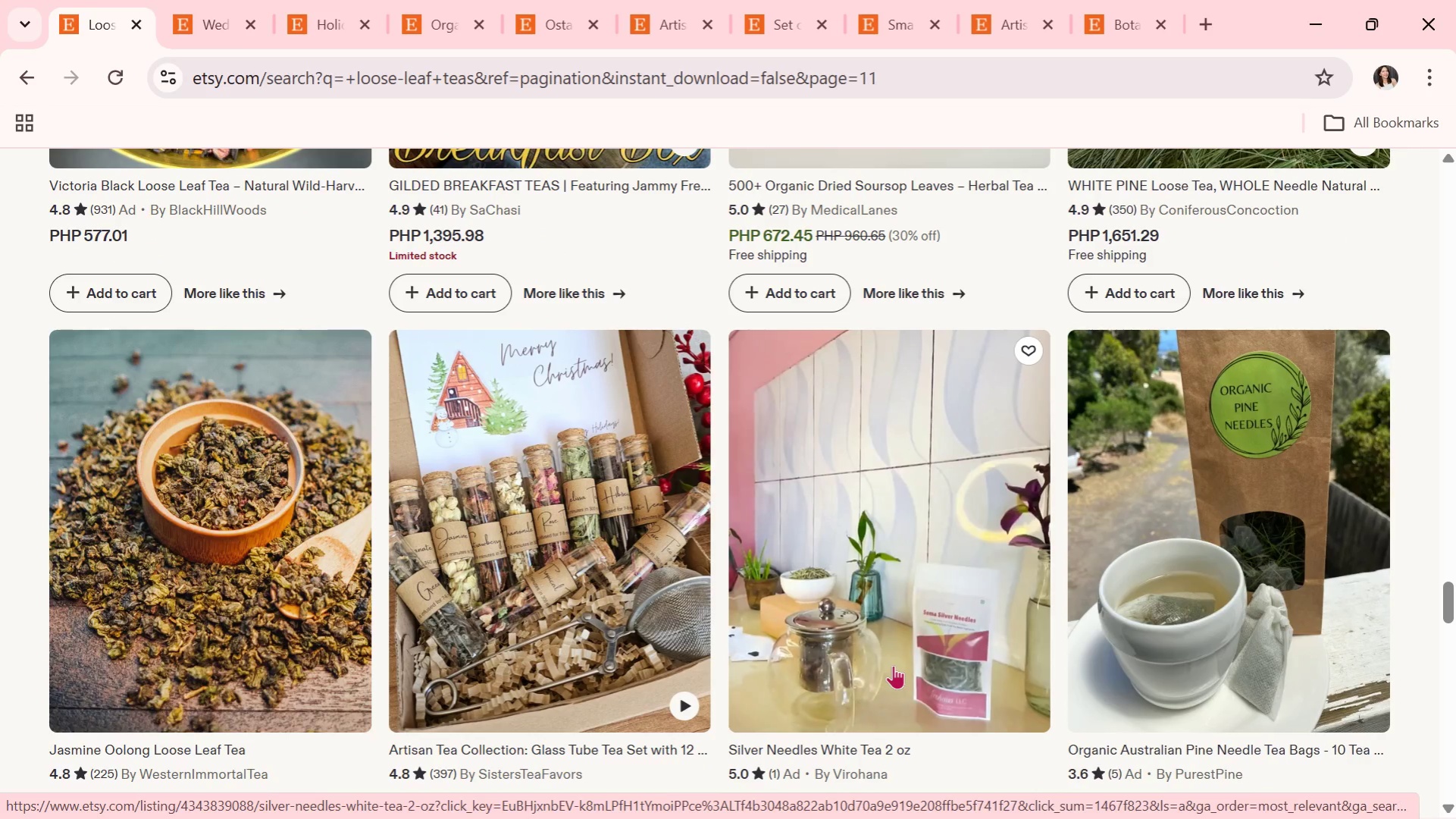 
wait(7.08)
 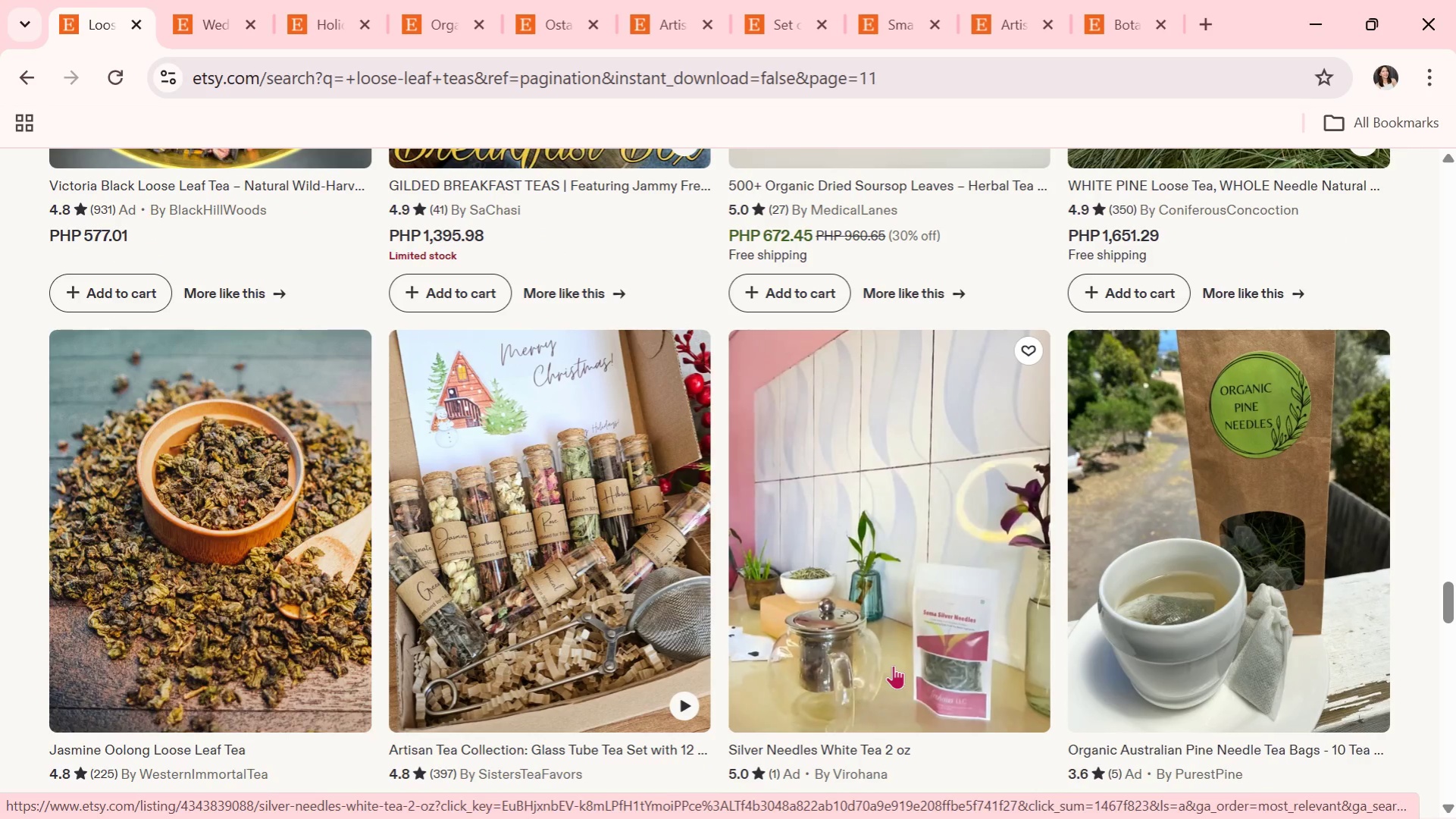 
left_click([658, 646])
 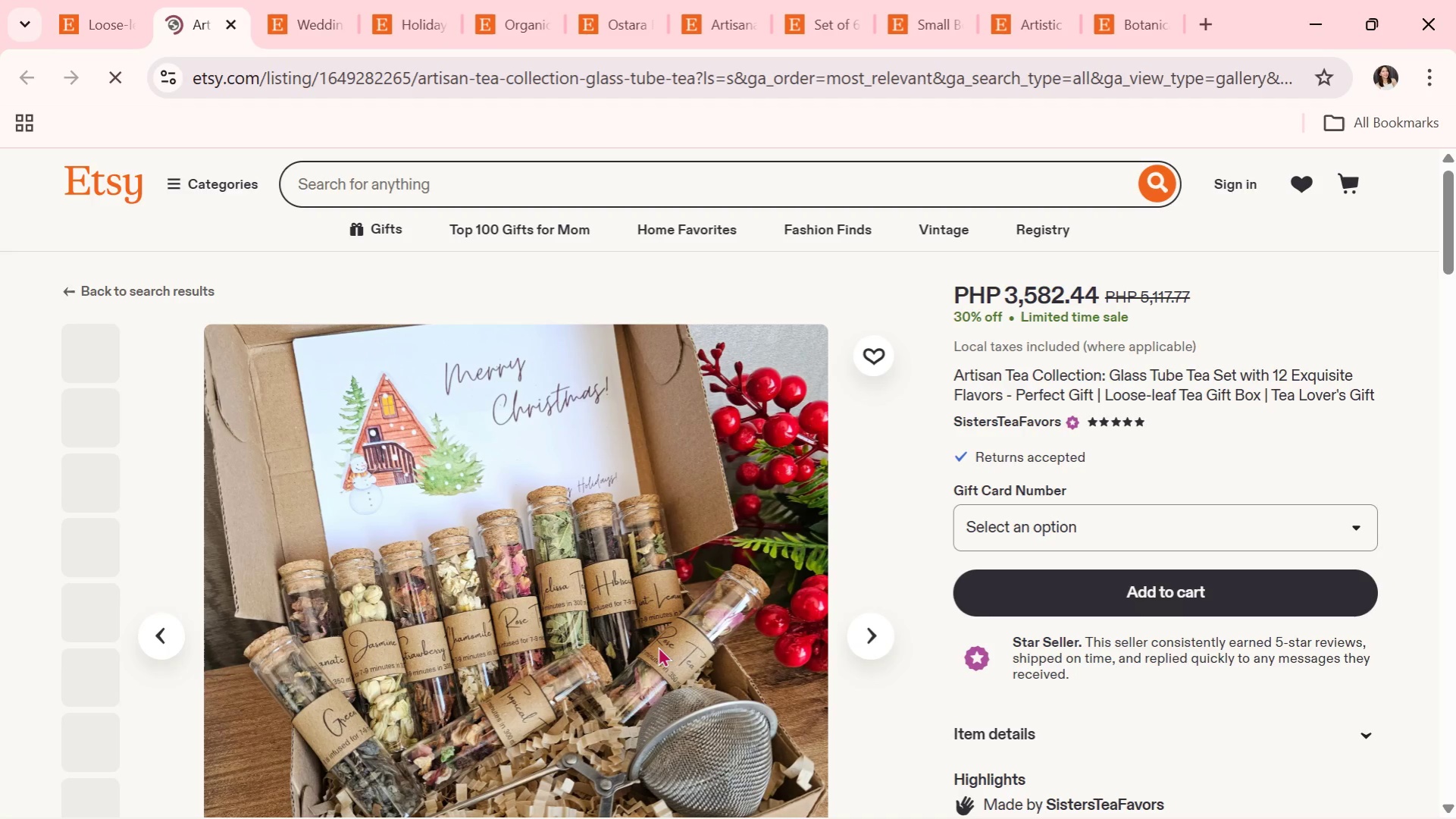 
scroll: coordinate [658, 646], scroll_direction: down, amount: 1.0
 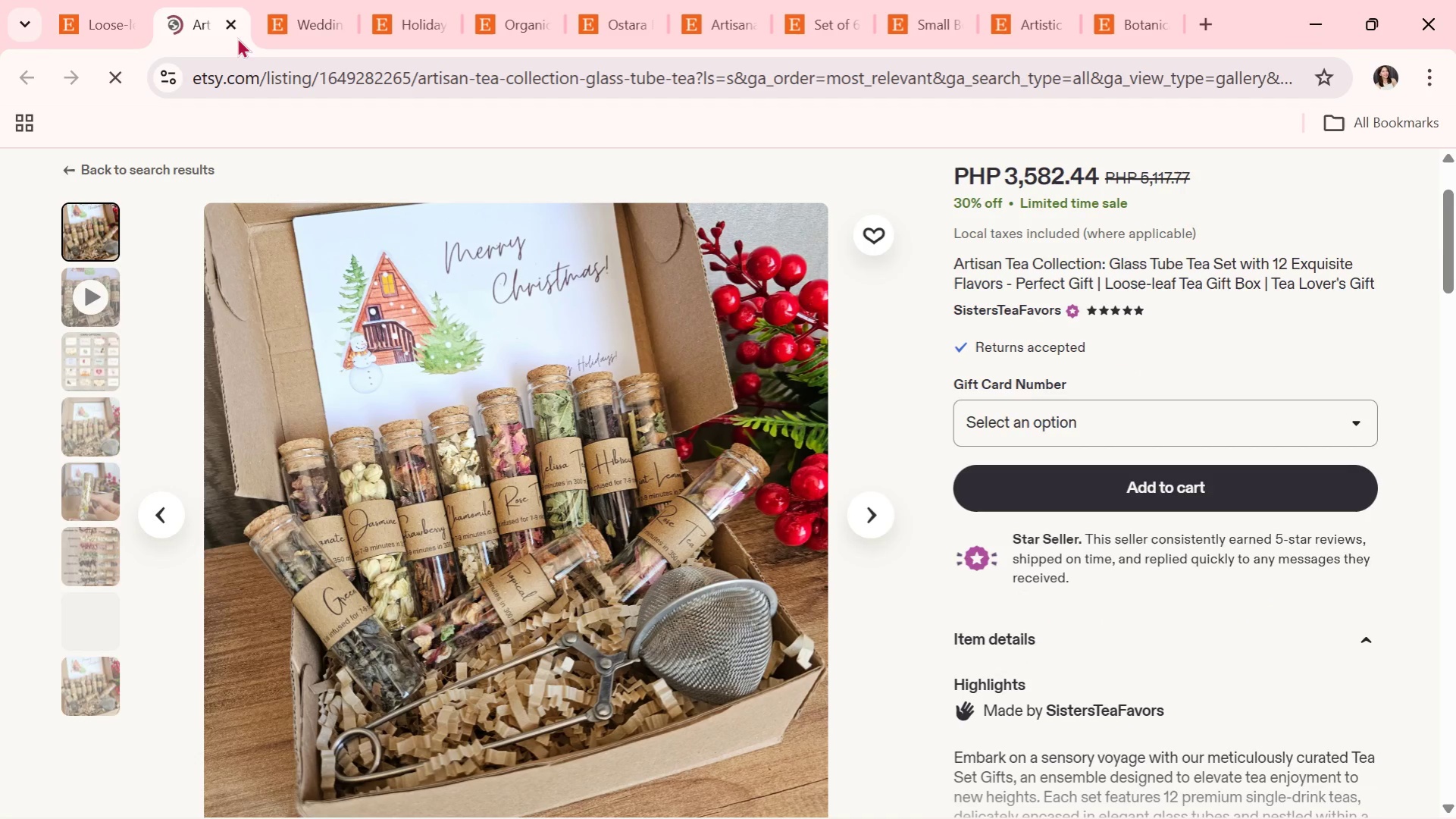 
left_click([229, 27])
 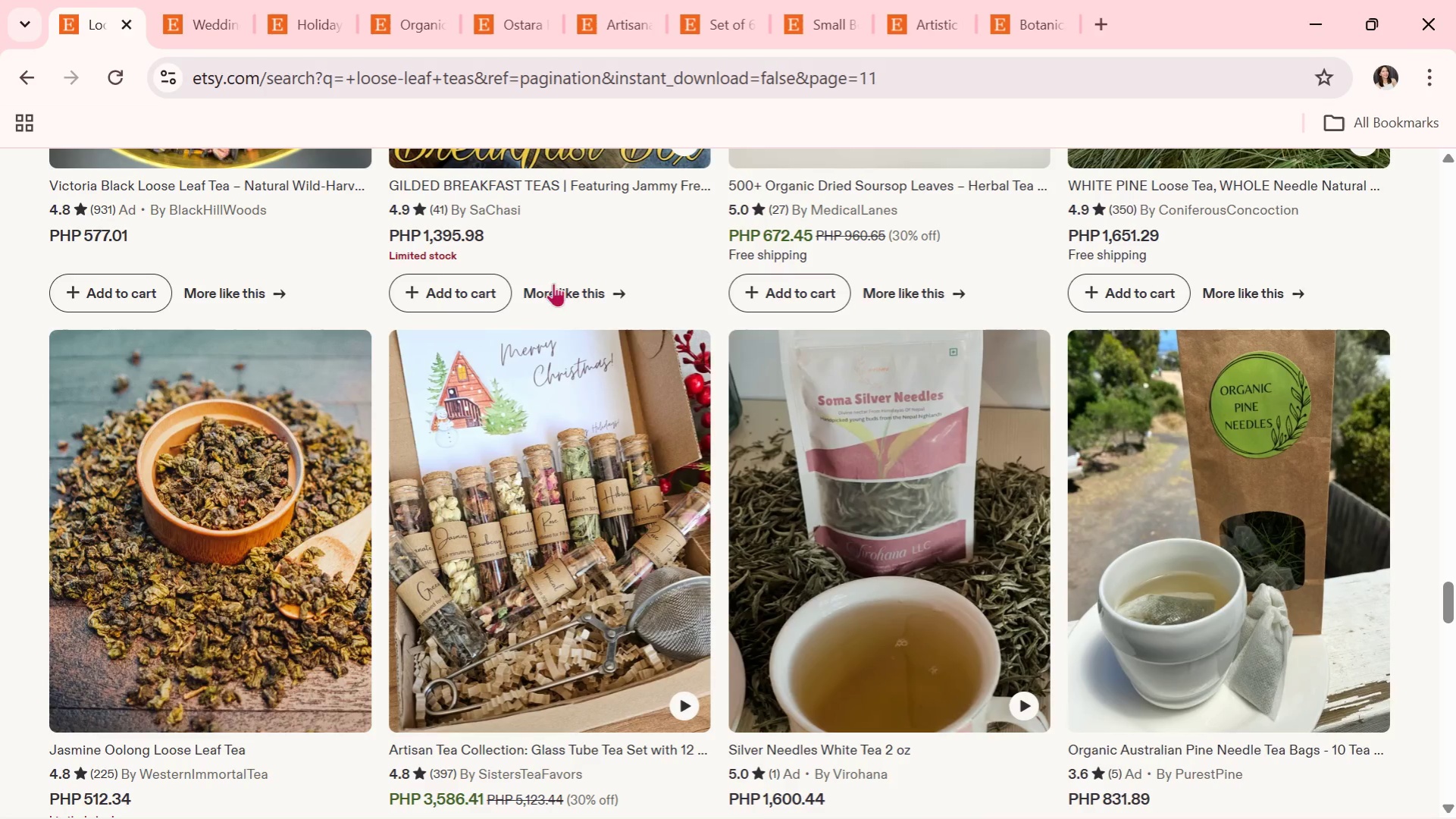 
scroll: coordinate [679, 380], scroll_direction: down, amount: 7.0
 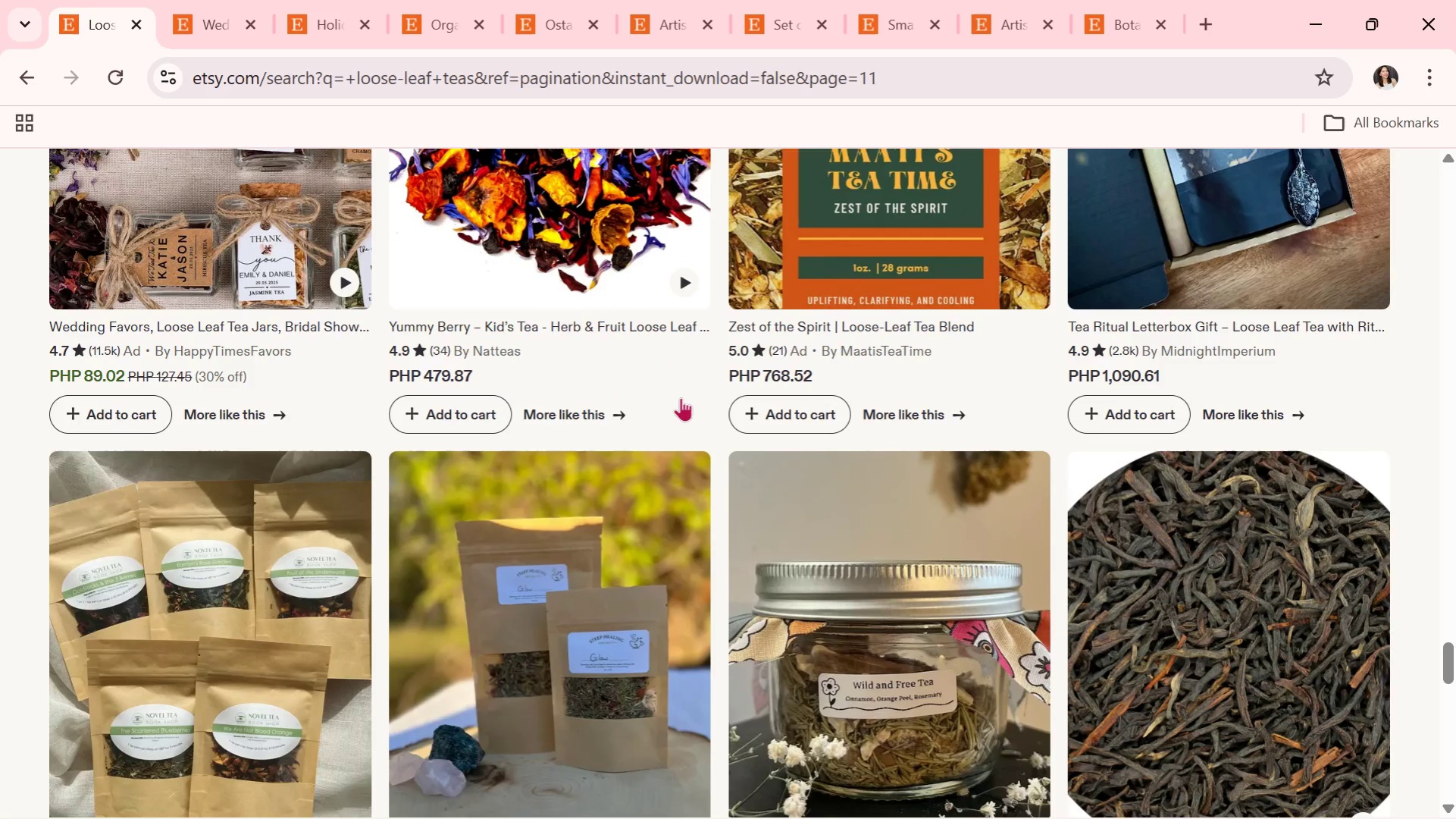 
scroll: coordinate [687, 431], scroll_direction: down, amount: 7.0
 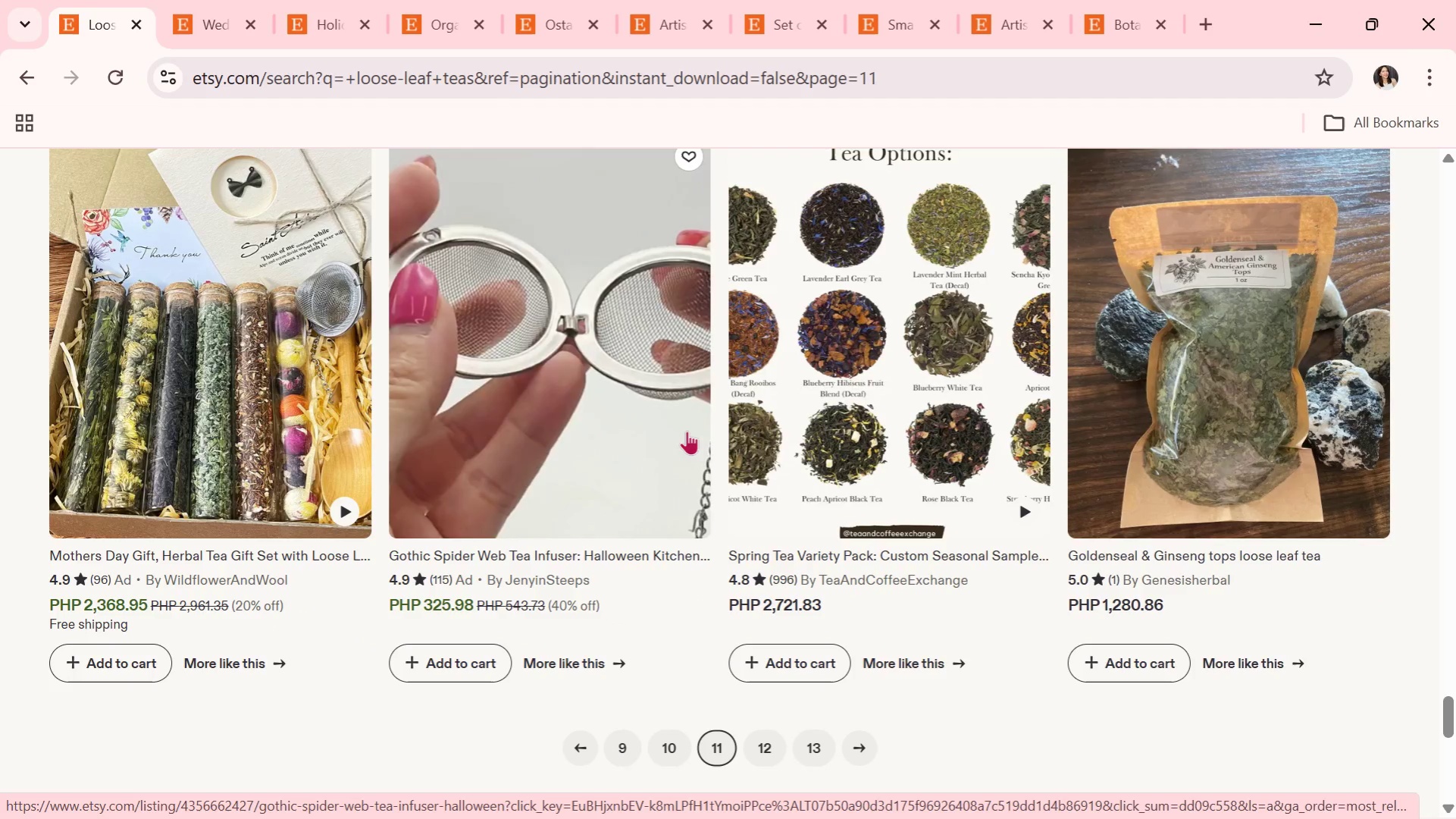 
scroll: coordinate [859, 284], scroll_direction: down, amount: 2.0
 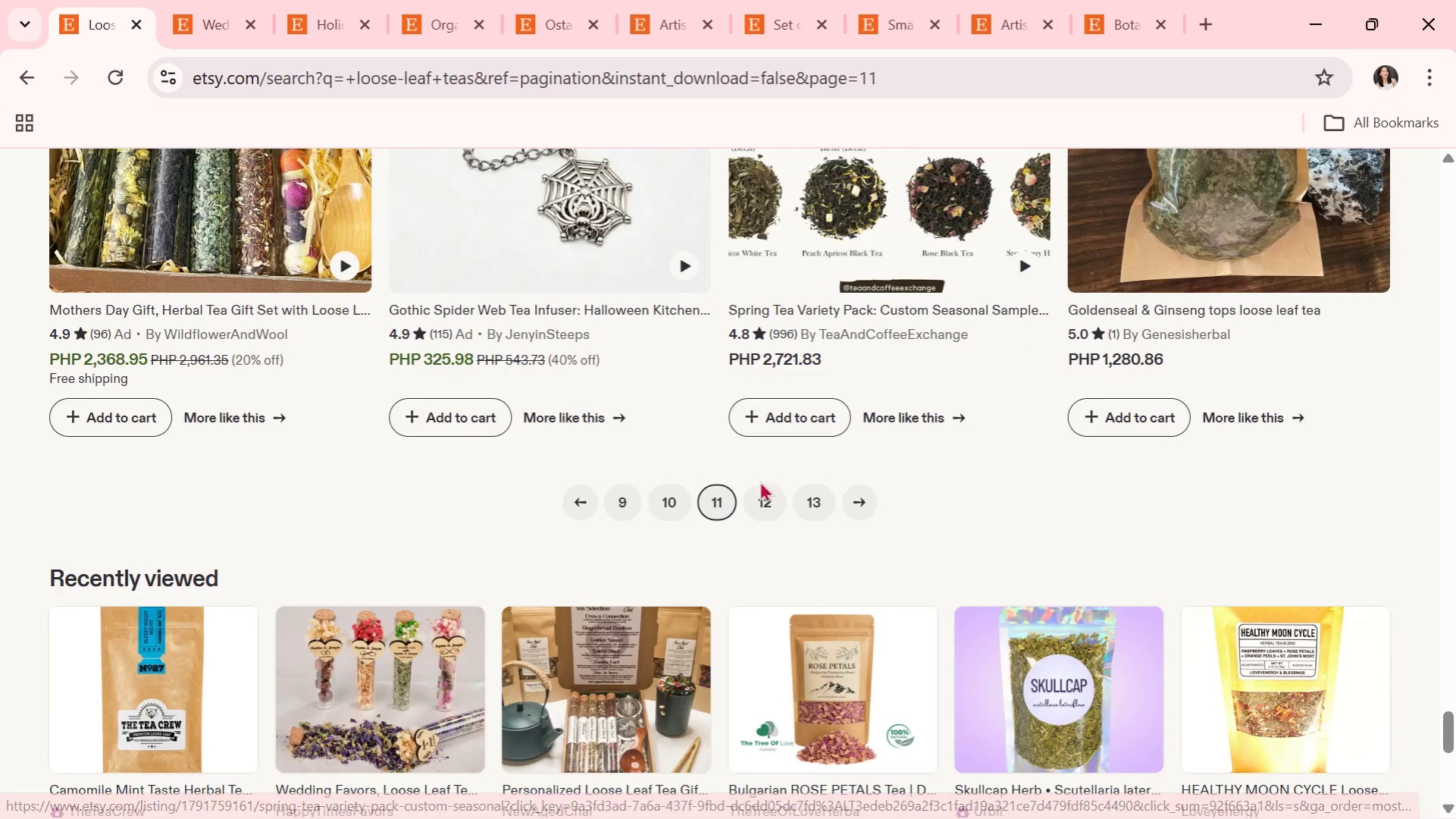 
left_click([757, 509])
 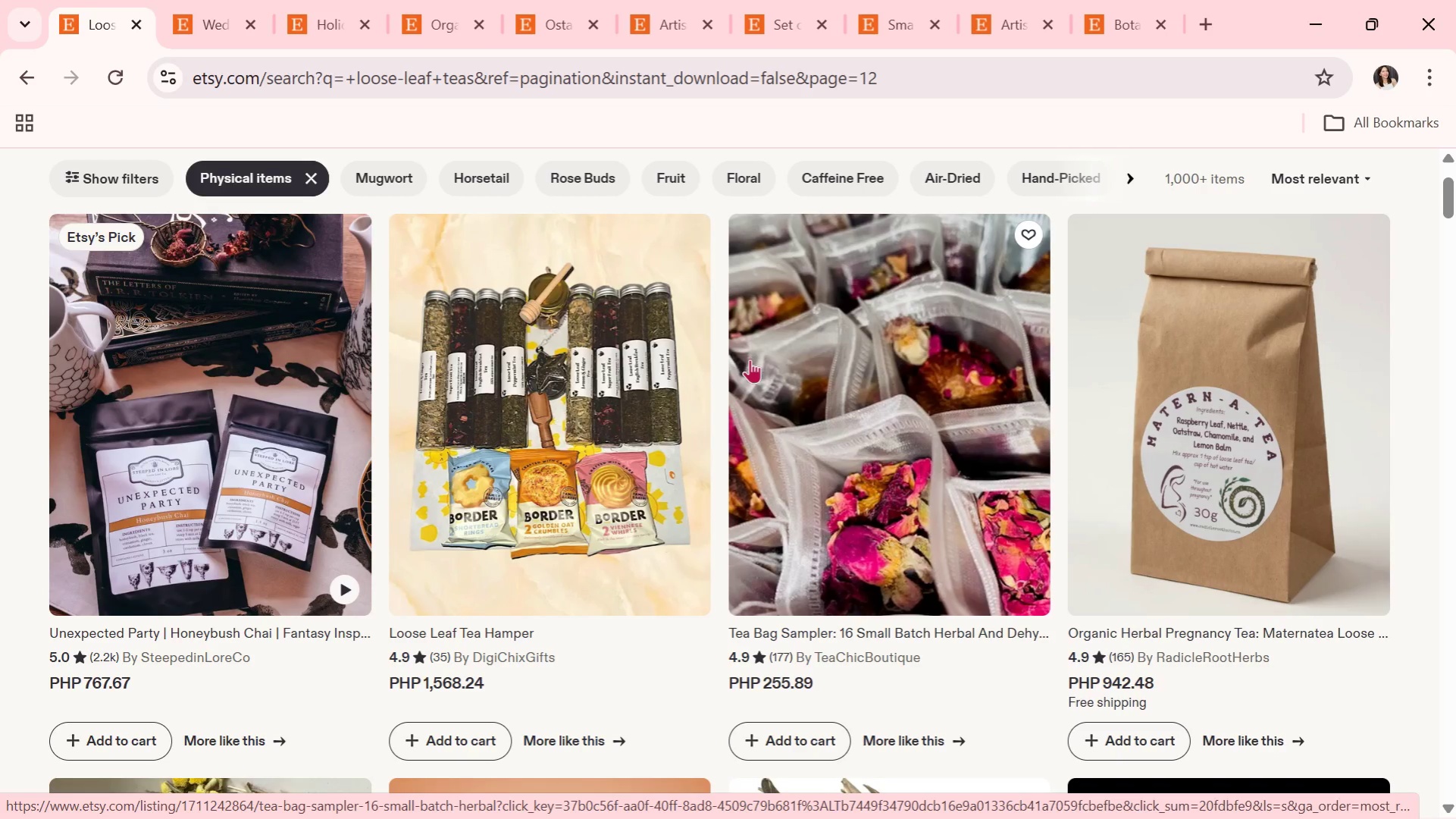 
wait(8.44)
 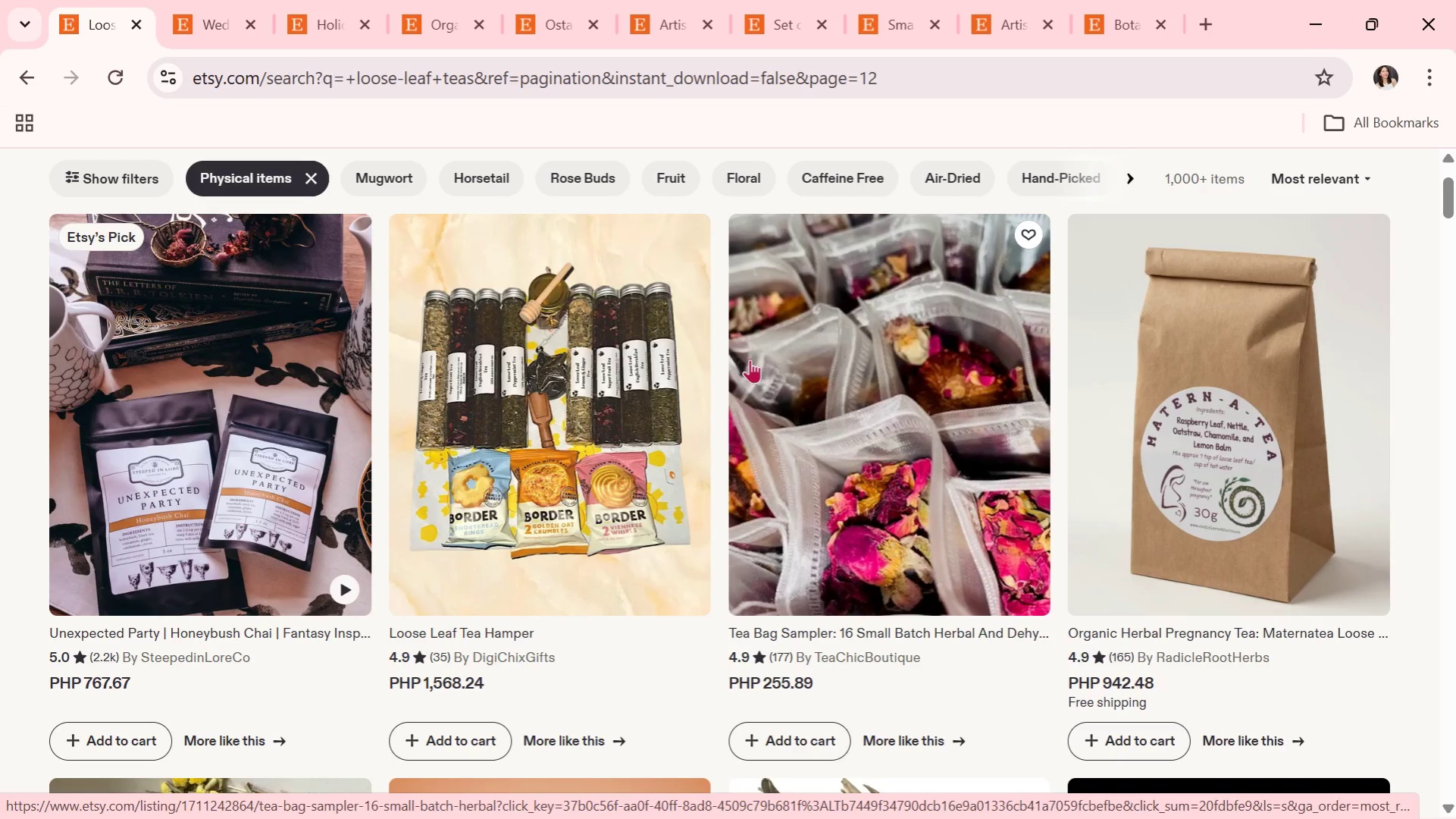 
scroll: coordinate [741, 403], scroll_direction: down, amount: 2.0
 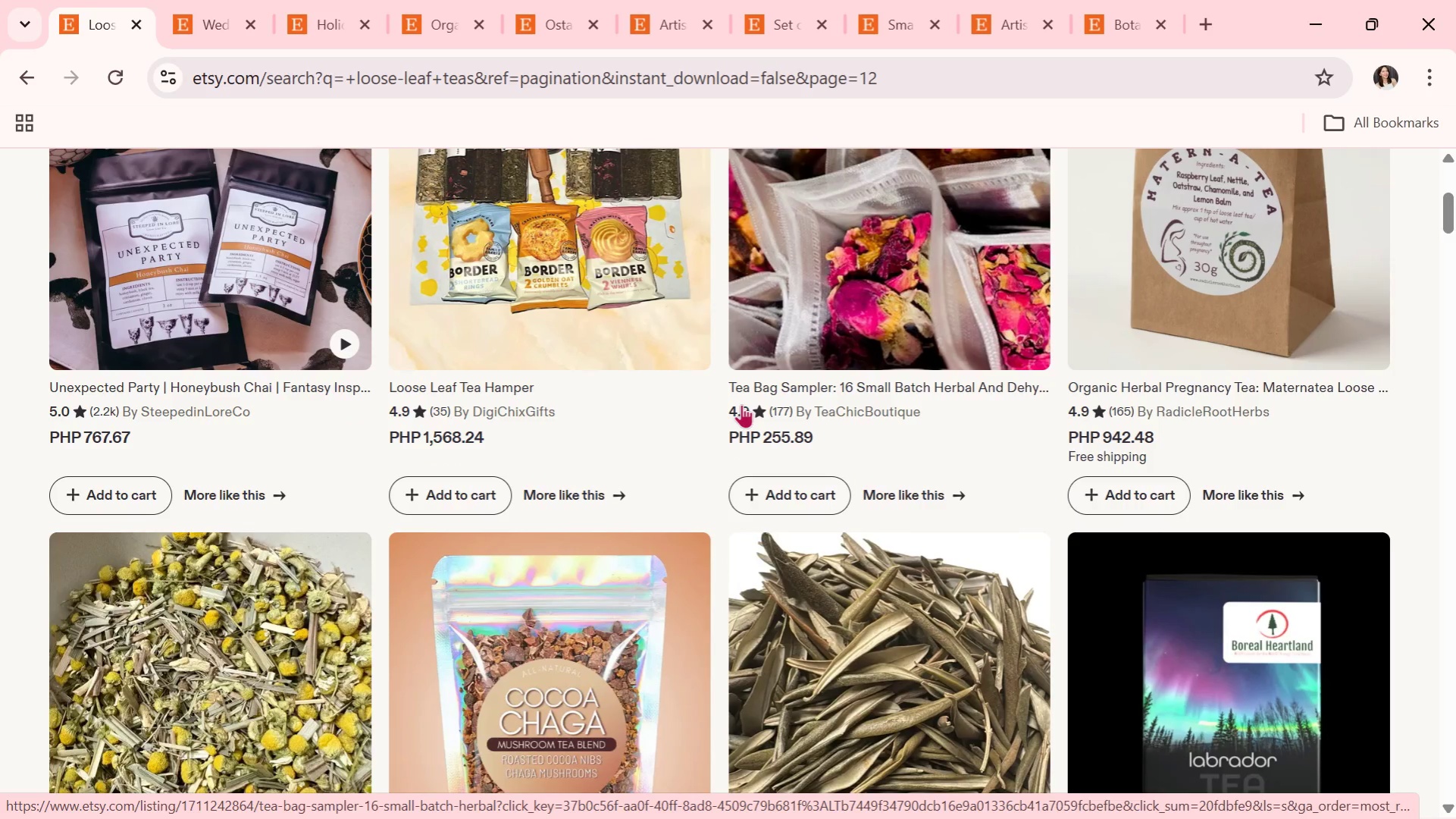 
scroll: coordinate [744, 406], scroll_direction: up, amount: 1.0
 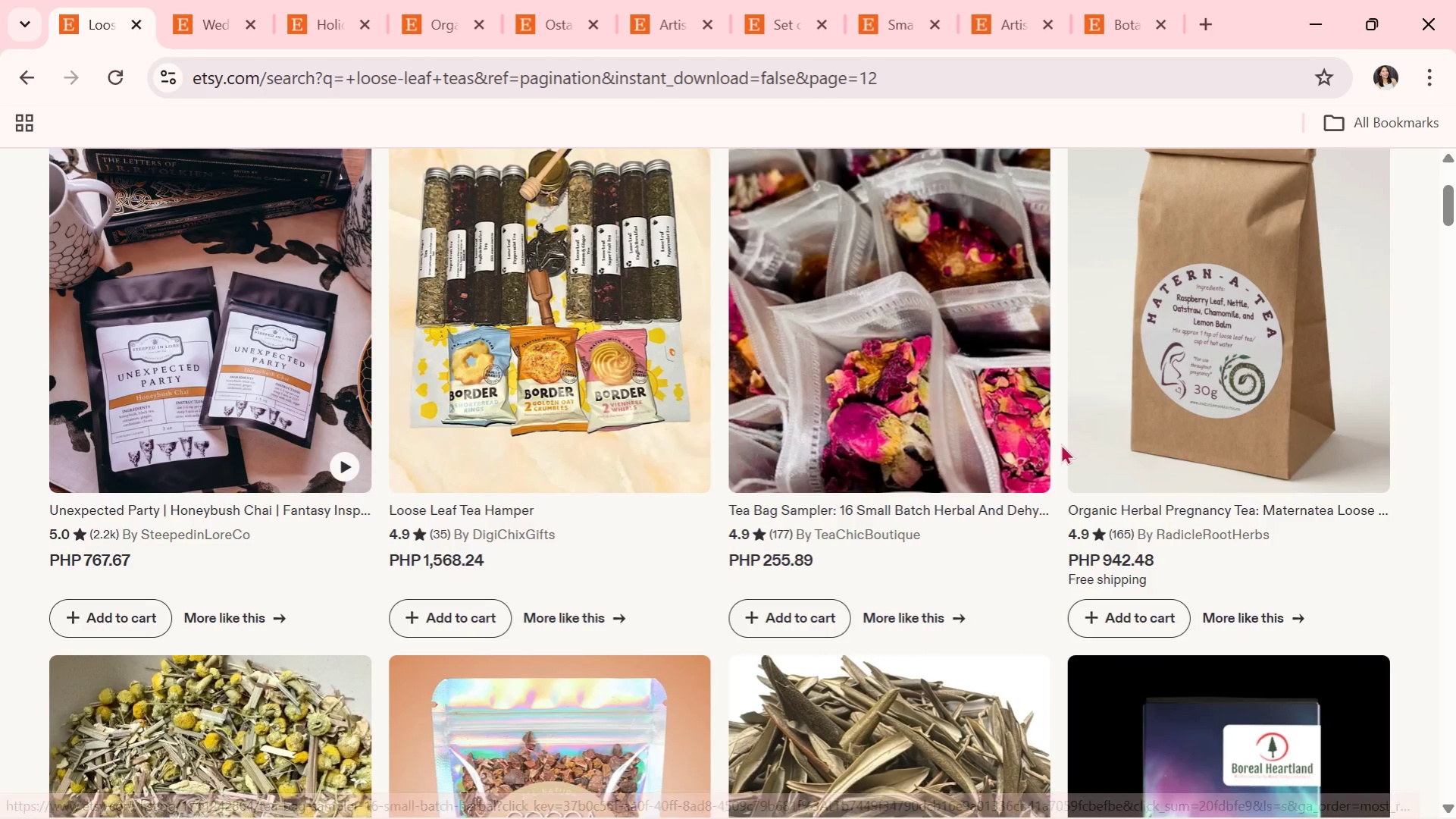 
wait(7.43)
 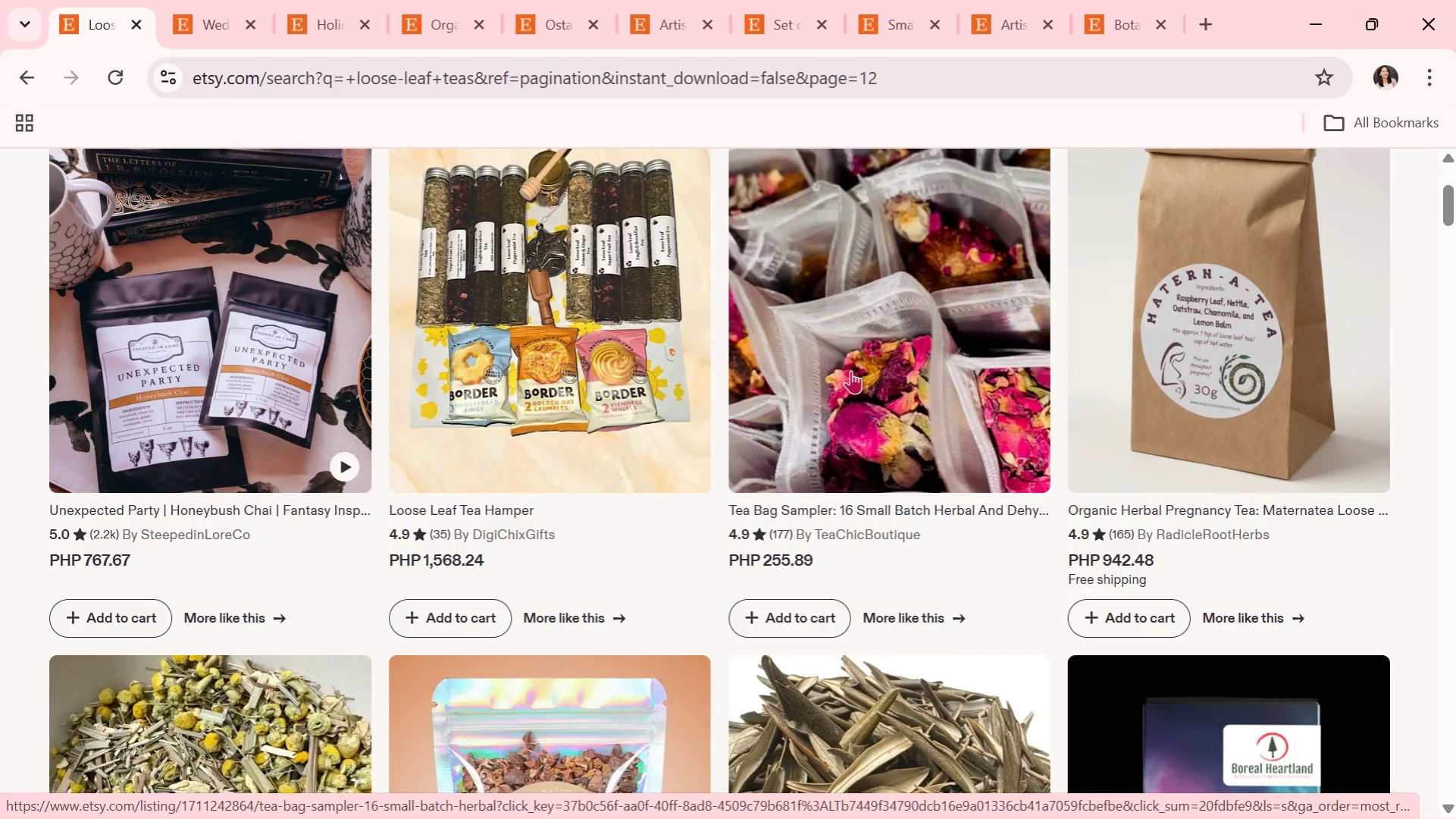 
left_click([938, 398])
 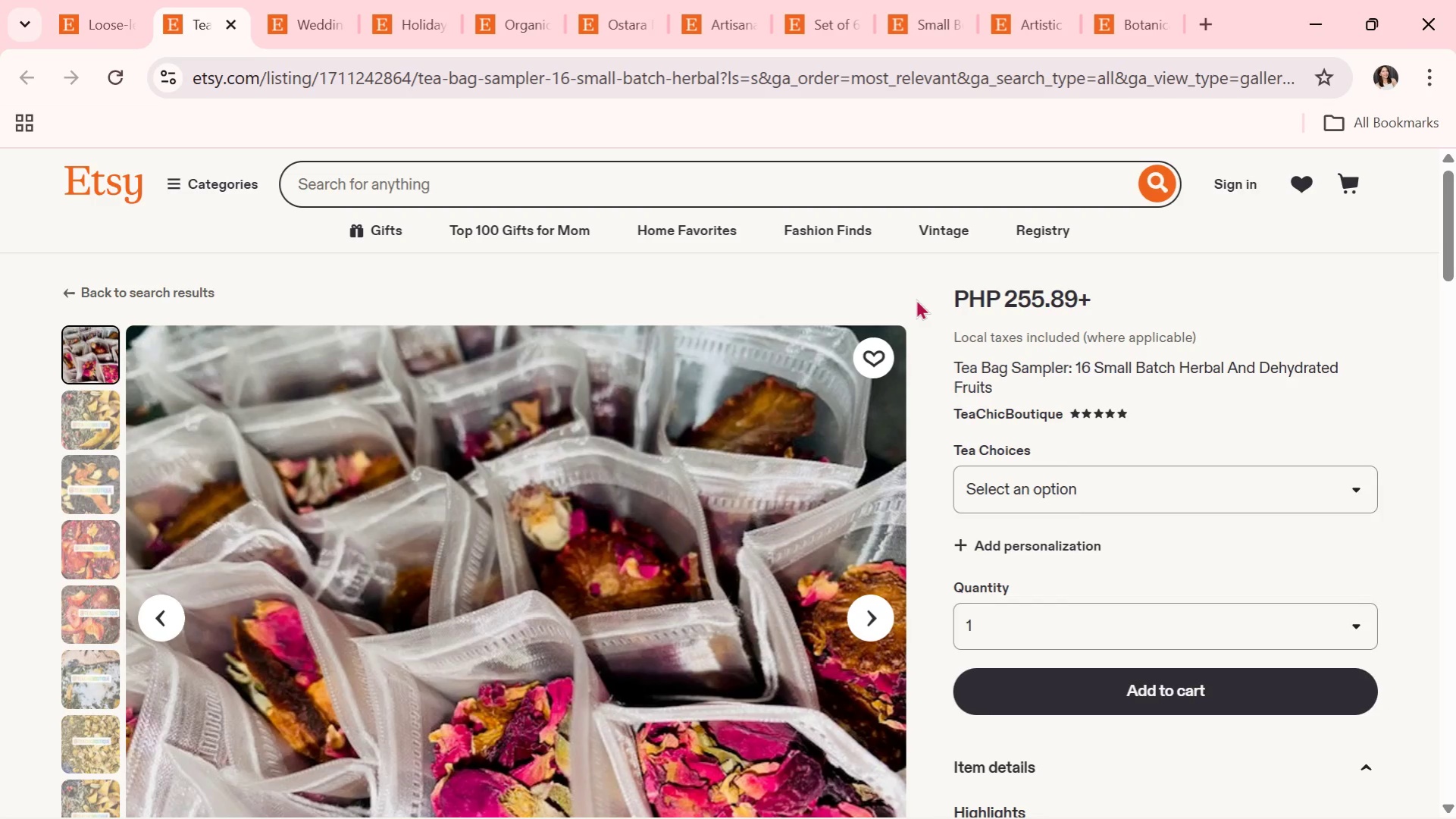 
wait(5.88)
 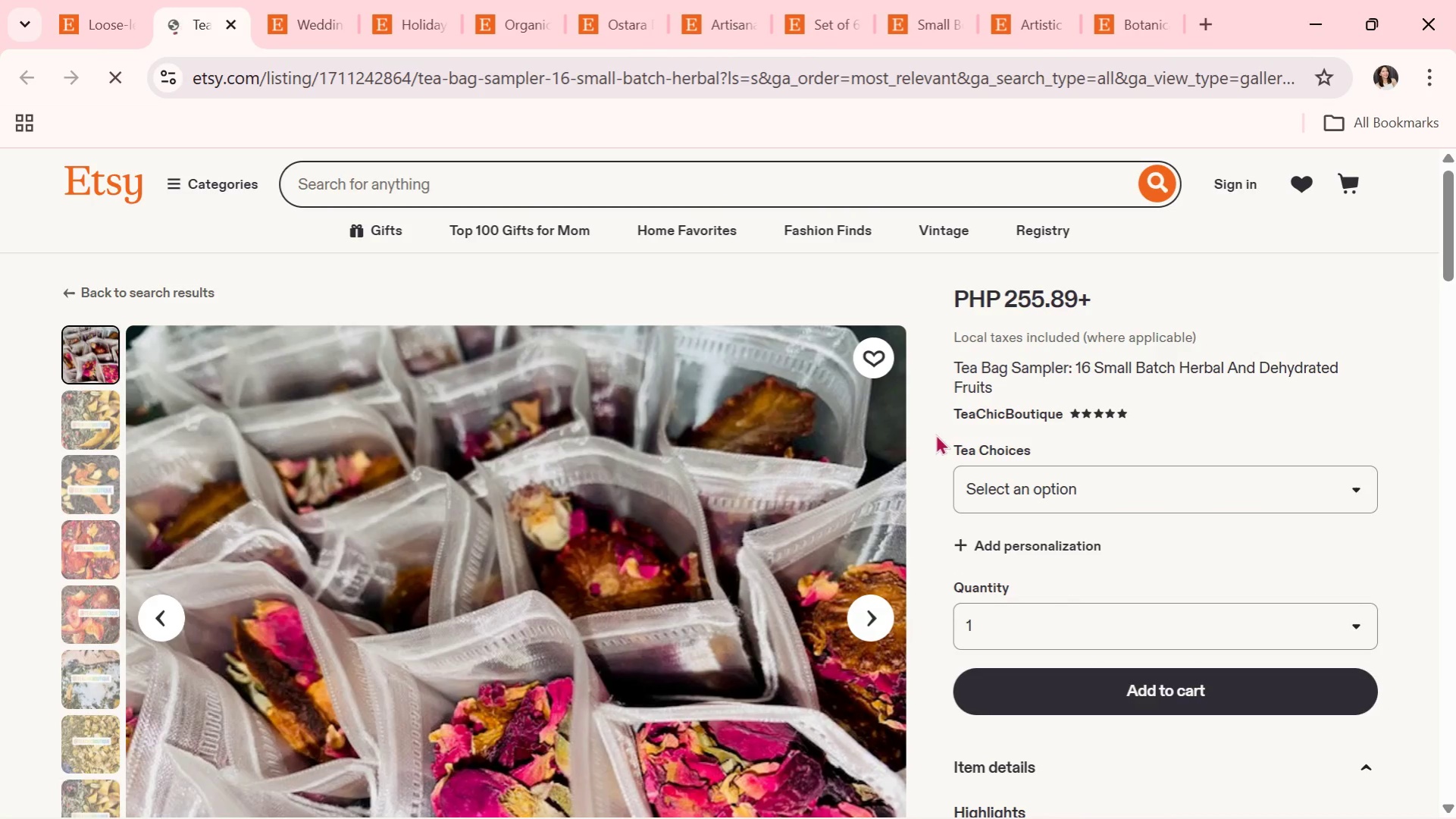 
left_click([876, 611])
 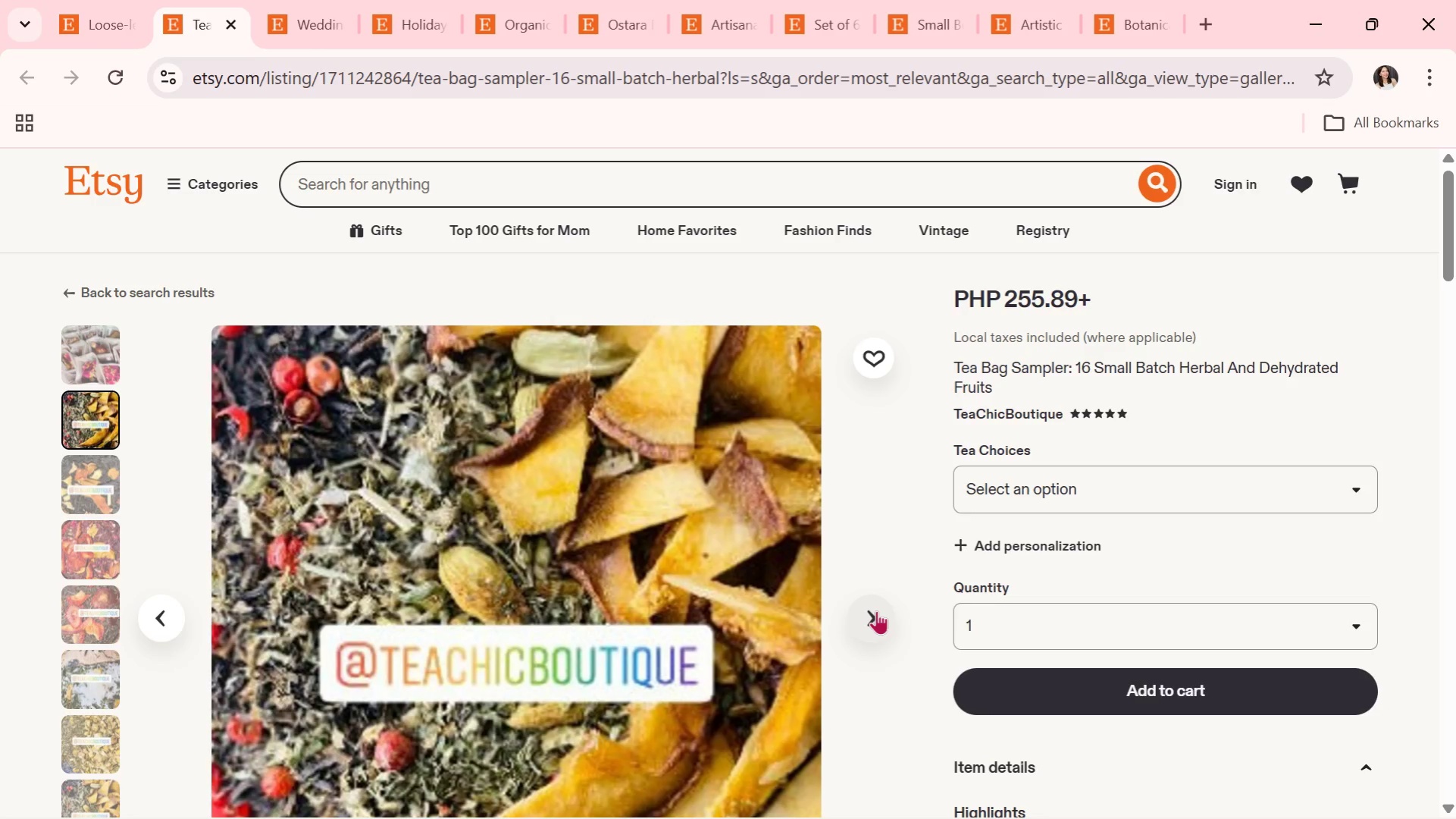 
left_click([876, 610])
 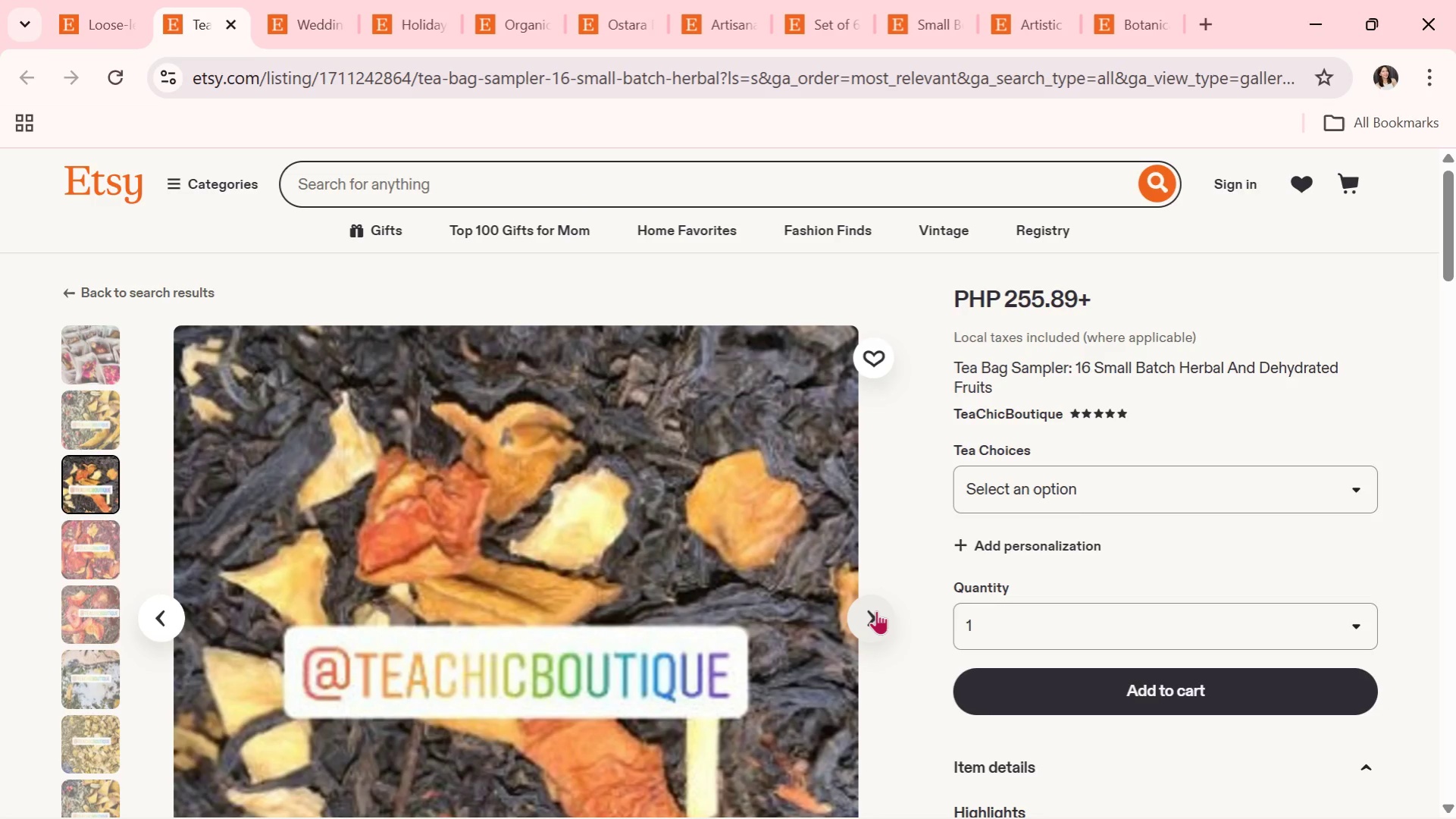 
left_click([876, 610])
 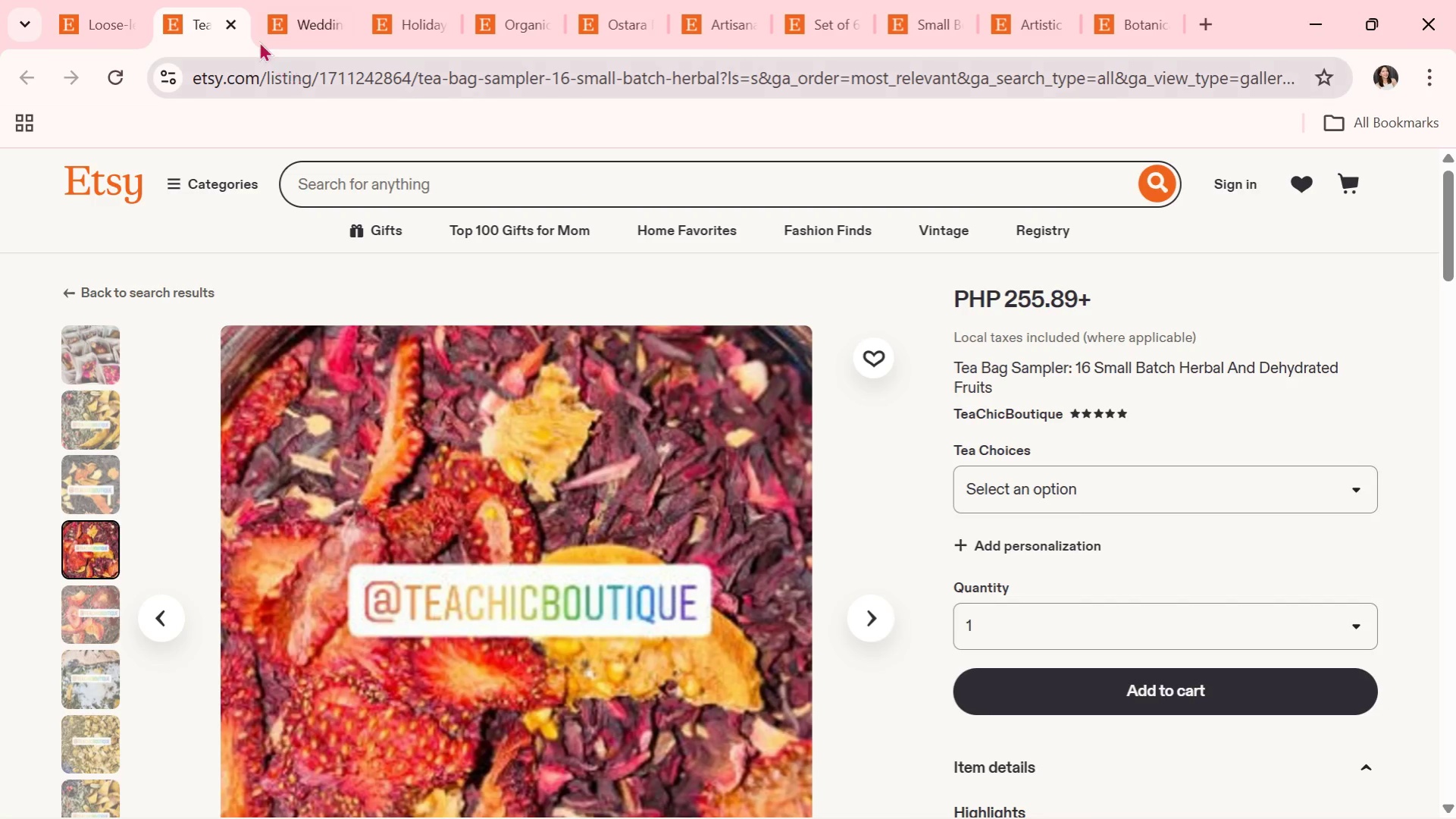 
left_click([236, 24])
 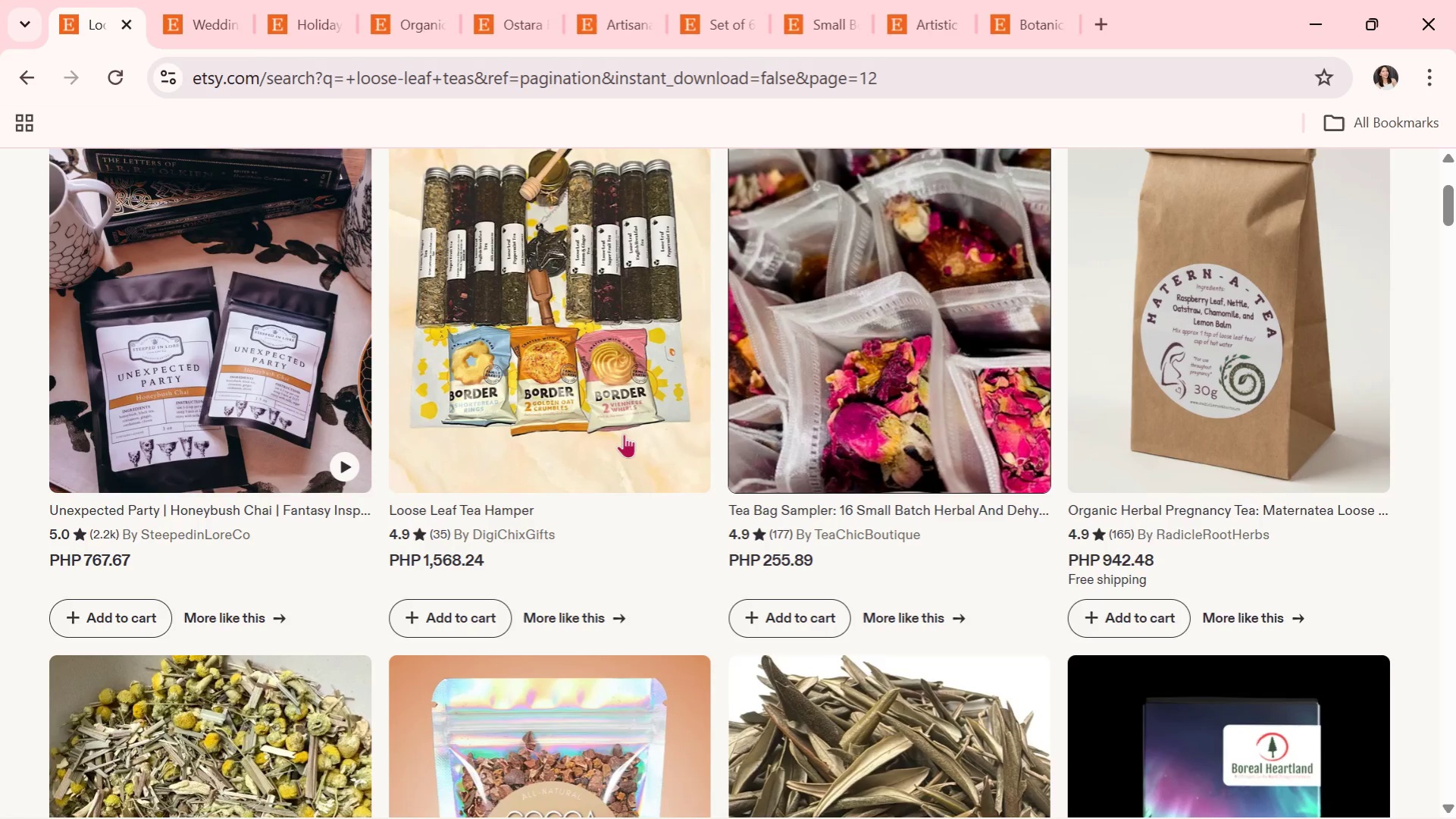 
scroll: coordinate [624, 435], scroll_direction: down, amount: 1.0
 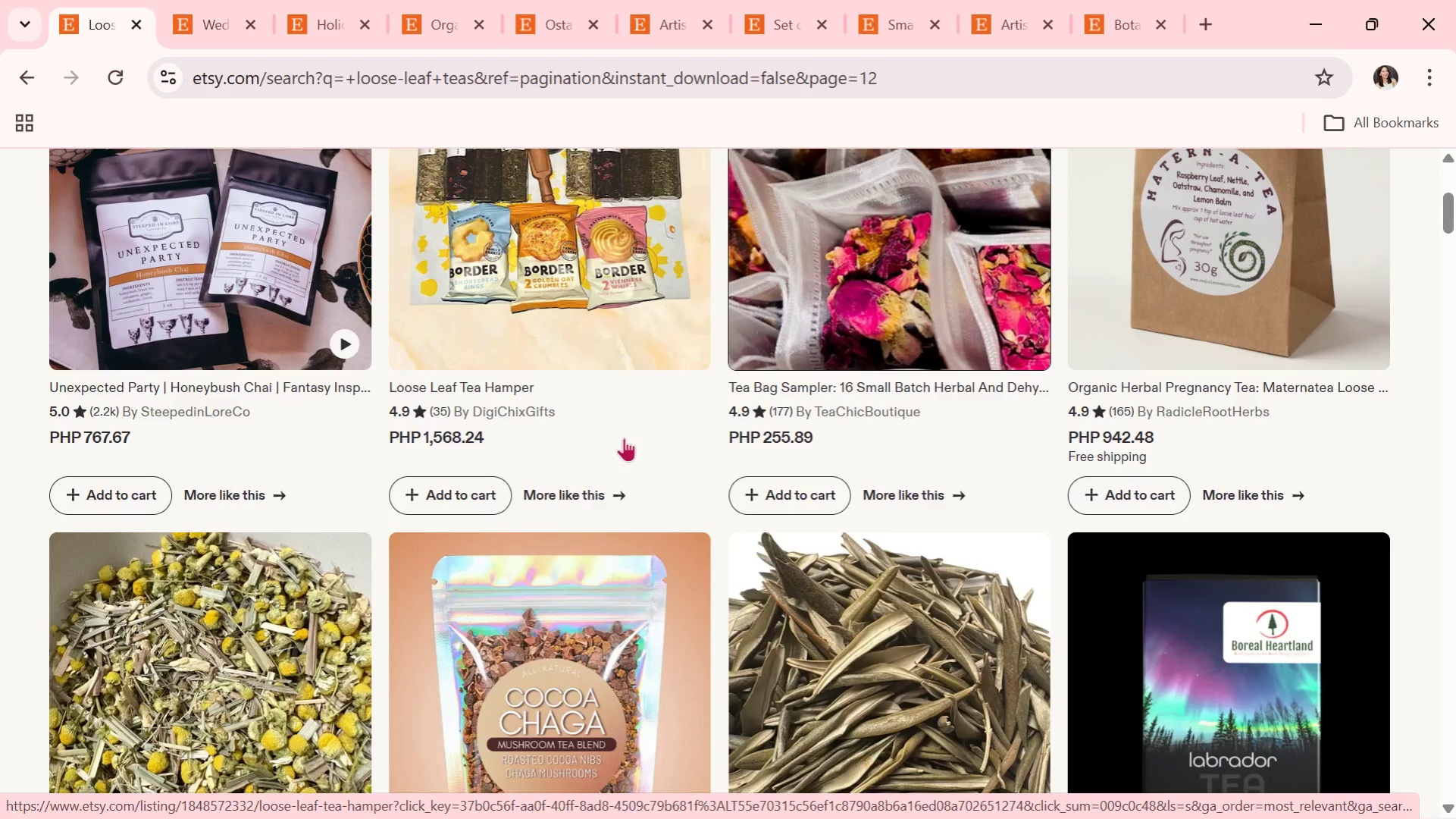 
wait(7.34)
 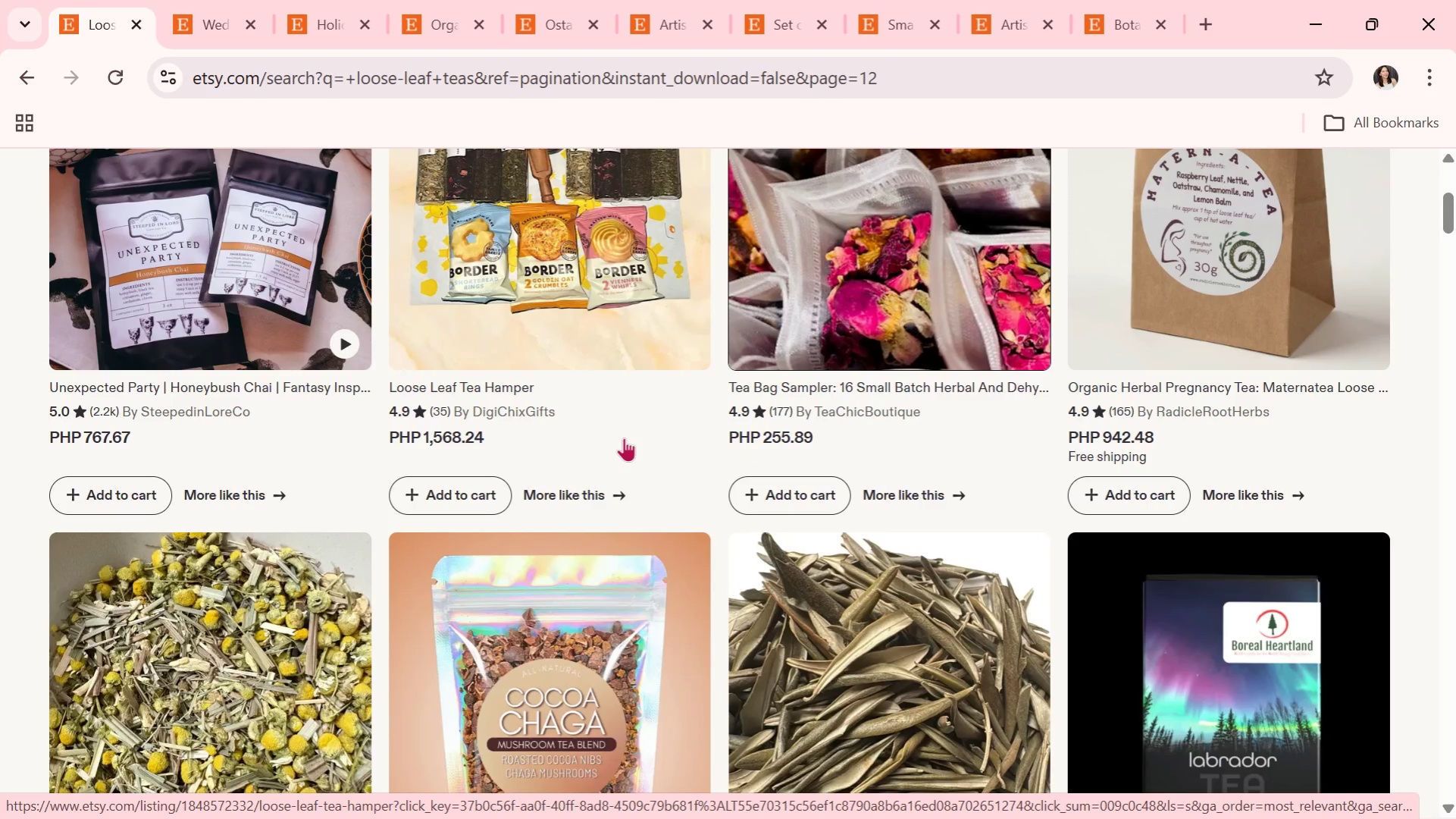 
scroll: coordinate [694, 594], scroll_direction: down, amount: 5.0
 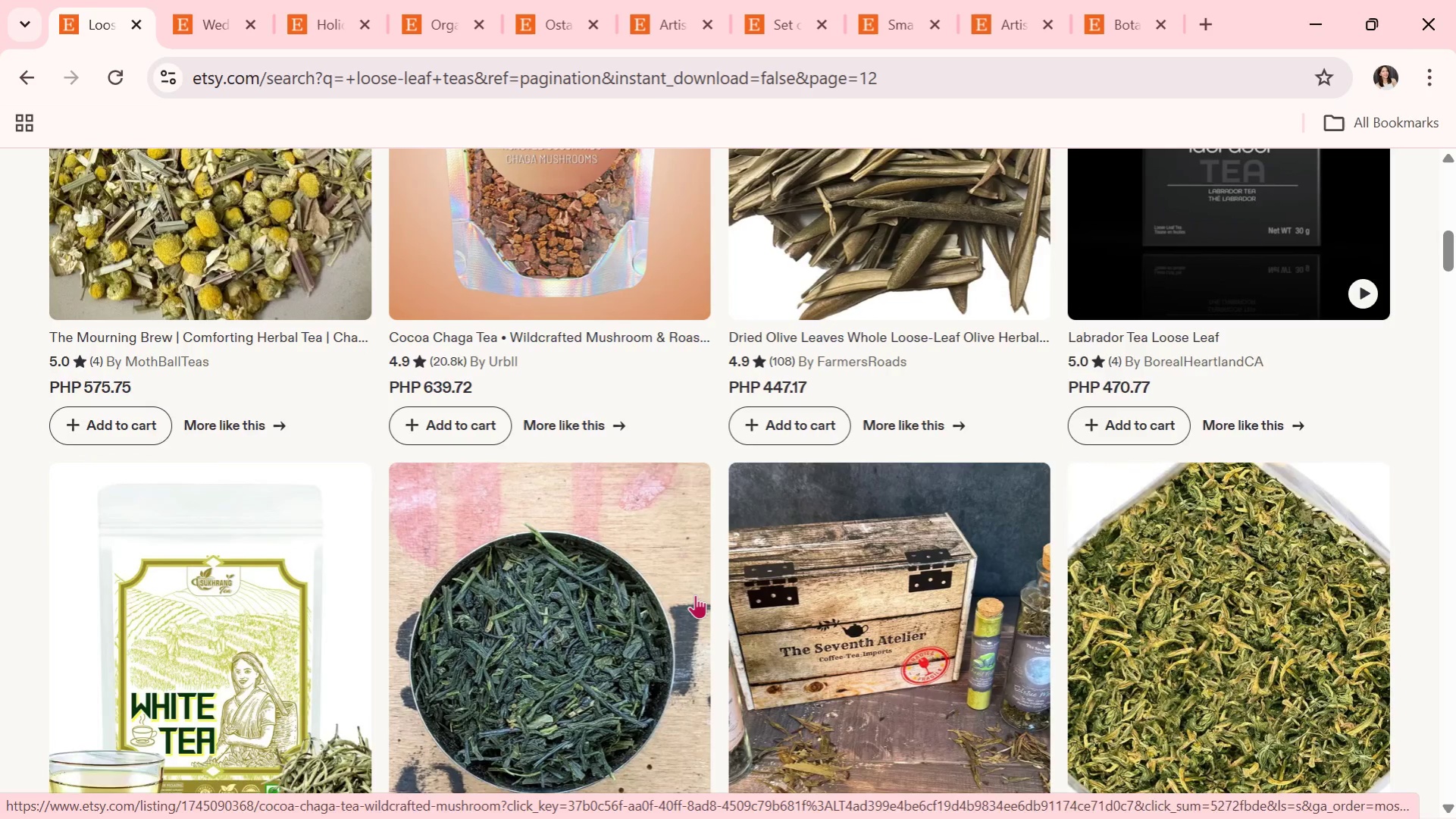 
scroll: coordinate [696, 595], scroll_direction: up, amount: 2.0
 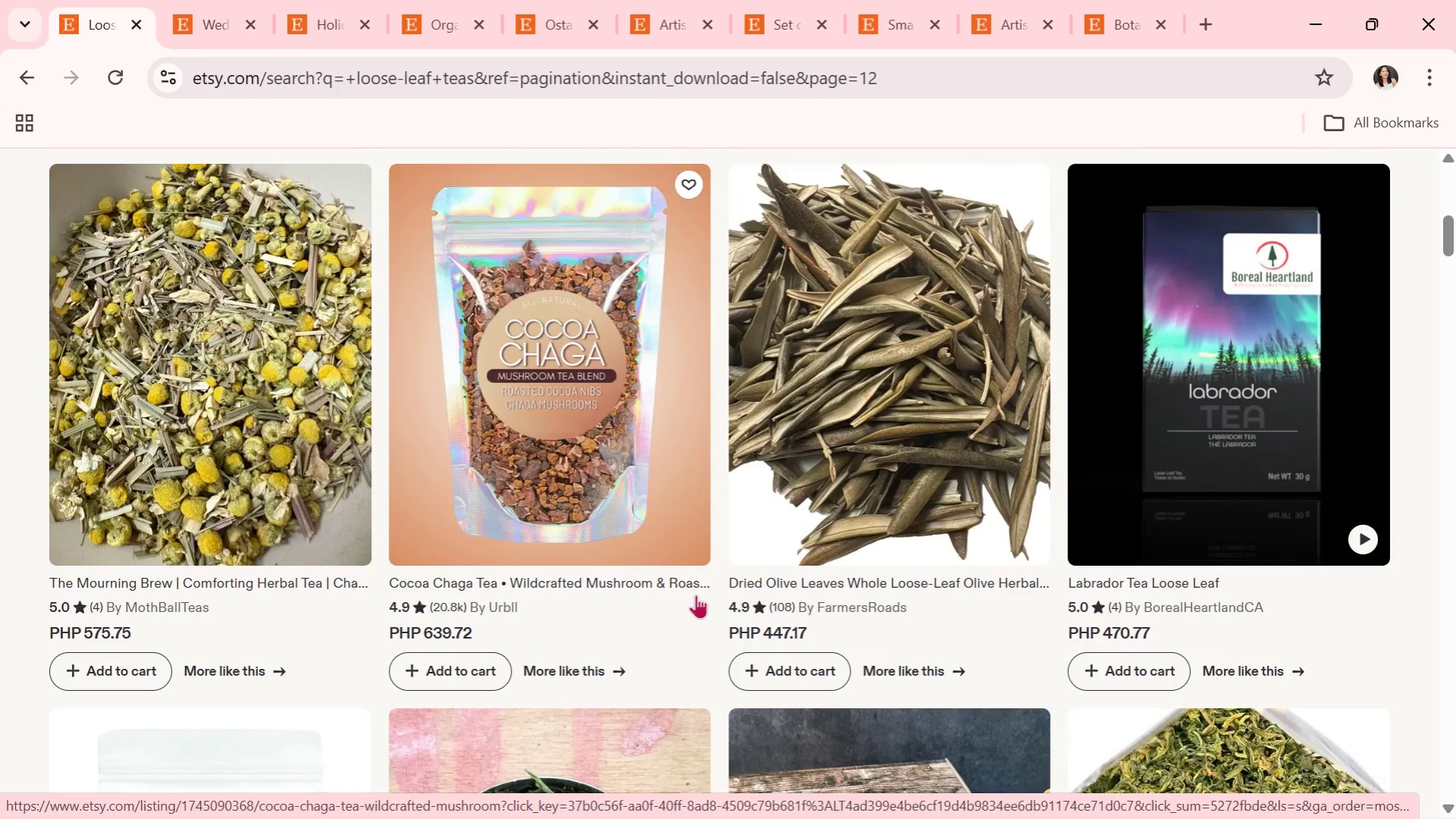 
scroll: coordinate [782, 500], scroll_direction: down, amount: 4.0
 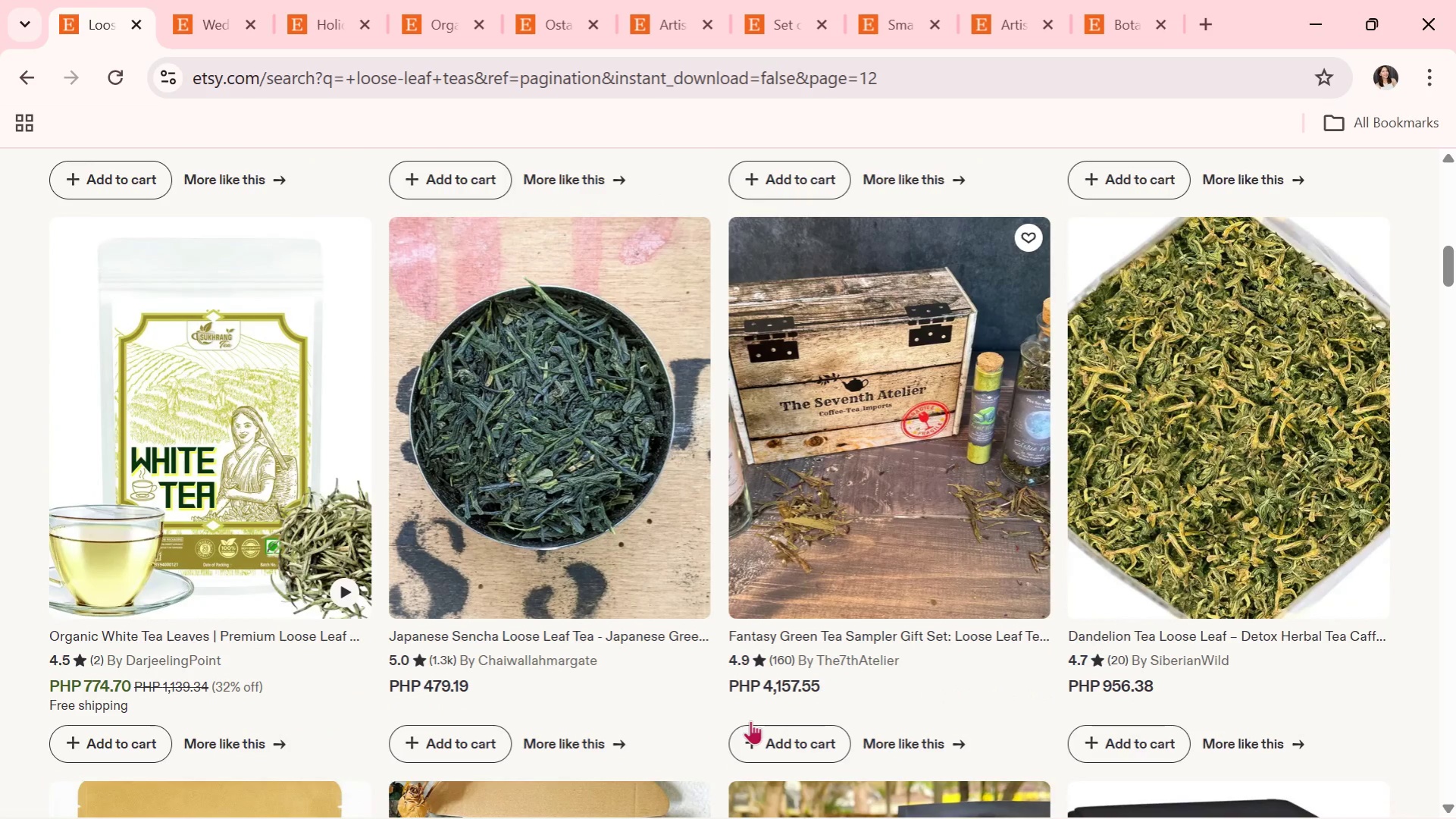 
key(Alt+Tab)
 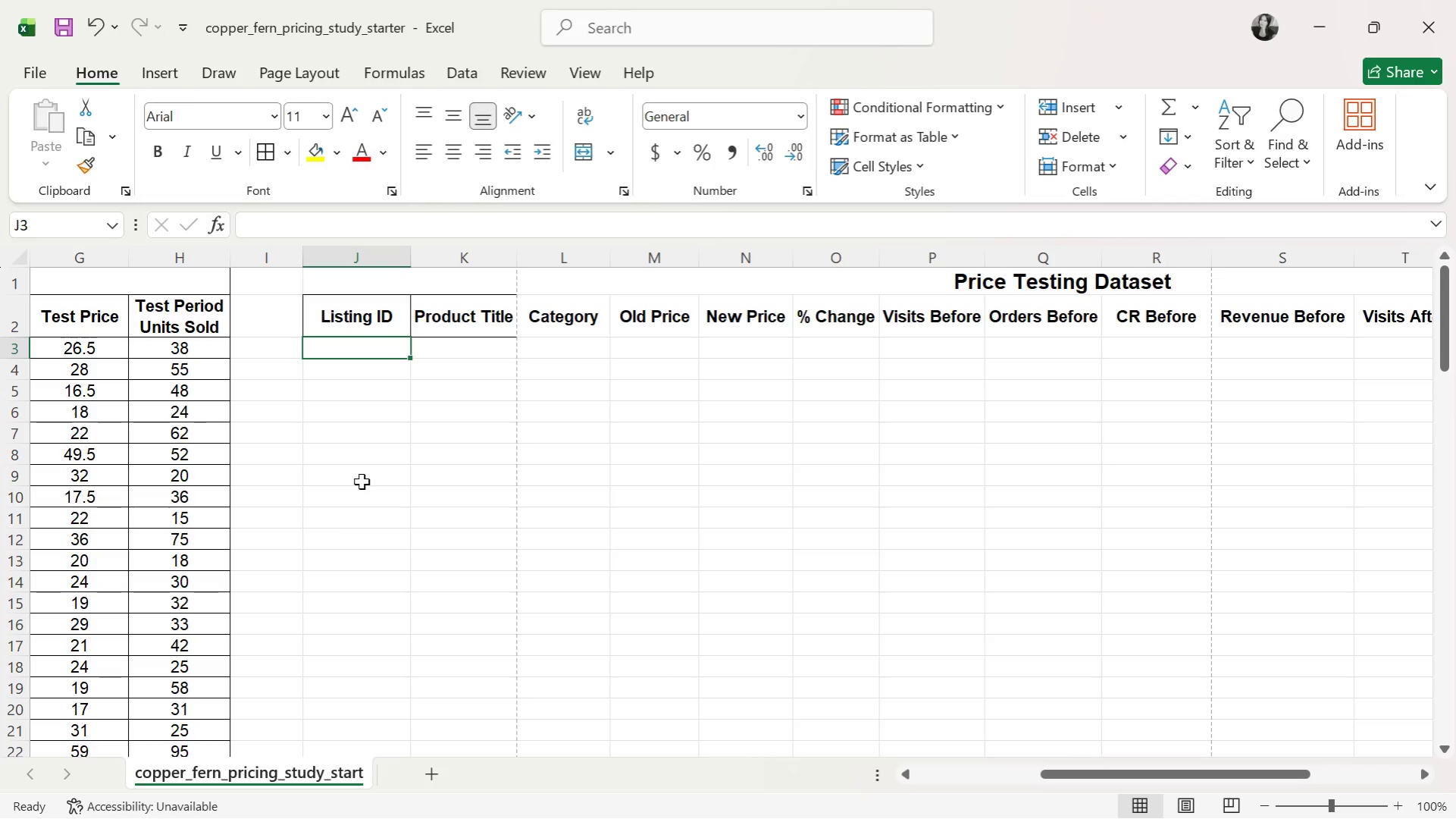 
scroll: coordinate [662, 567], scroll_direction: down, amount: 5.0
 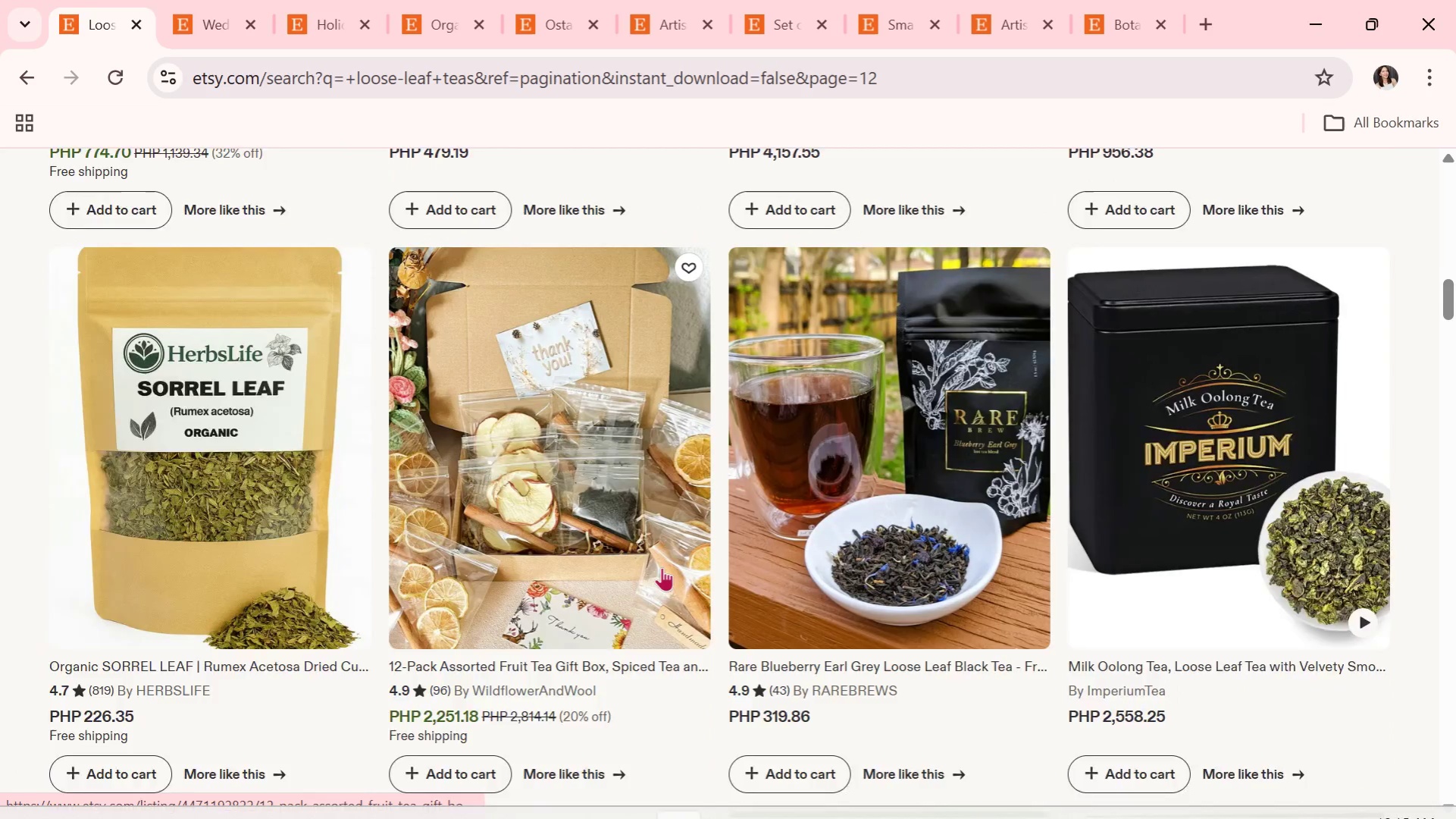 
wait(37.04)
 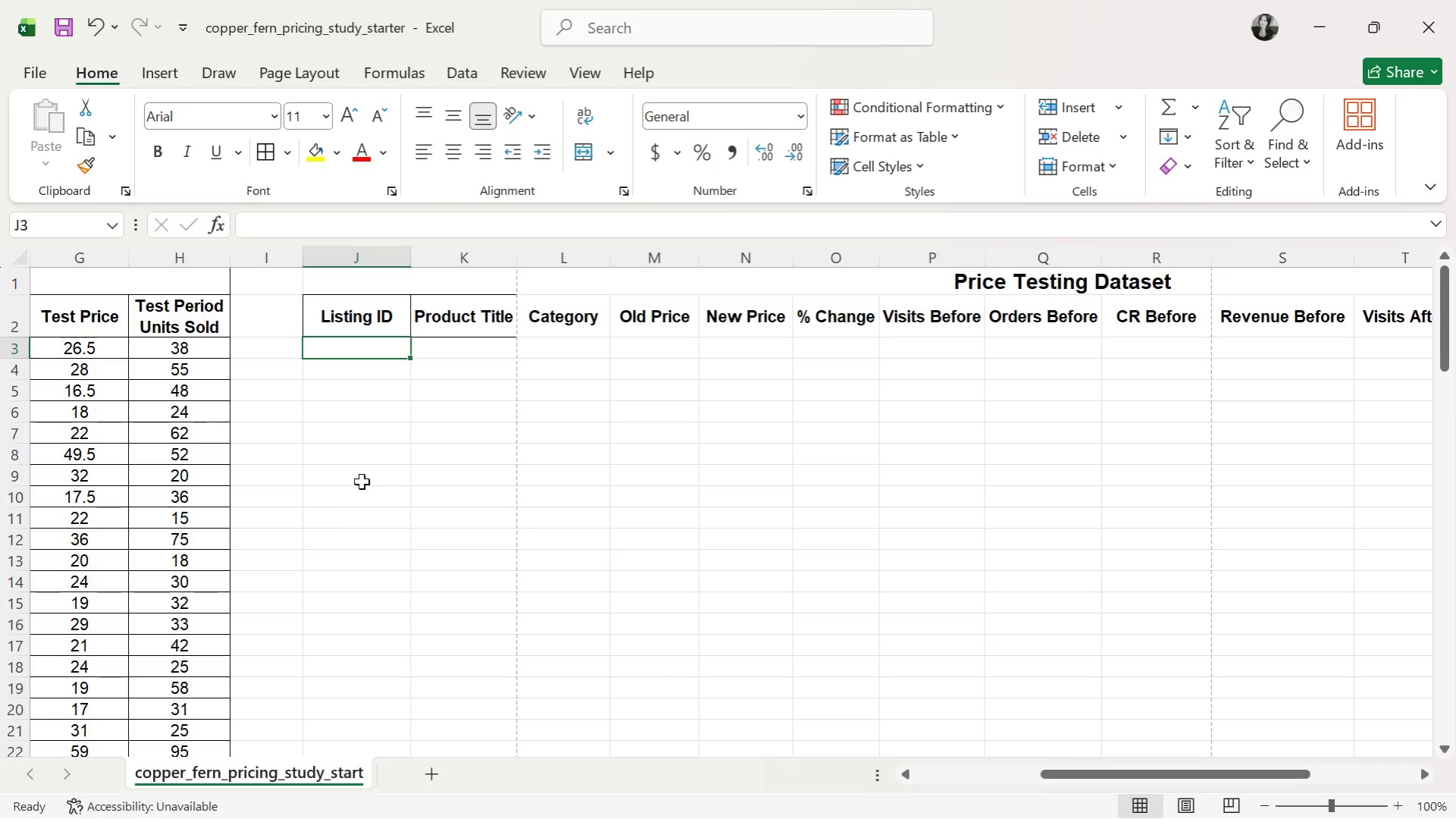 
type(CF-00010)
 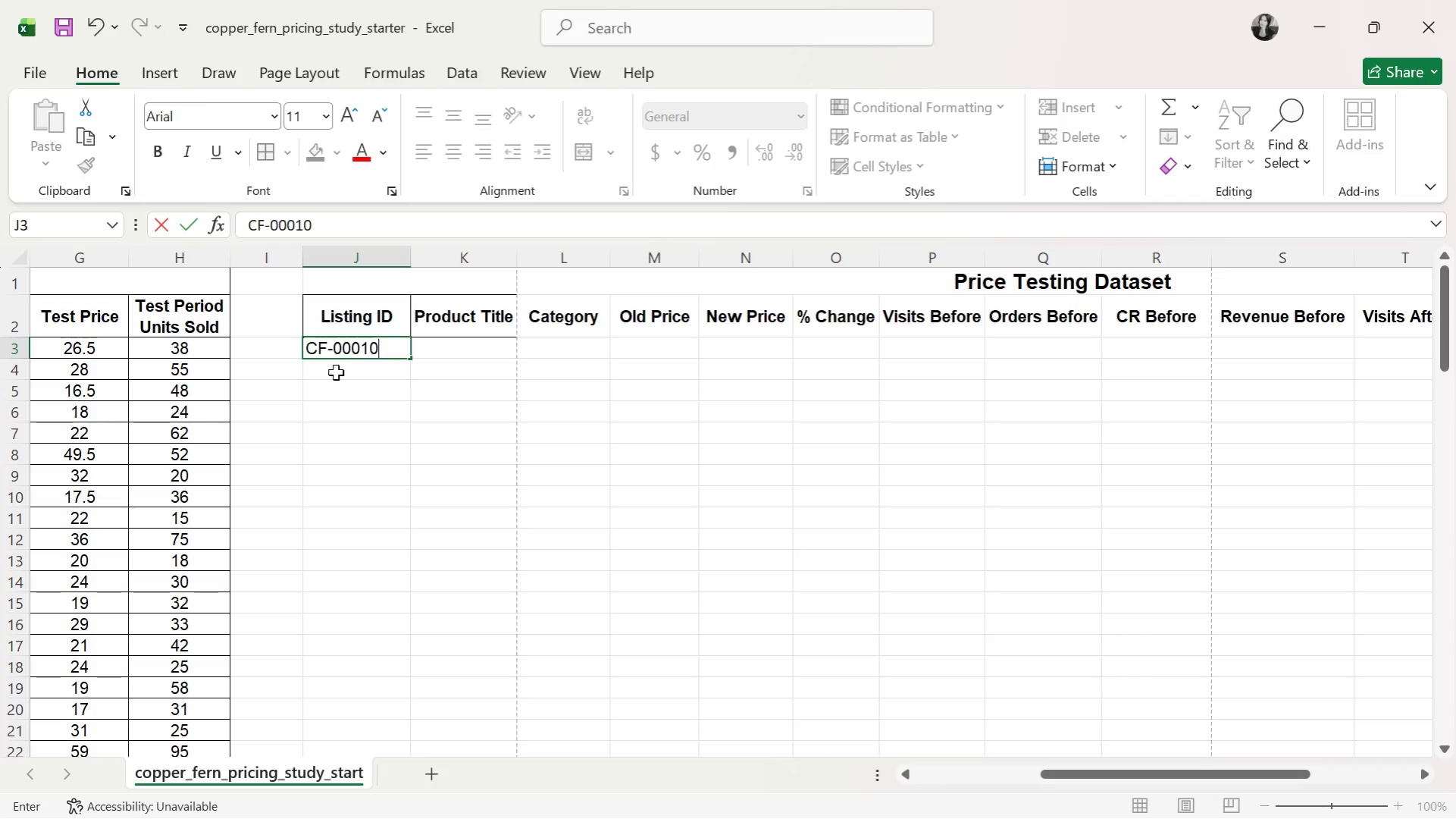 
key(ArrowRight)
 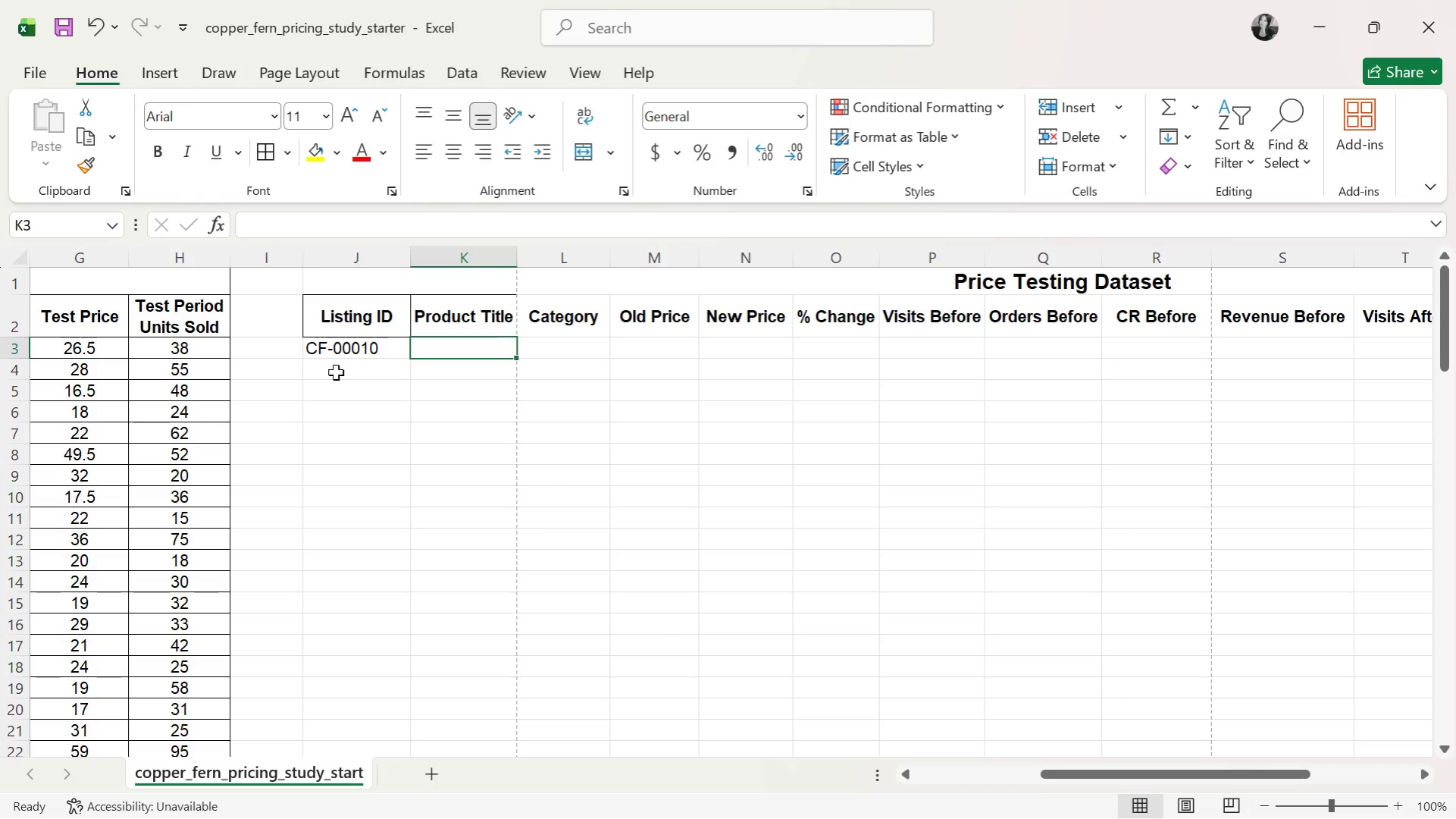 
type(pALO)
key(Backspace)
key(Backspace)
key(Backspace)
key(Backspace)
type(Palo Santo Cn)
key(Backspace)
type(andle)
 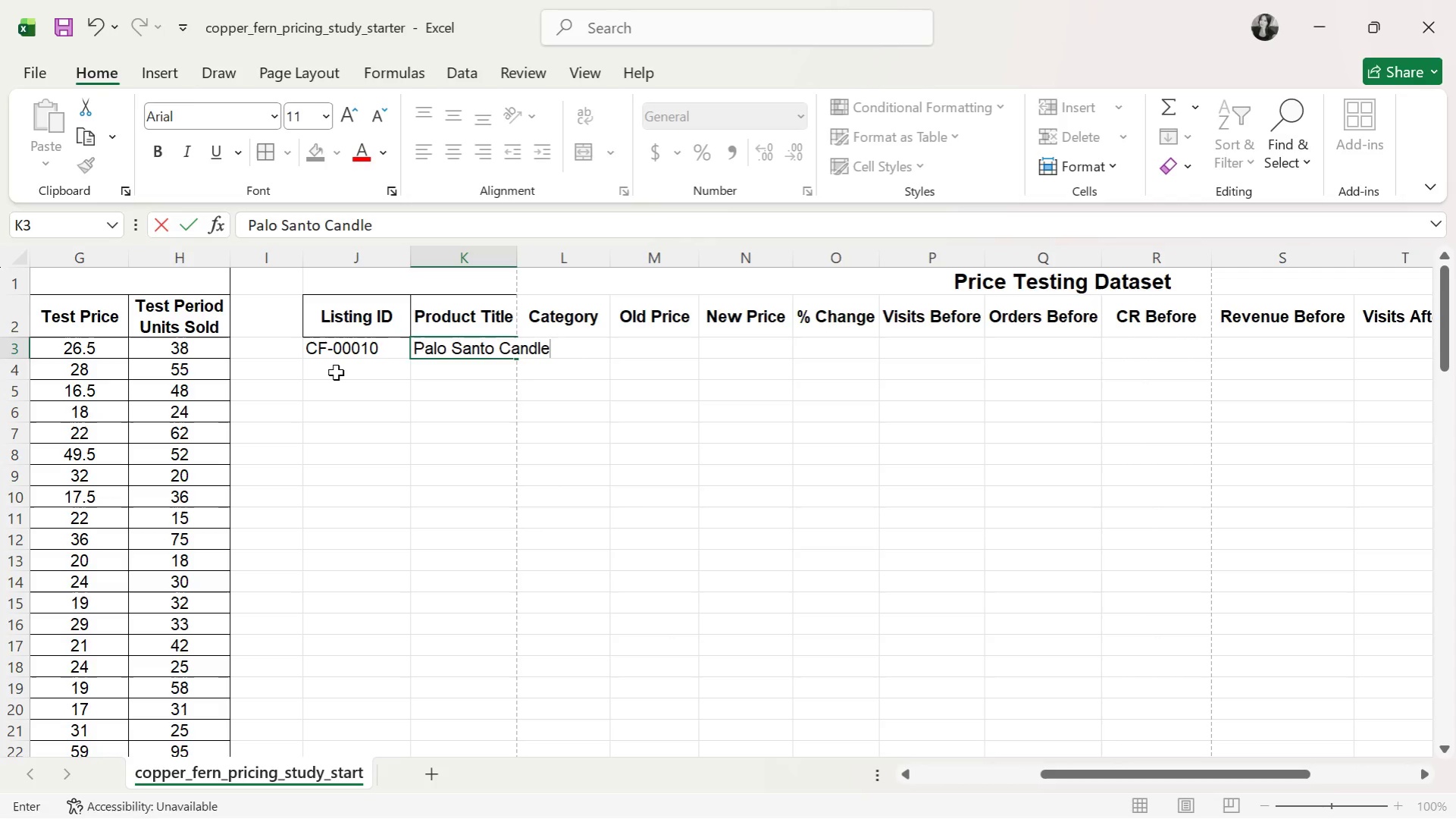 
key(Enter)
 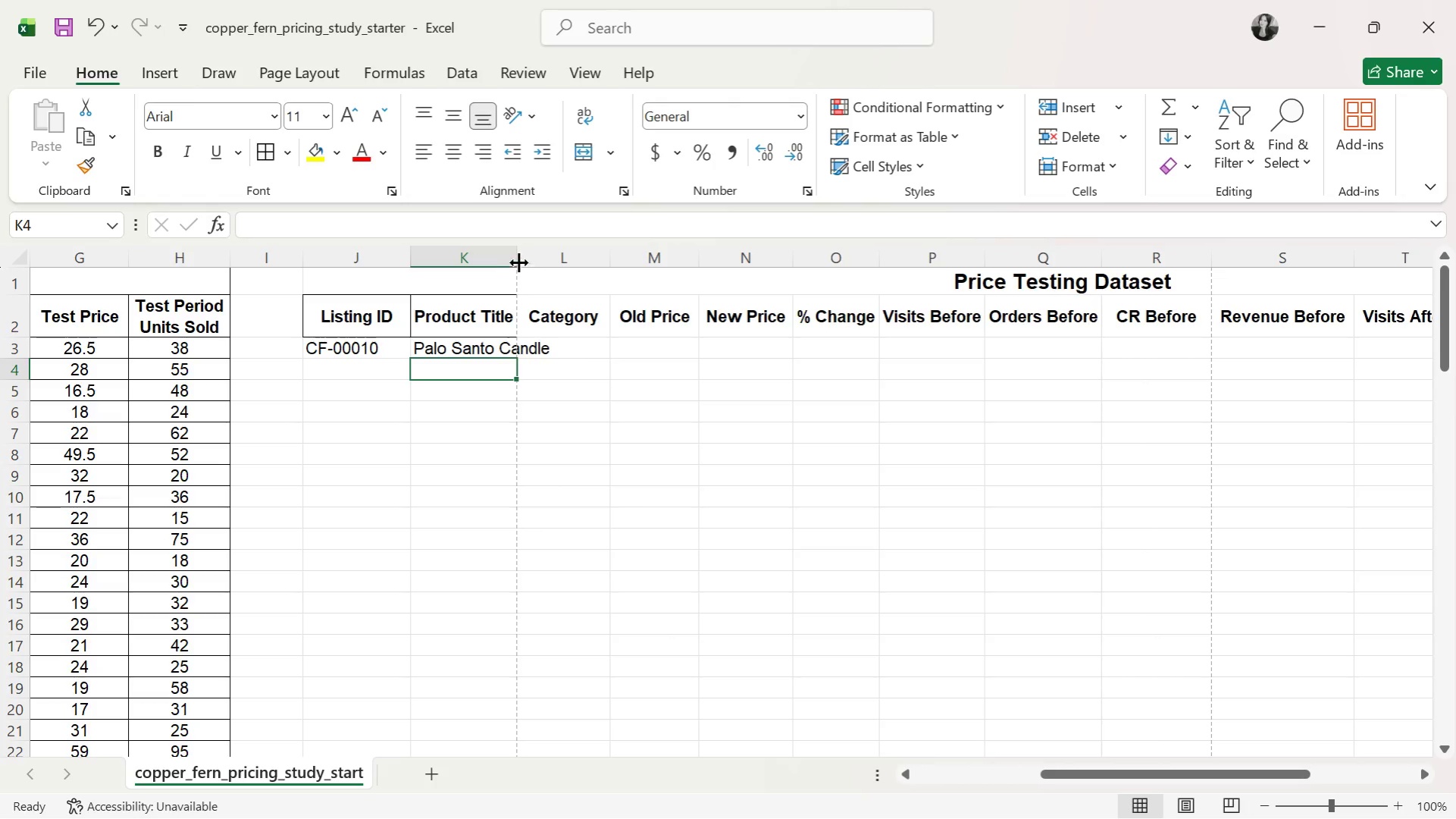 
double_click([518, 257])
 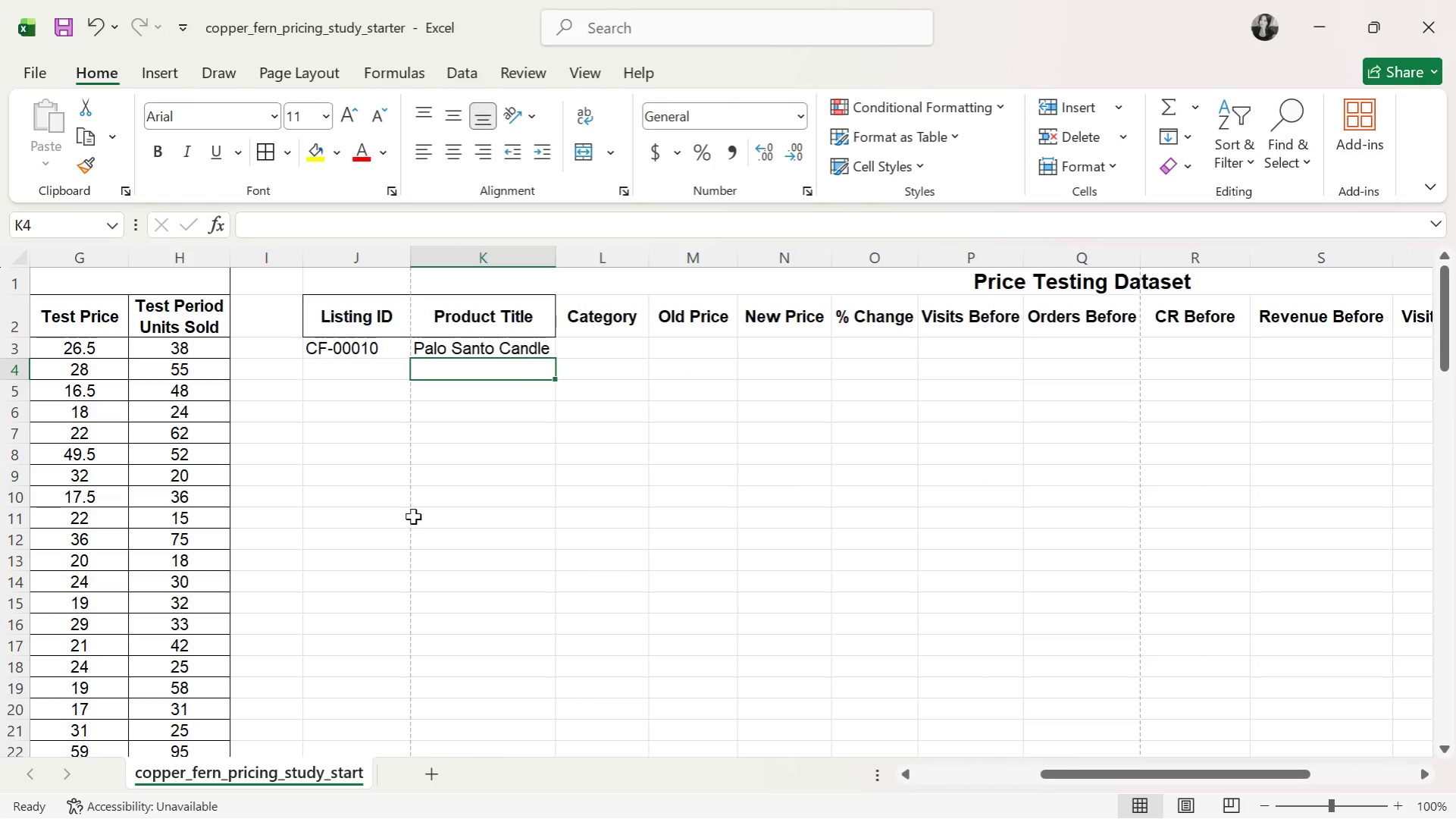 
left_click([362, 375])
 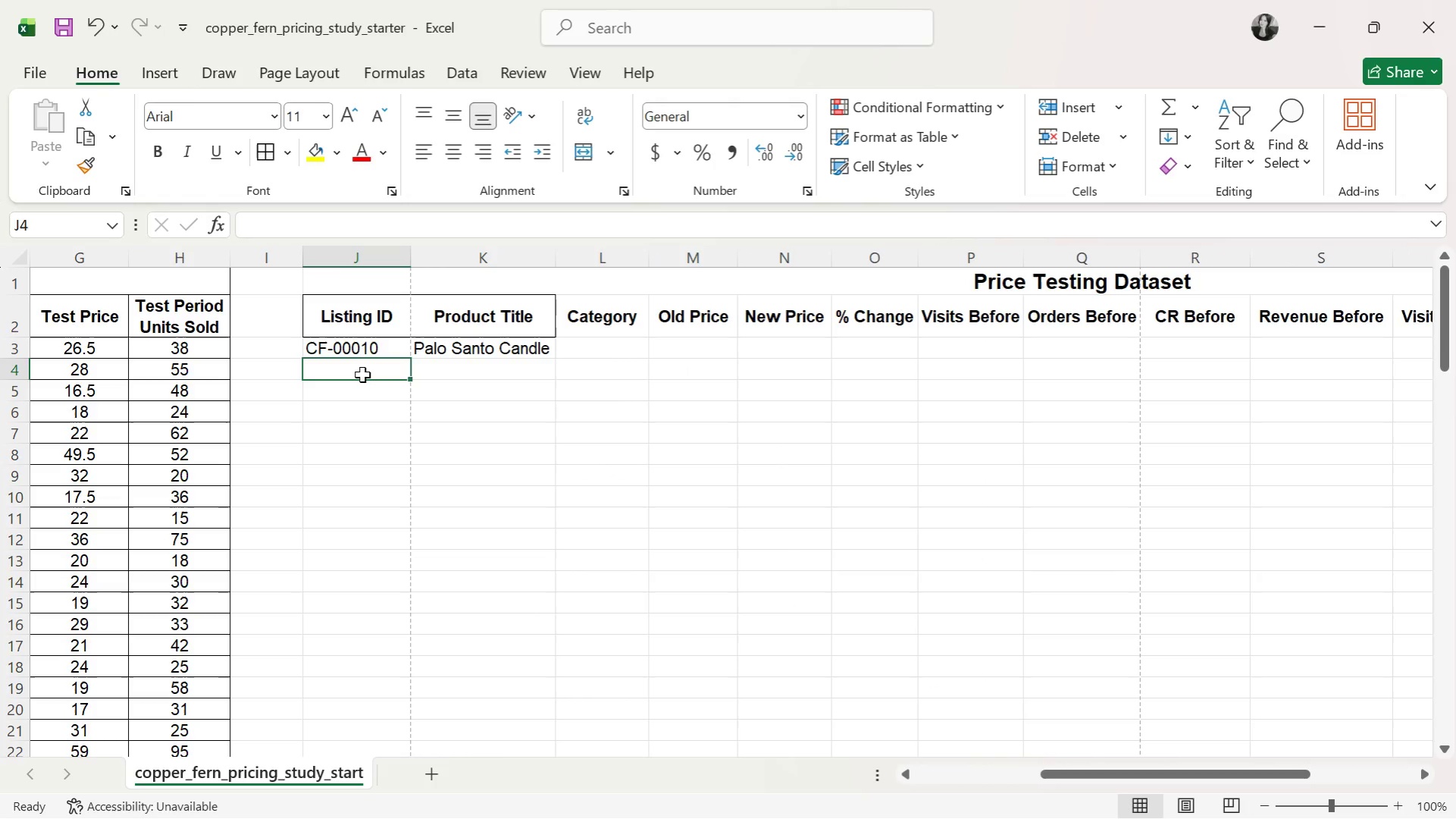 
type(CF-00020)
 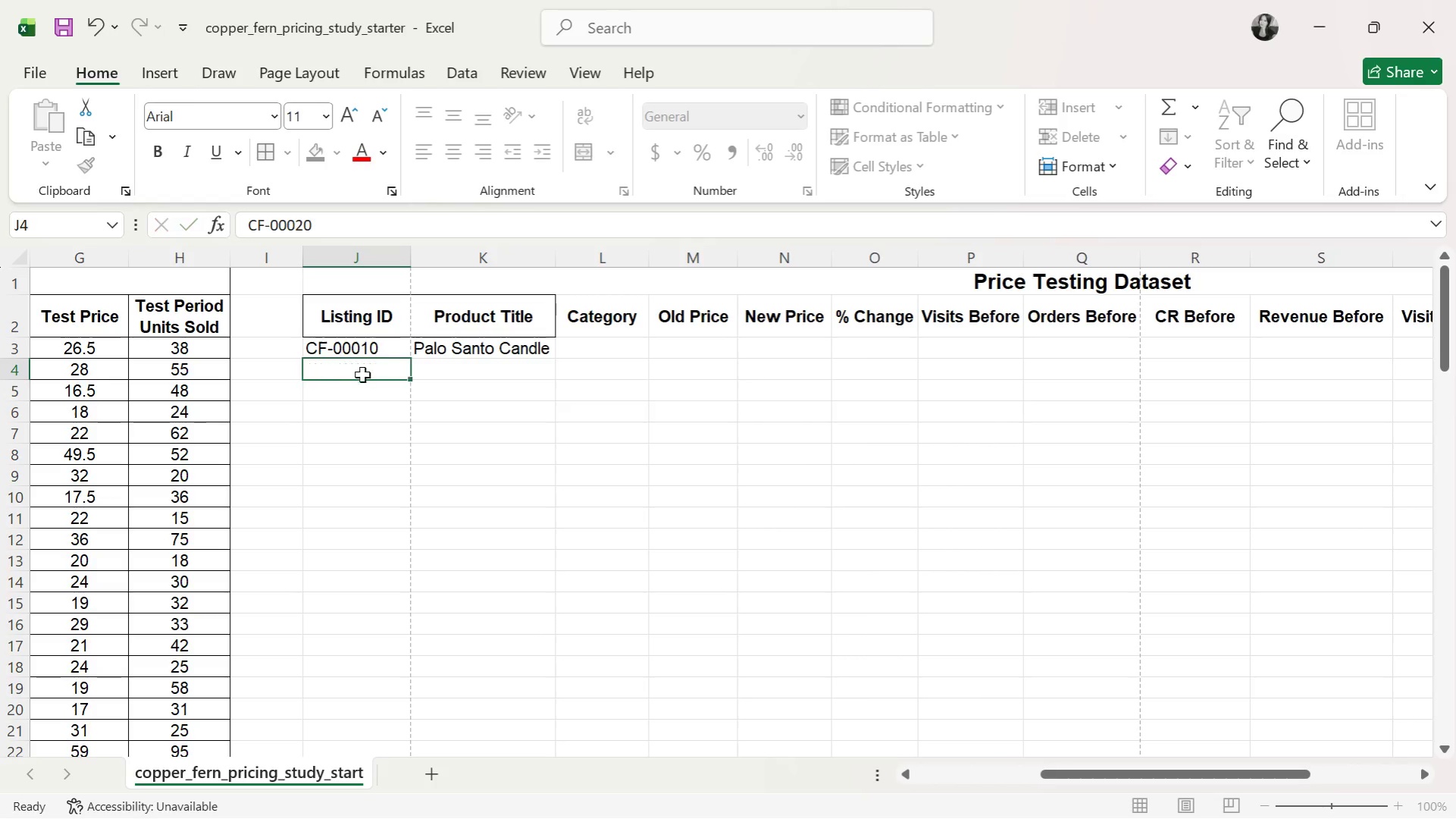 
key(Enter)
 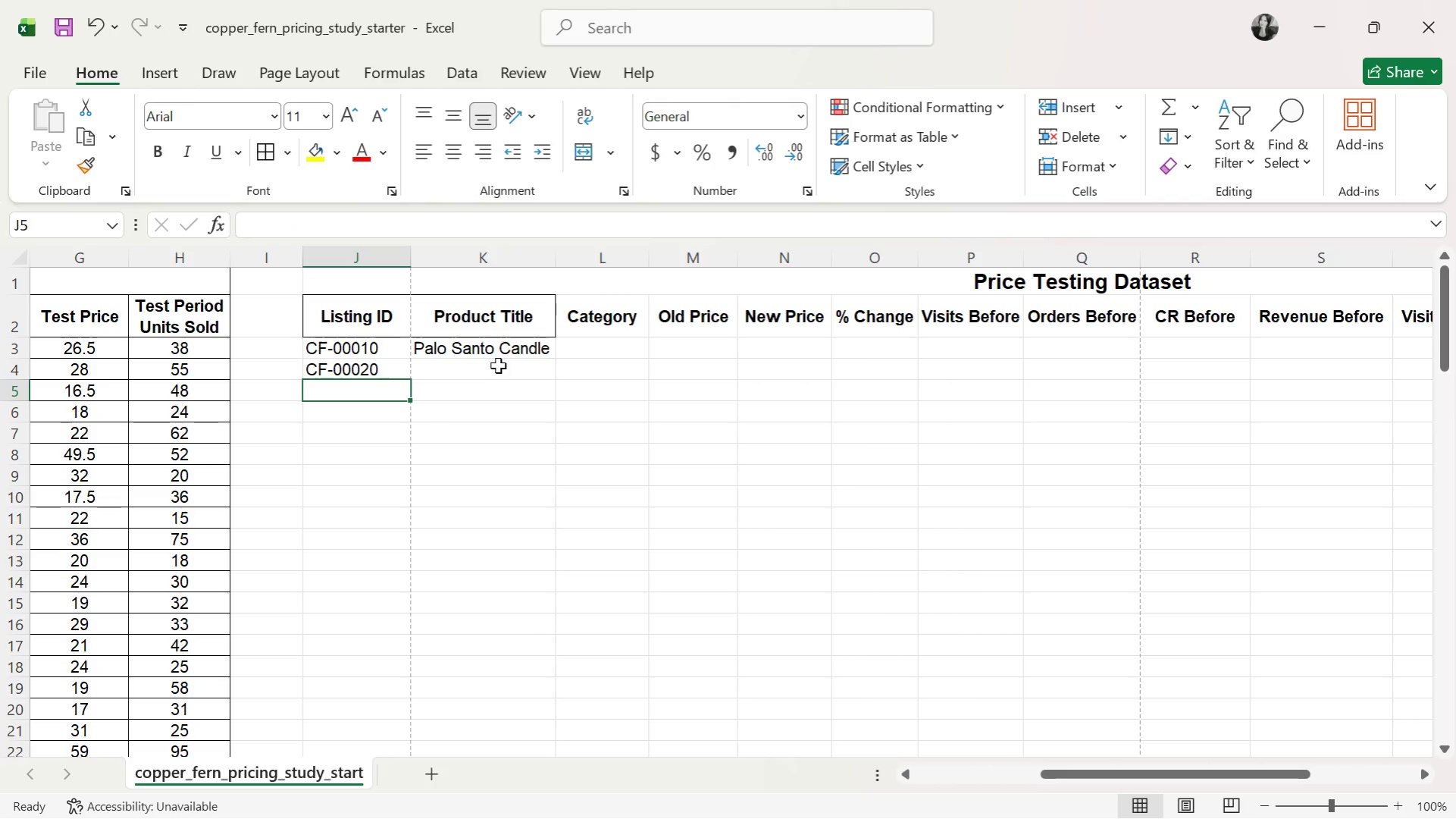 
left_click([519, 343])
 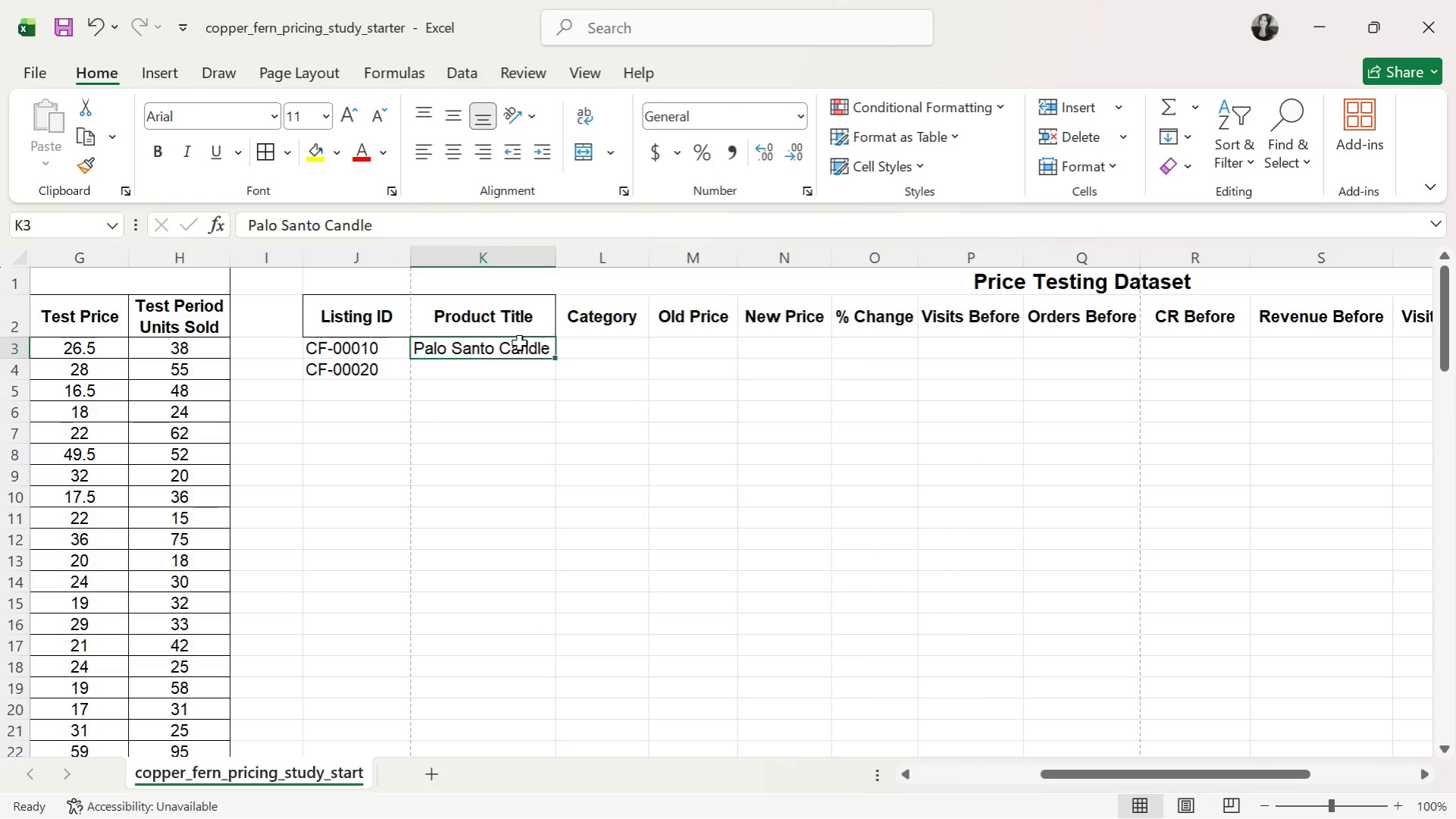 
key(Backspace)
 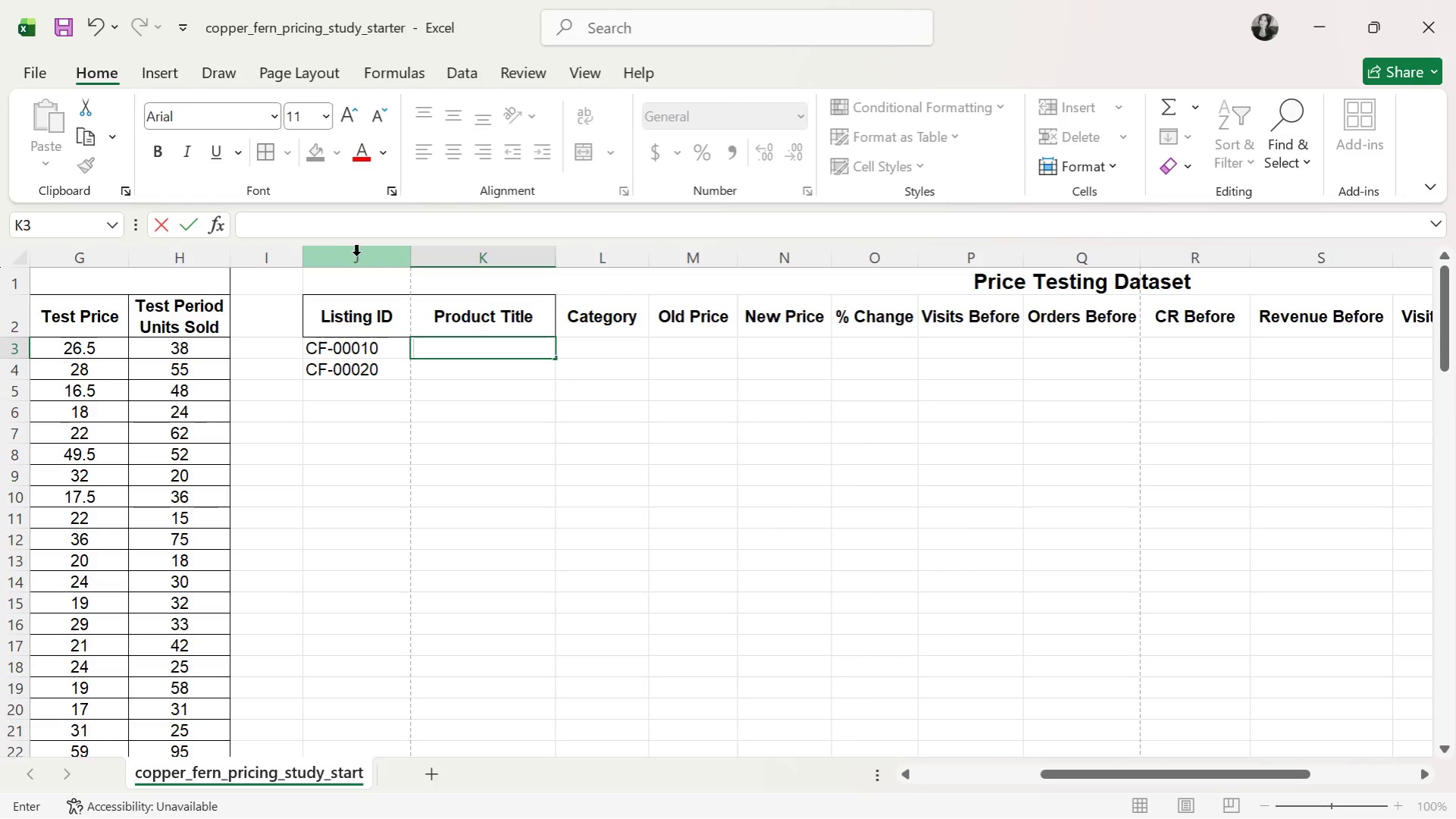 
left_click([353, 255])
 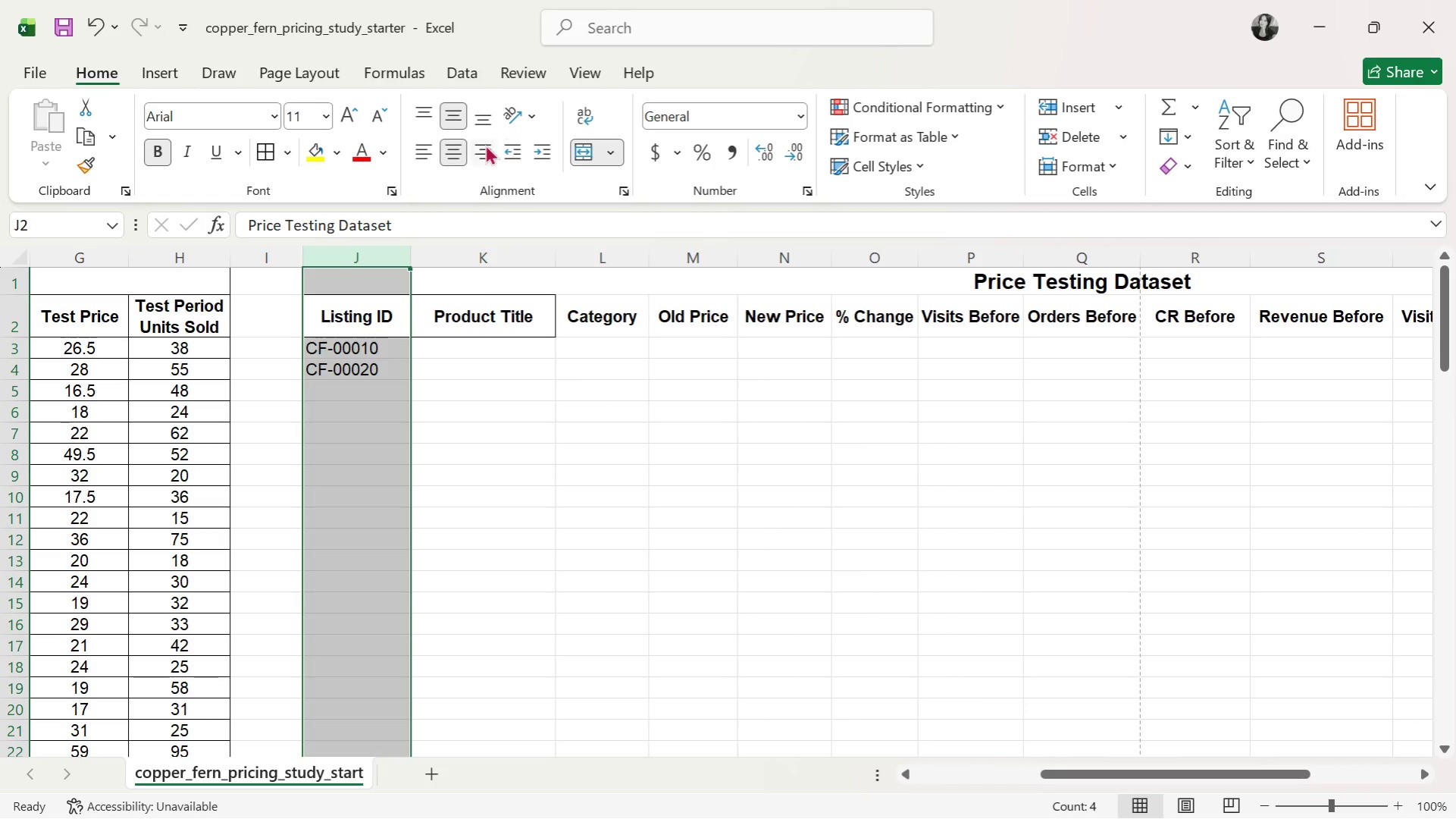 
left_click([454, 147])
 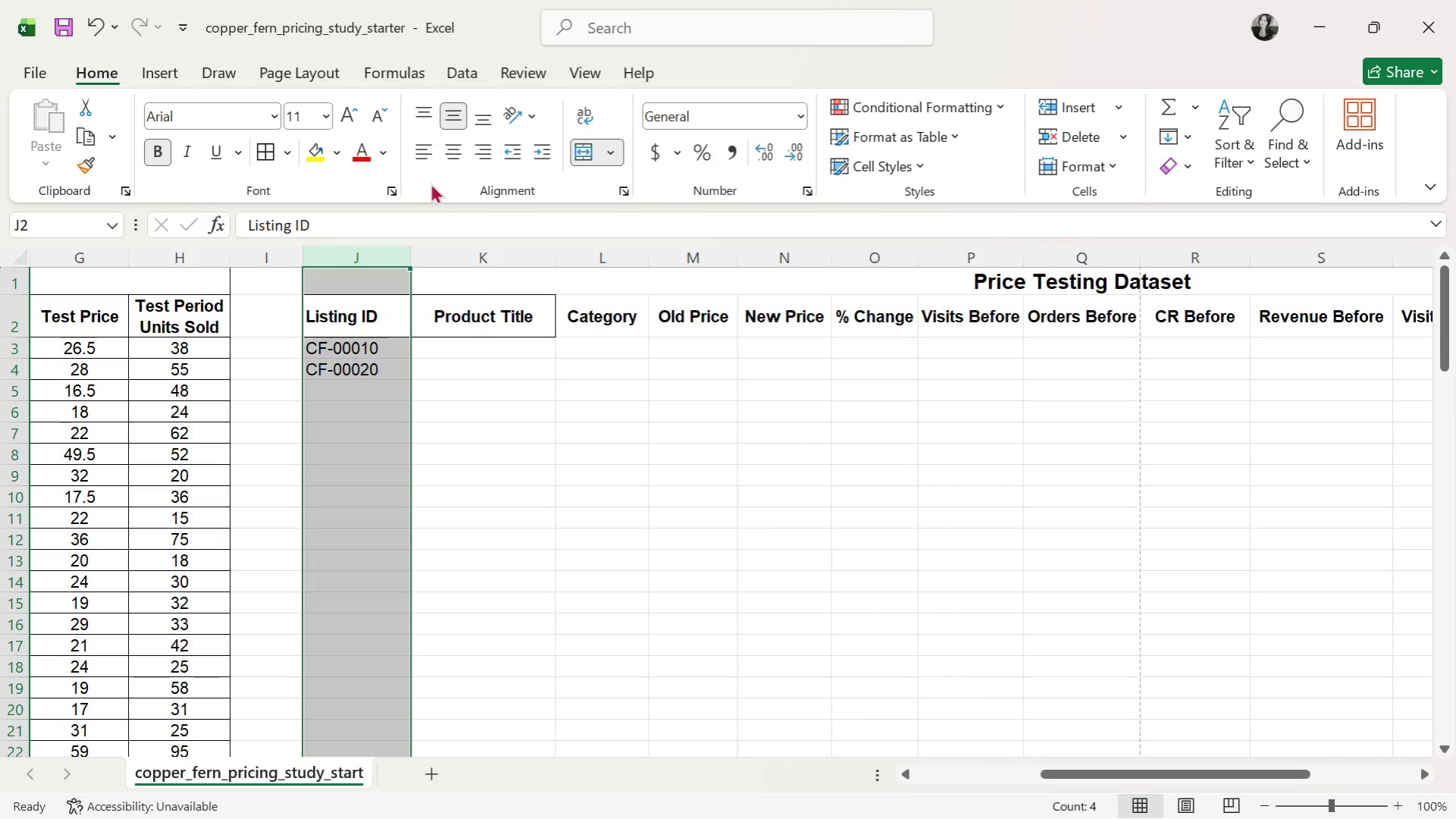 
left_click([448, 156])
 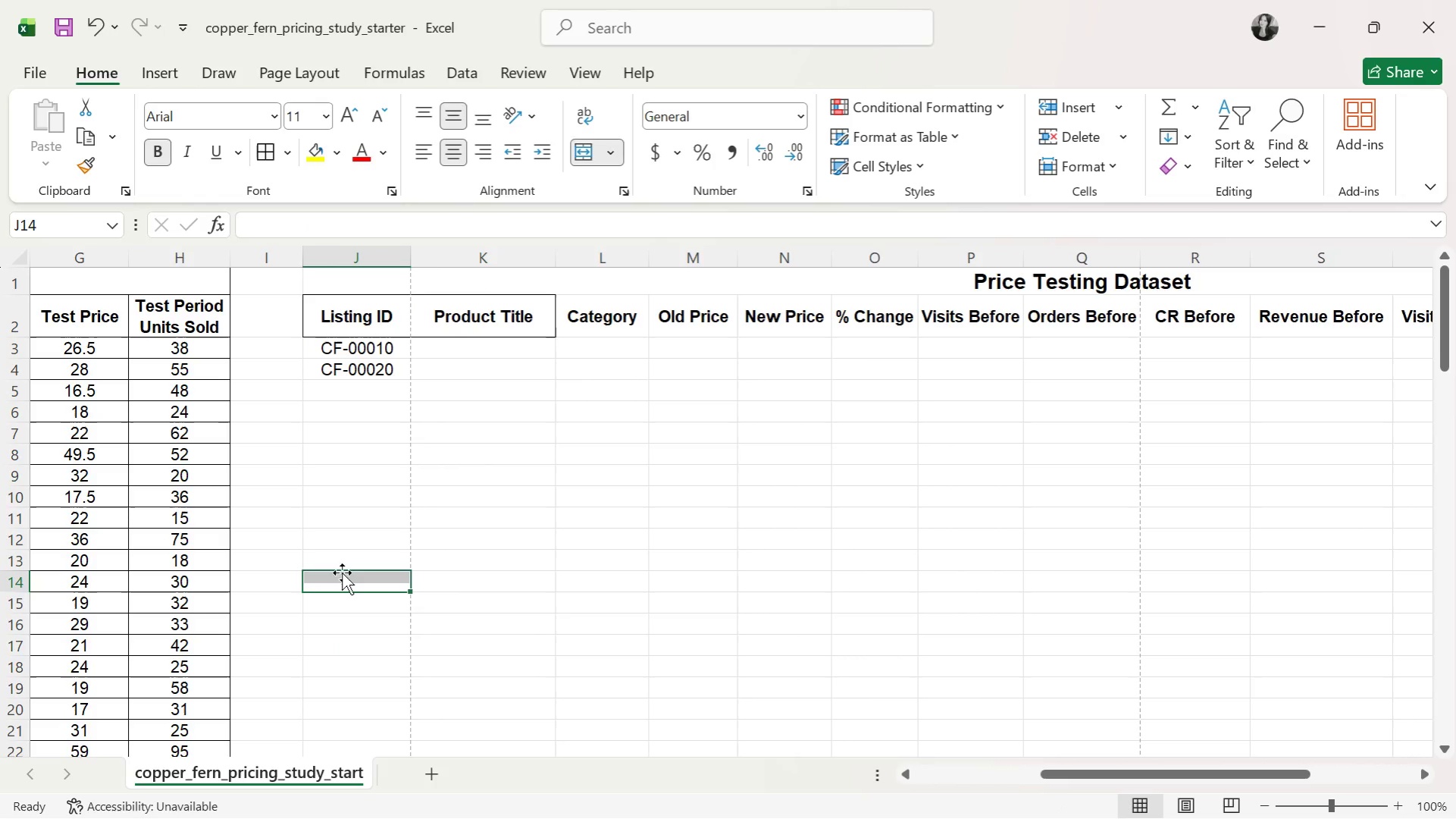 
left_click([372, 397])
 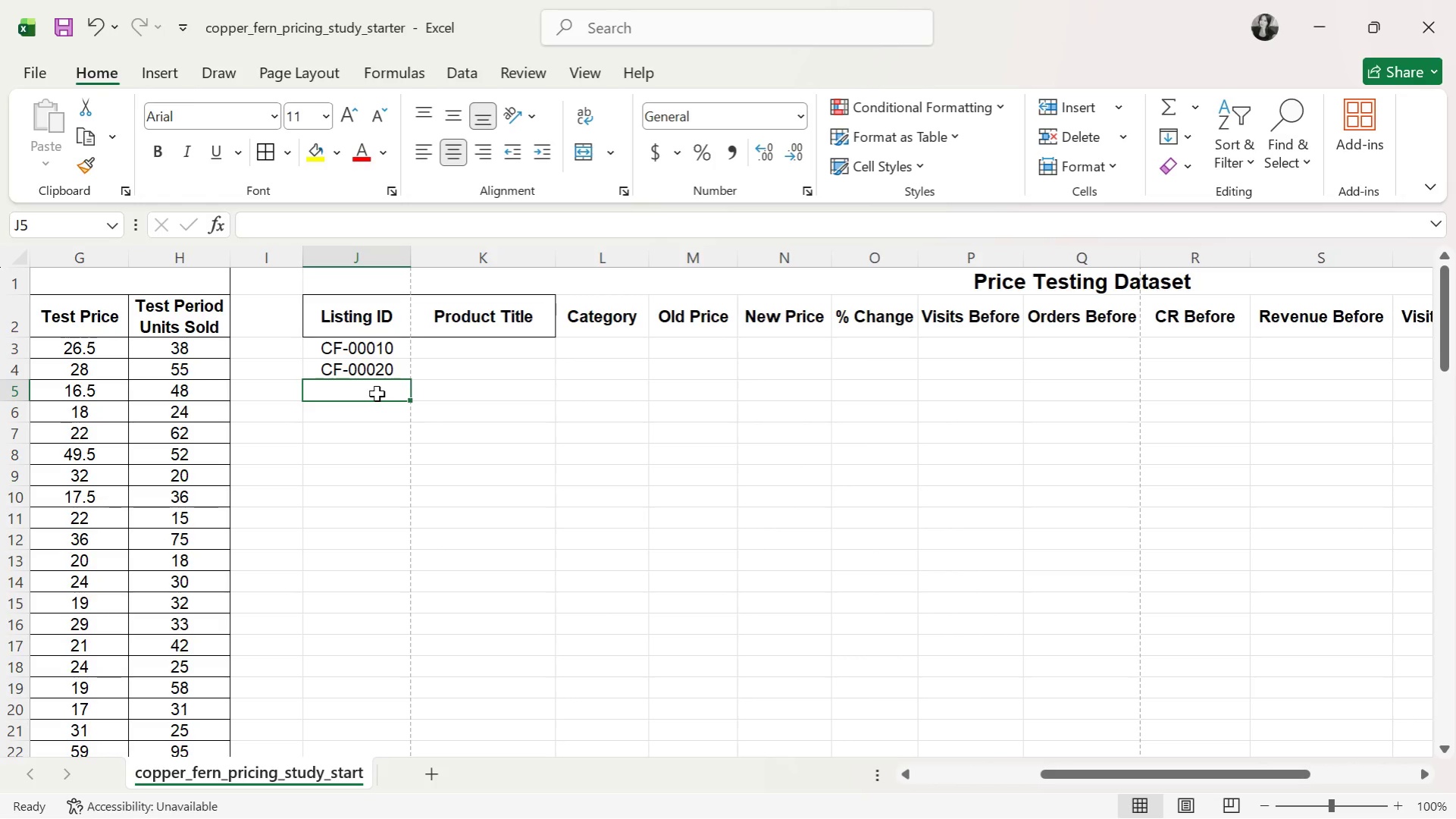 
wait(26.41)
 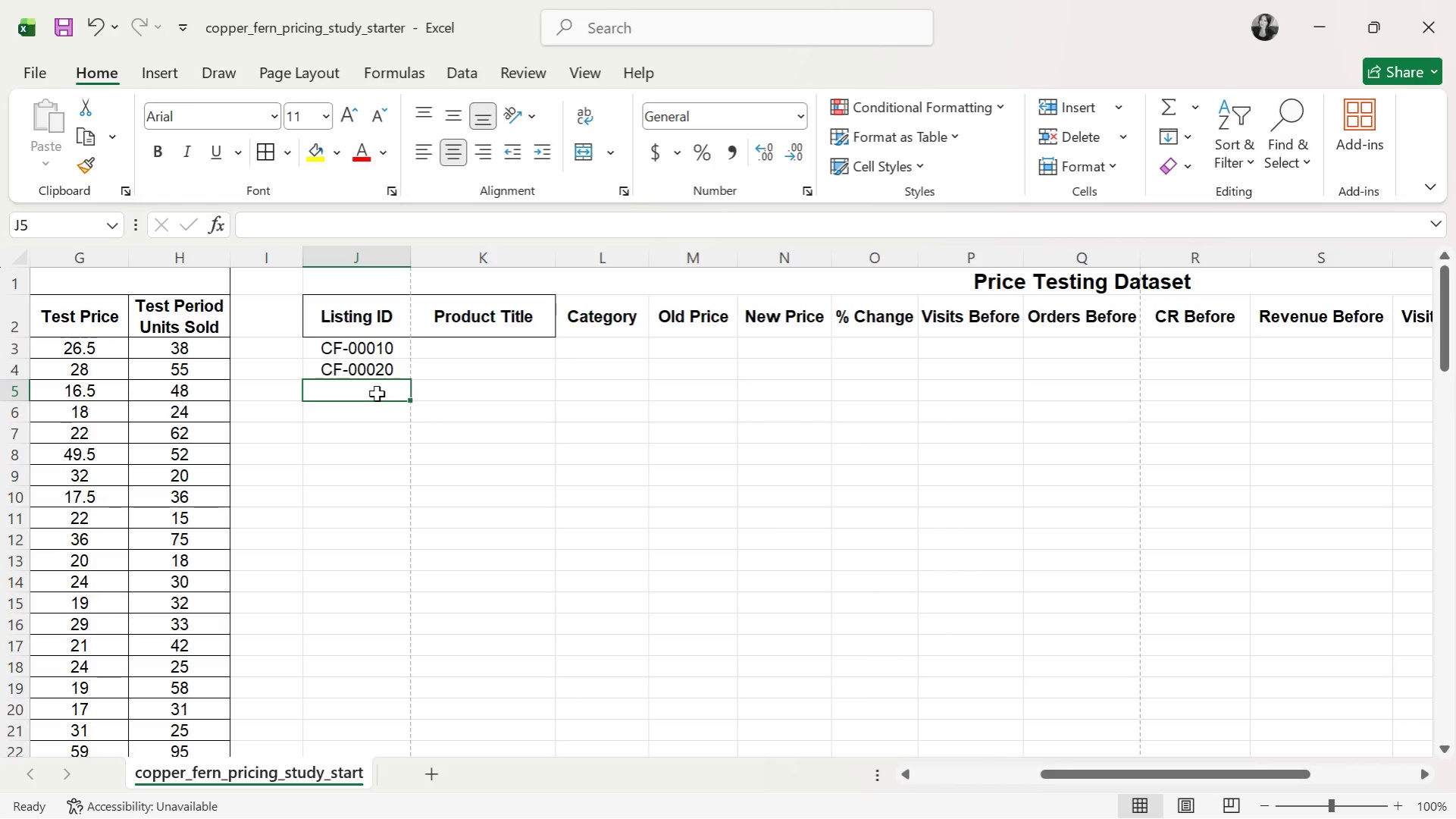 
type(CF-00042)
 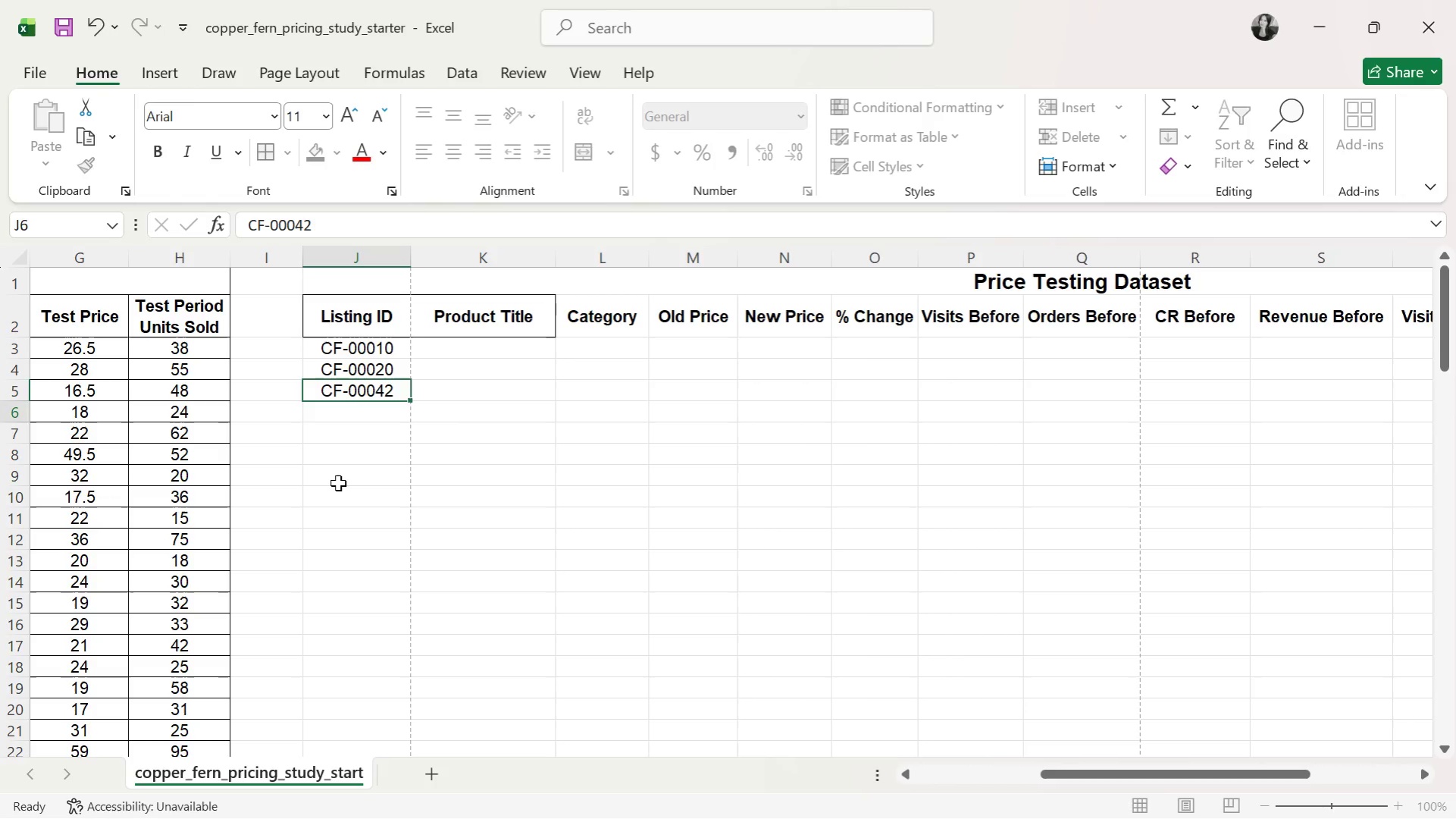 
key(Enter)
 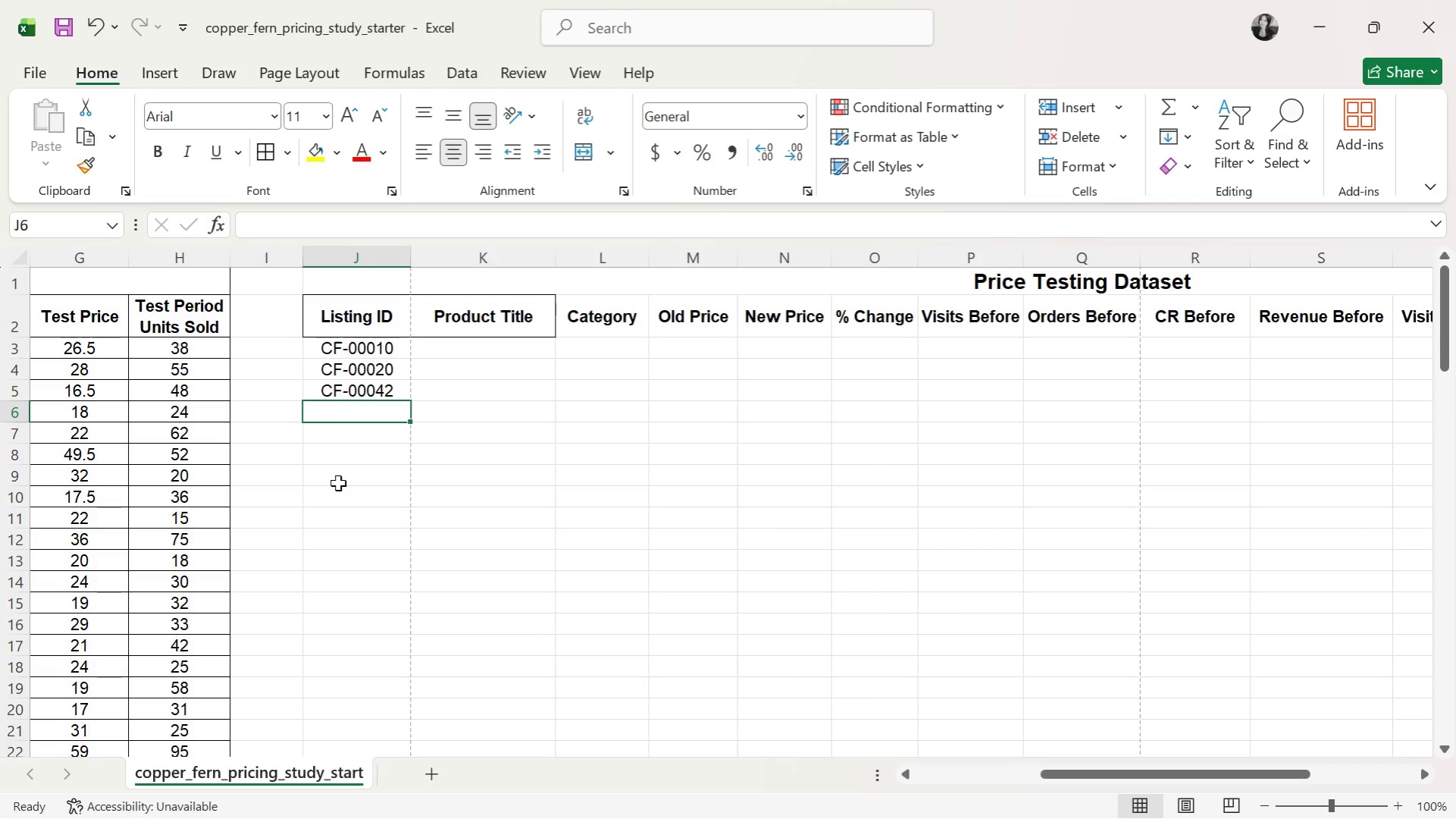 
type(CF-00050)
 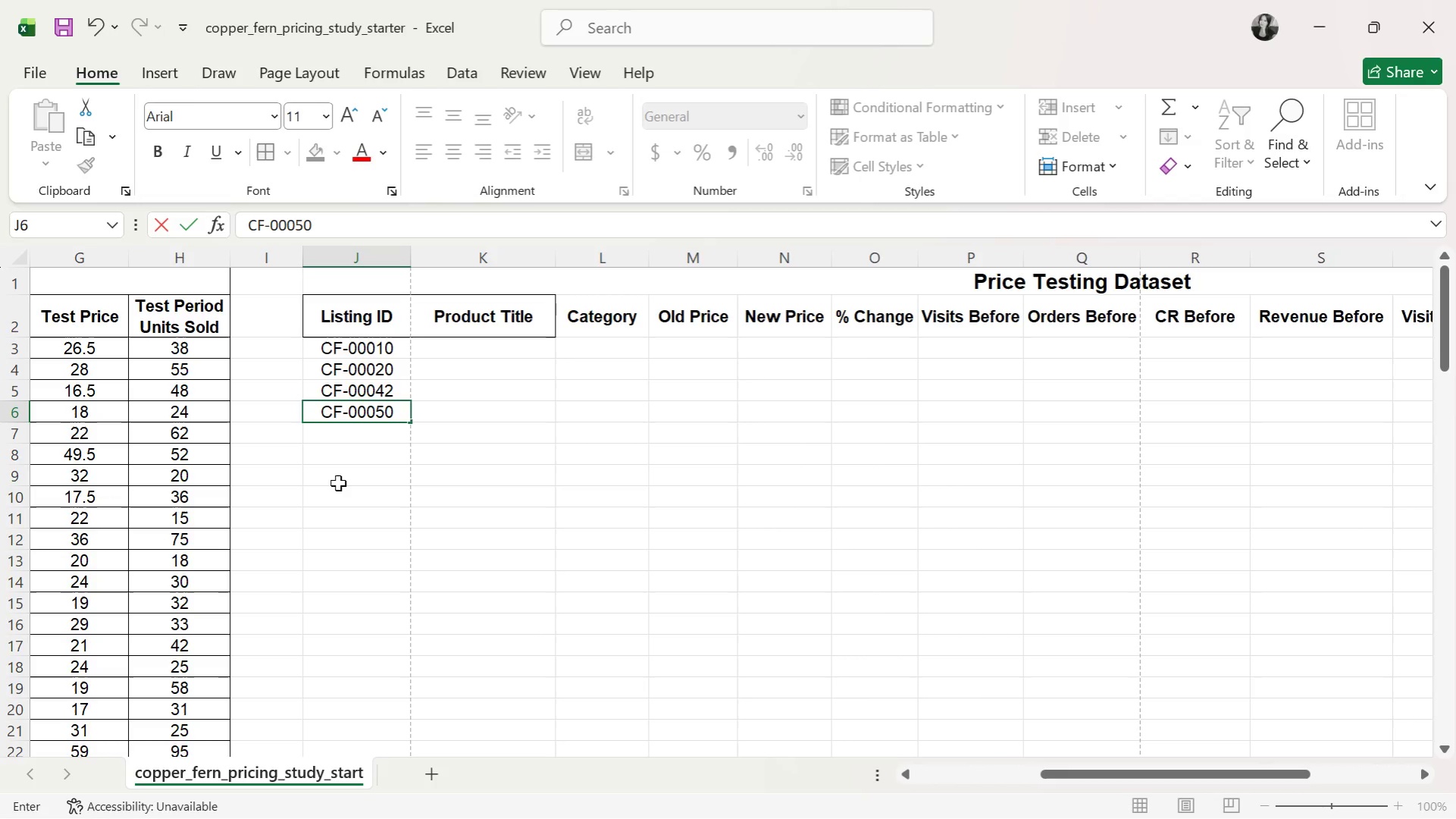 
key(Enter)
 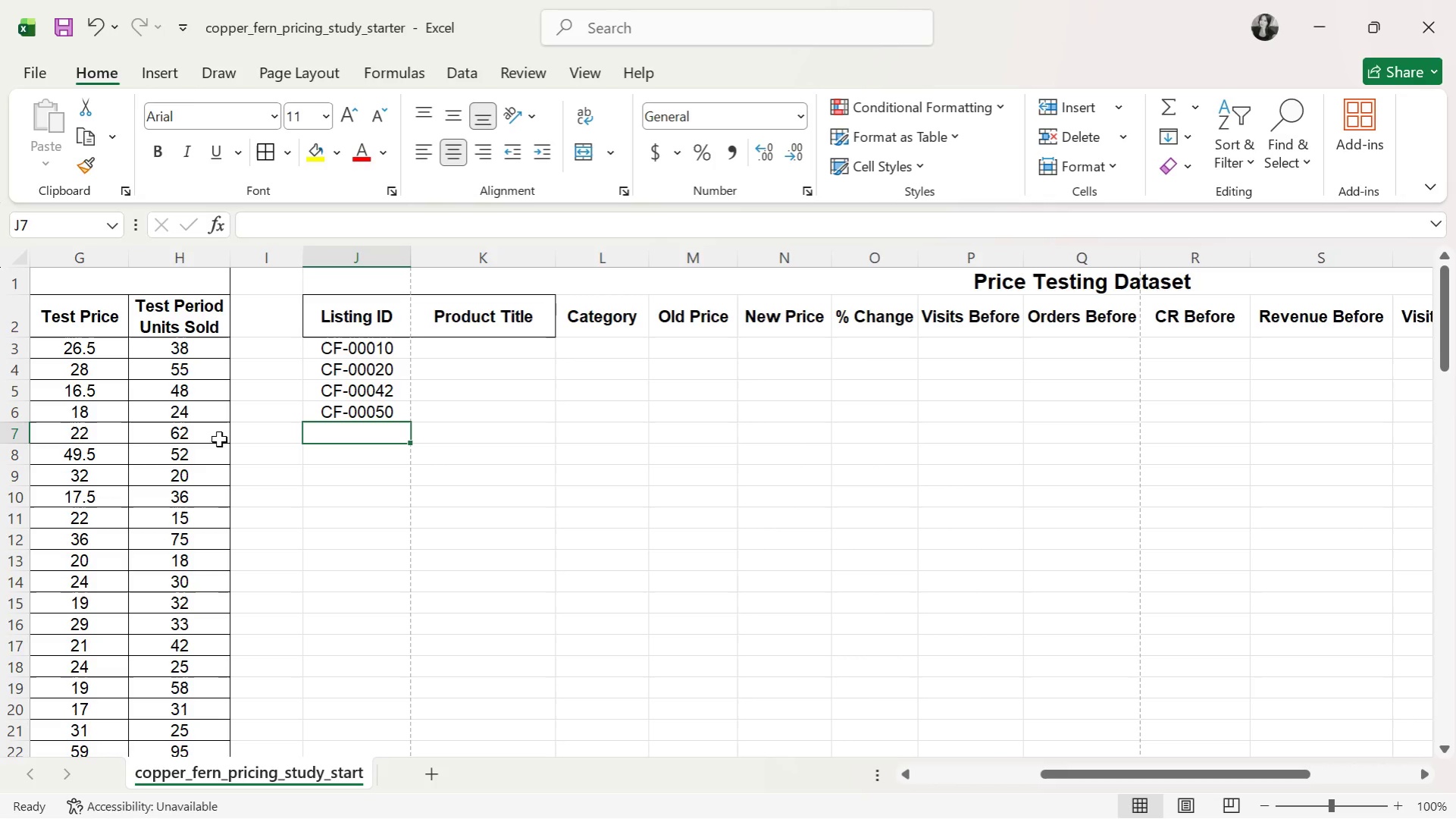 
left_click([359, 393])
 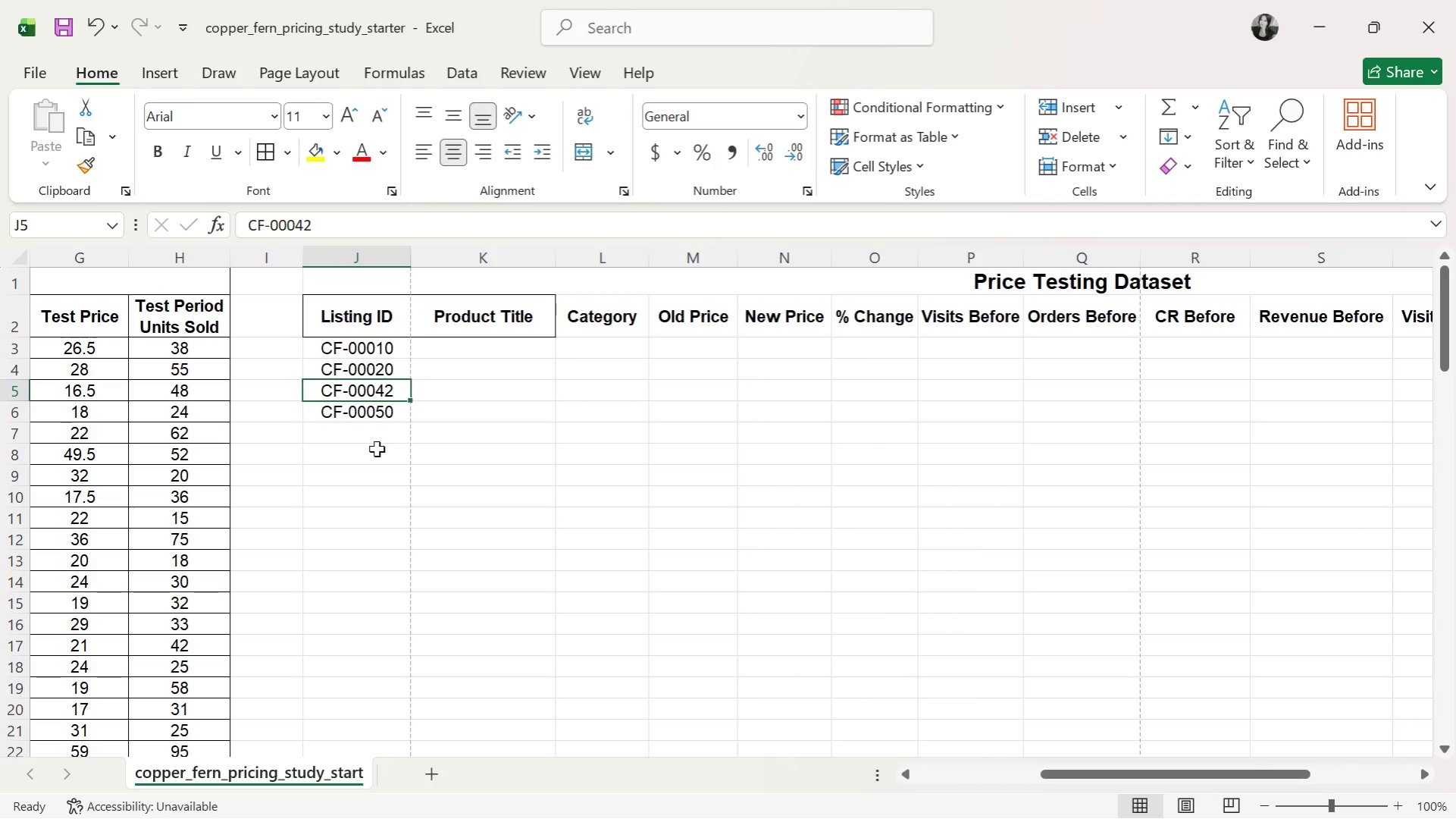 
left_click([359, 415])
 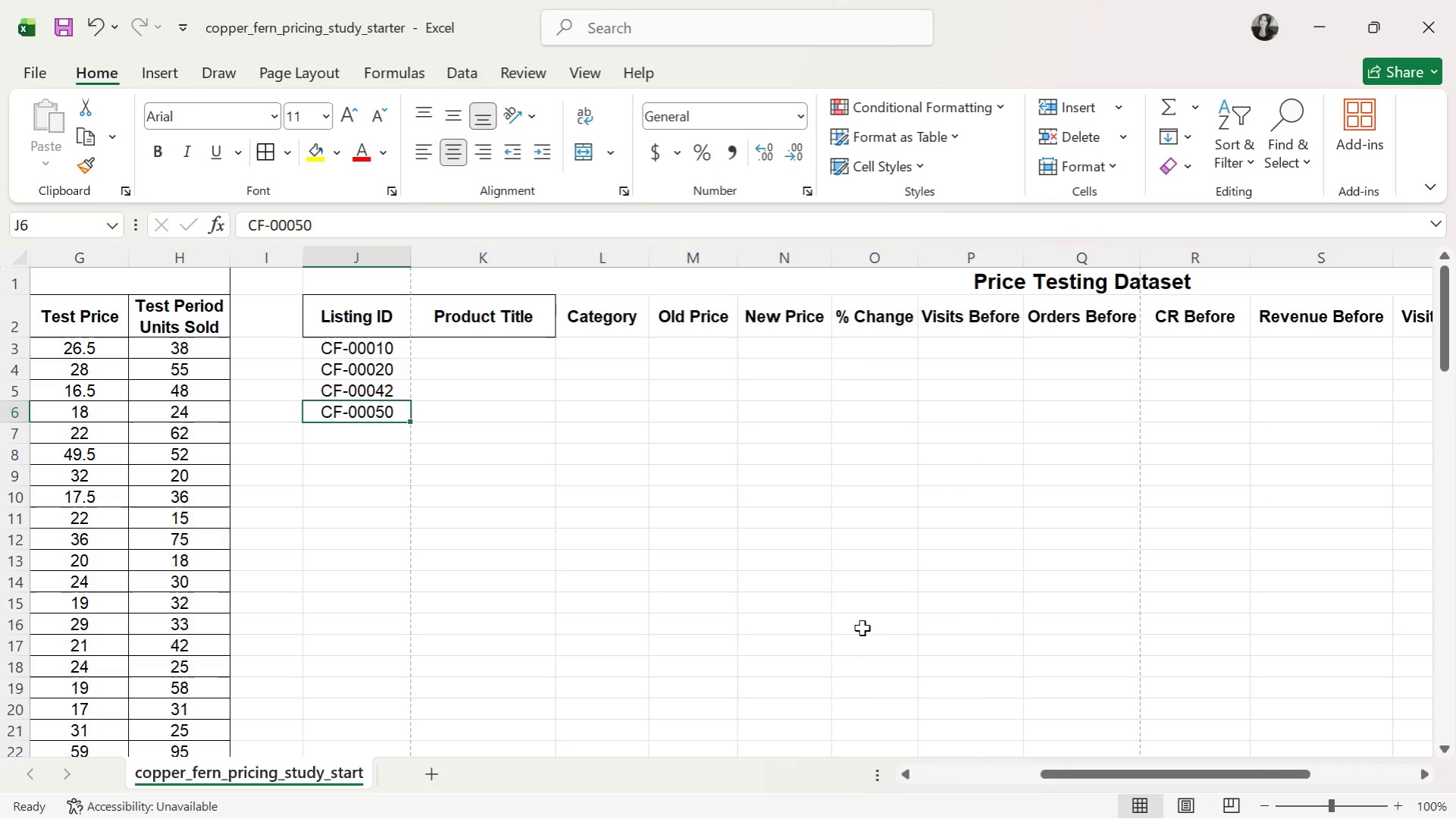 
wait(6.67)
 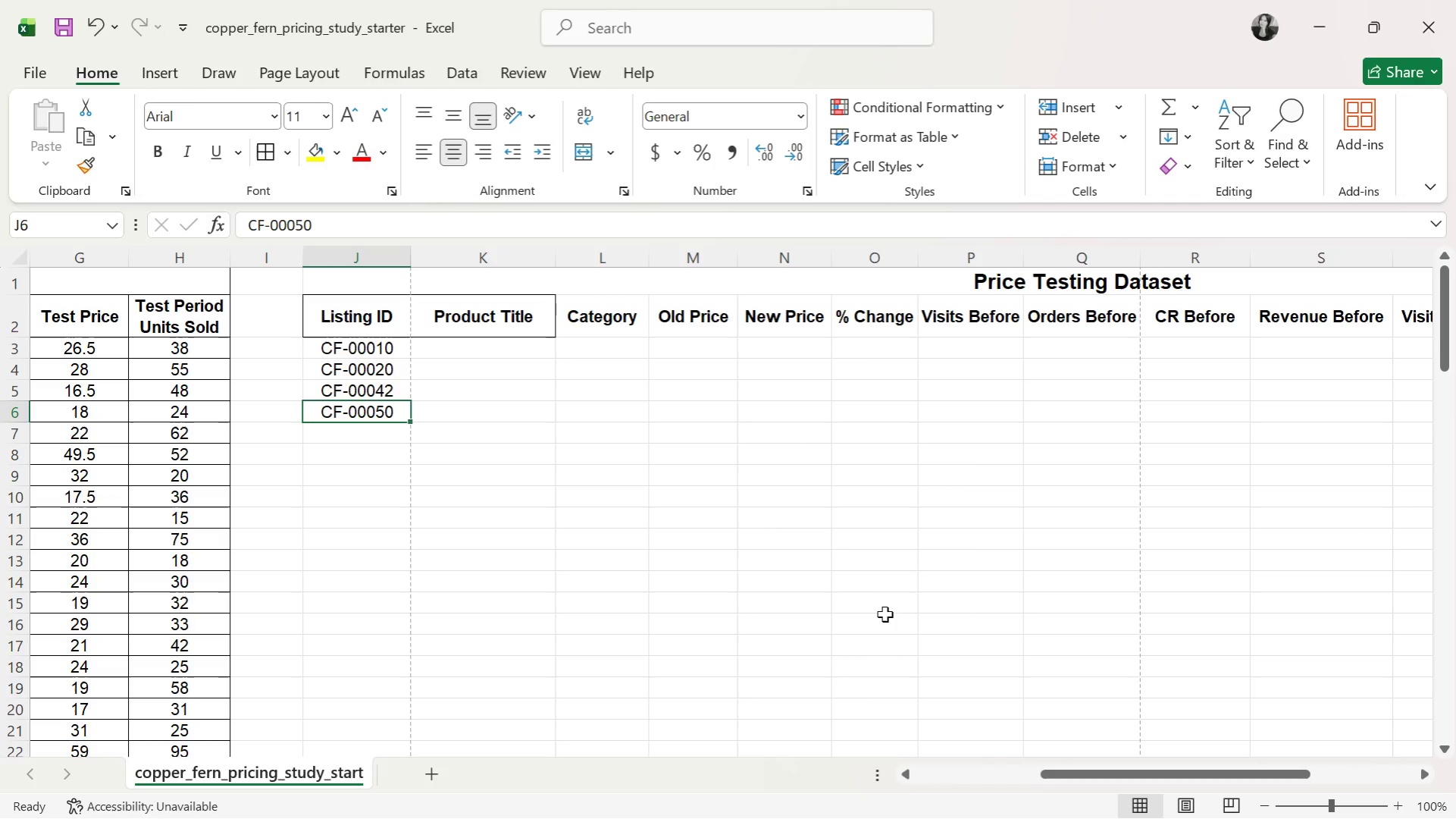 
key(Control+C)
 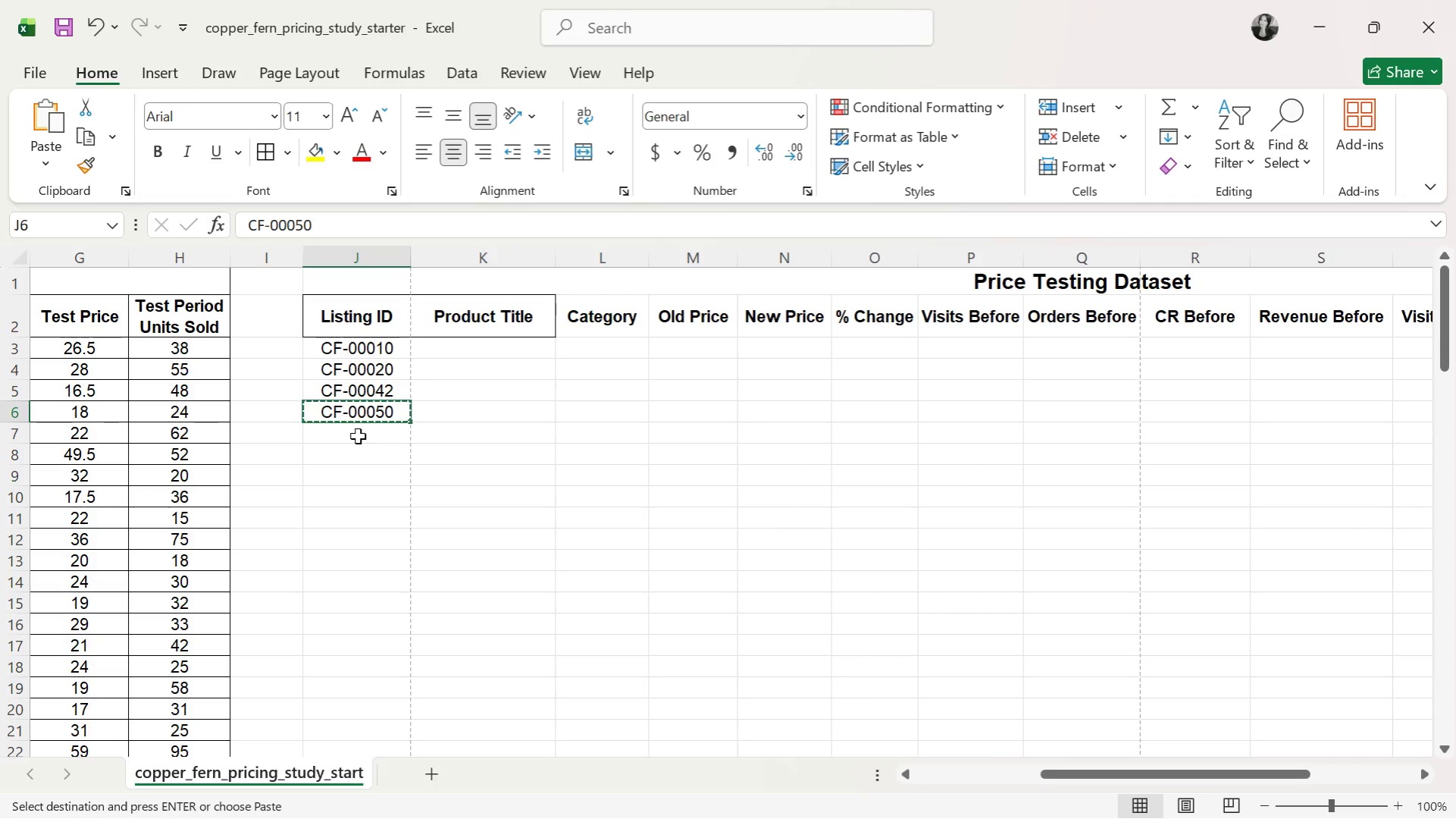 
left_click([358, 436])
 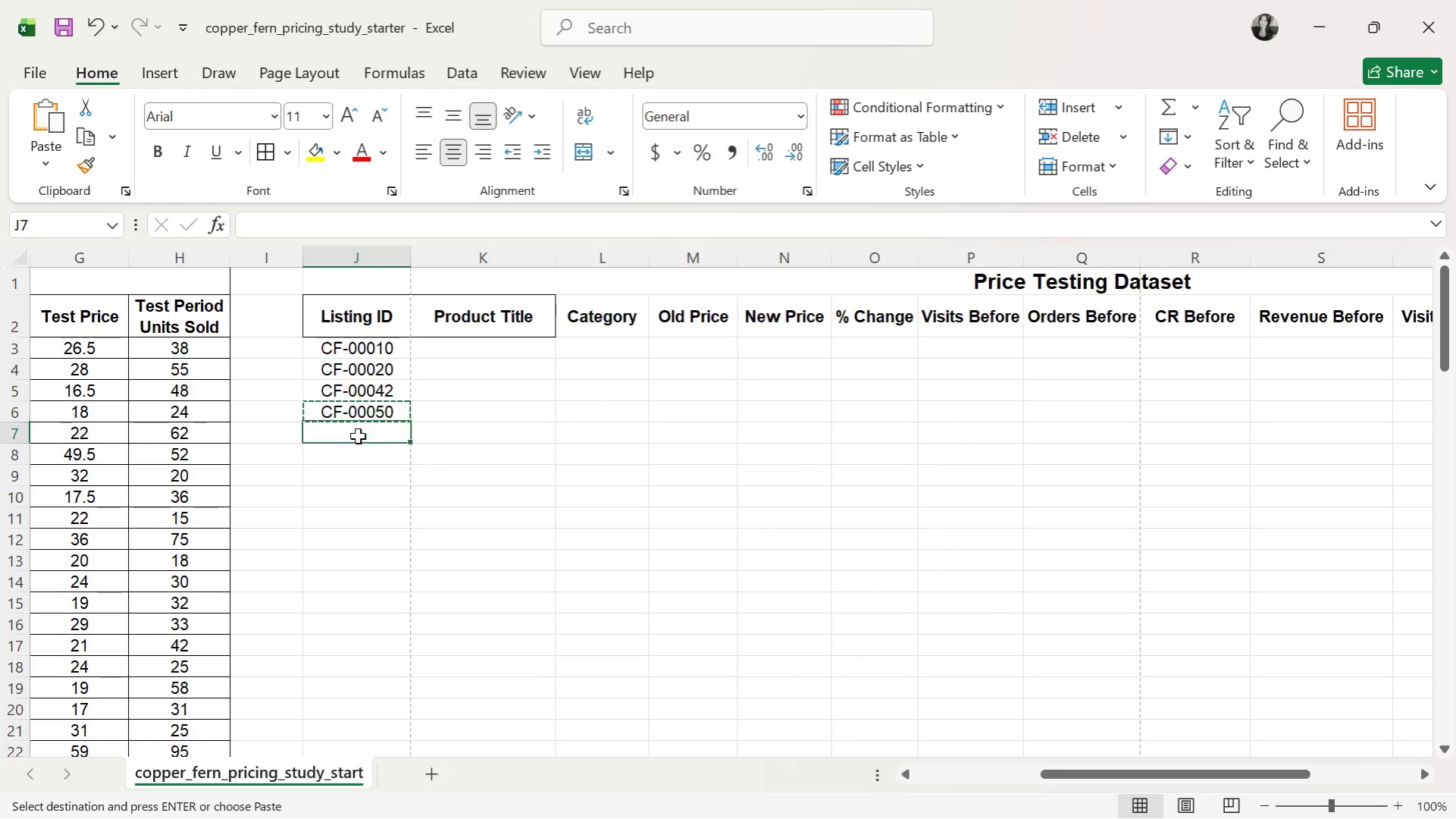 
key(Control+ControlLeft)
 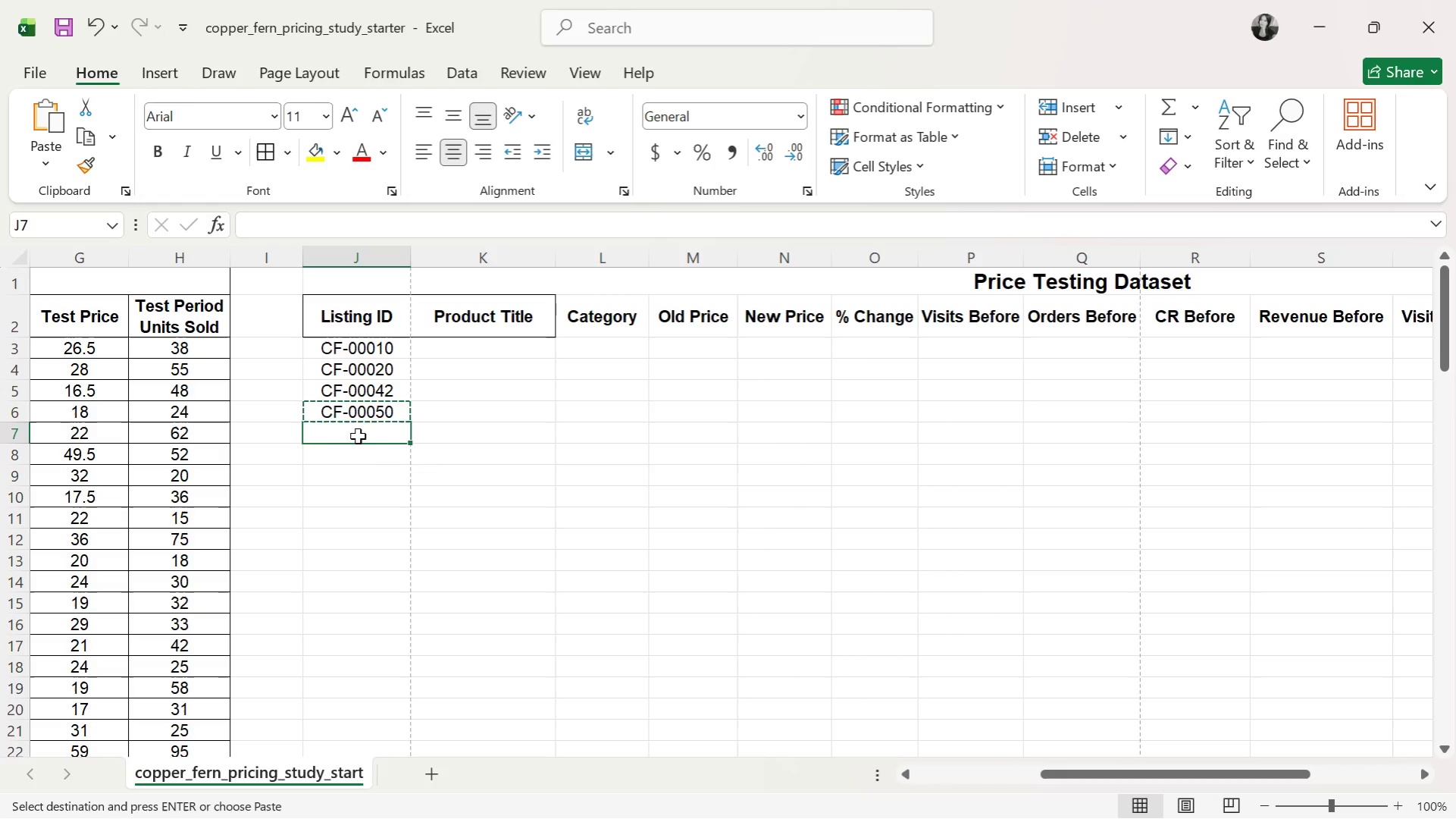 
key(Control+V)
 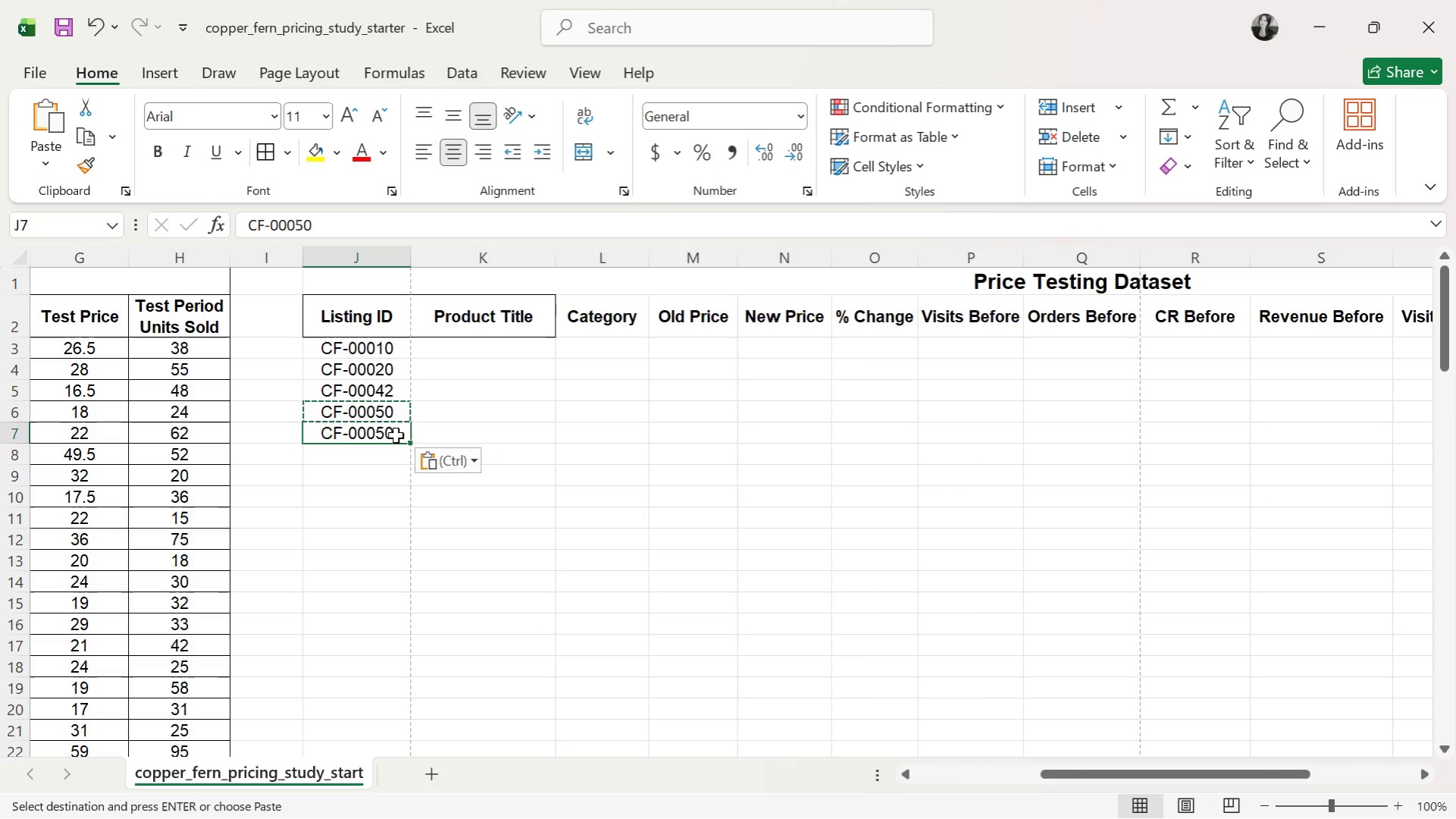 
double_click([394, 435])
 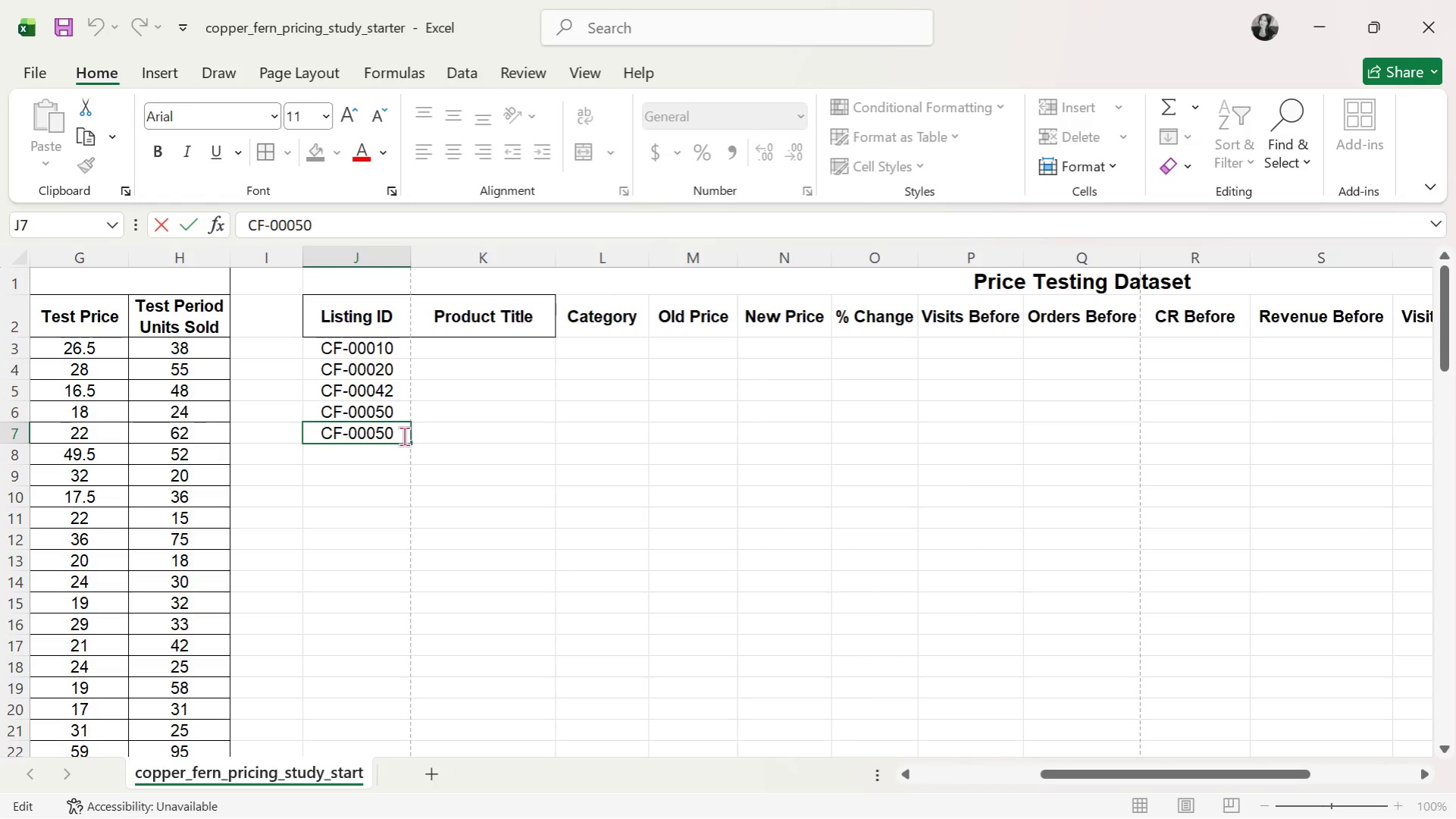 
key(Backspace)
 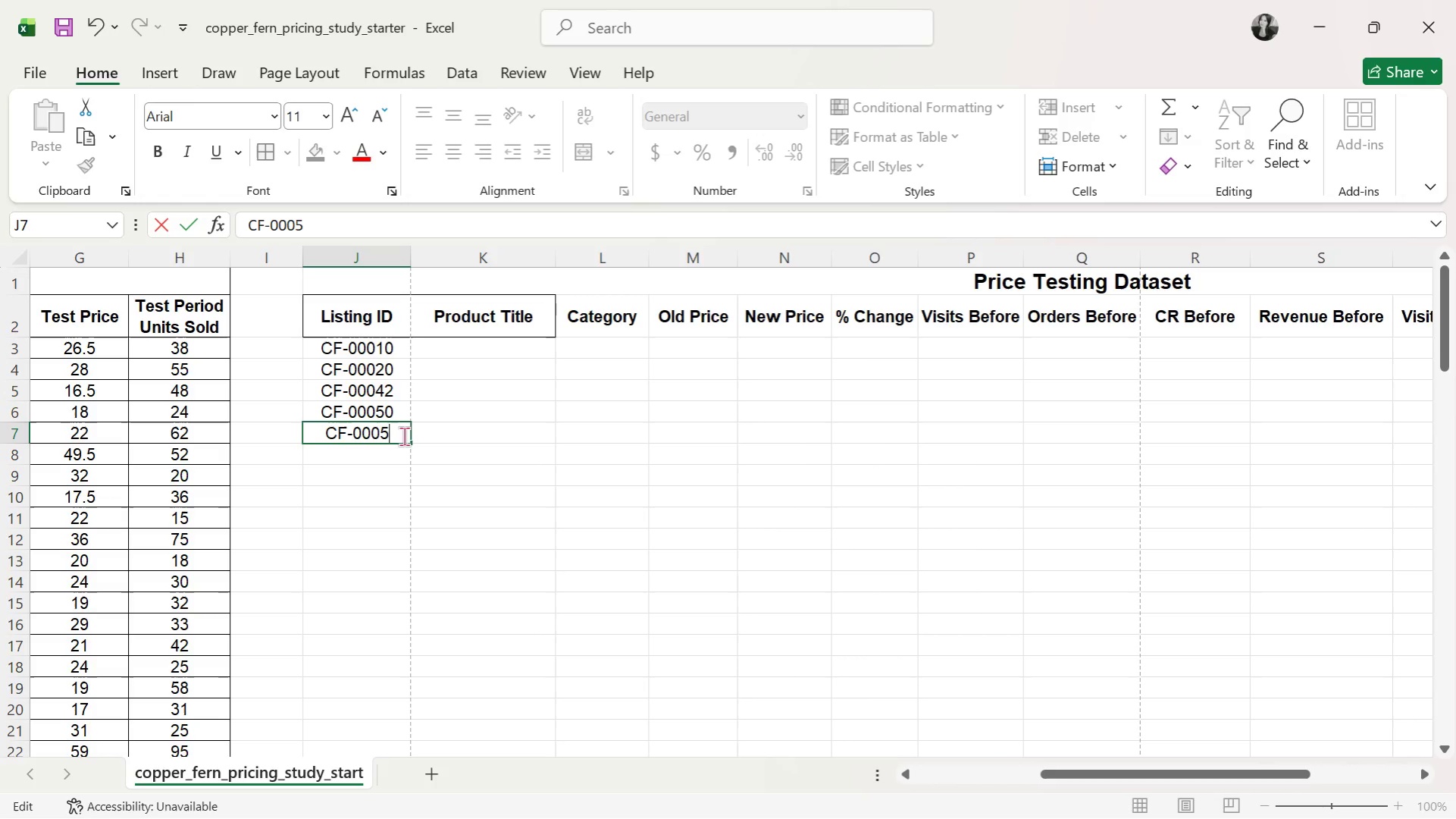 
key(2)
 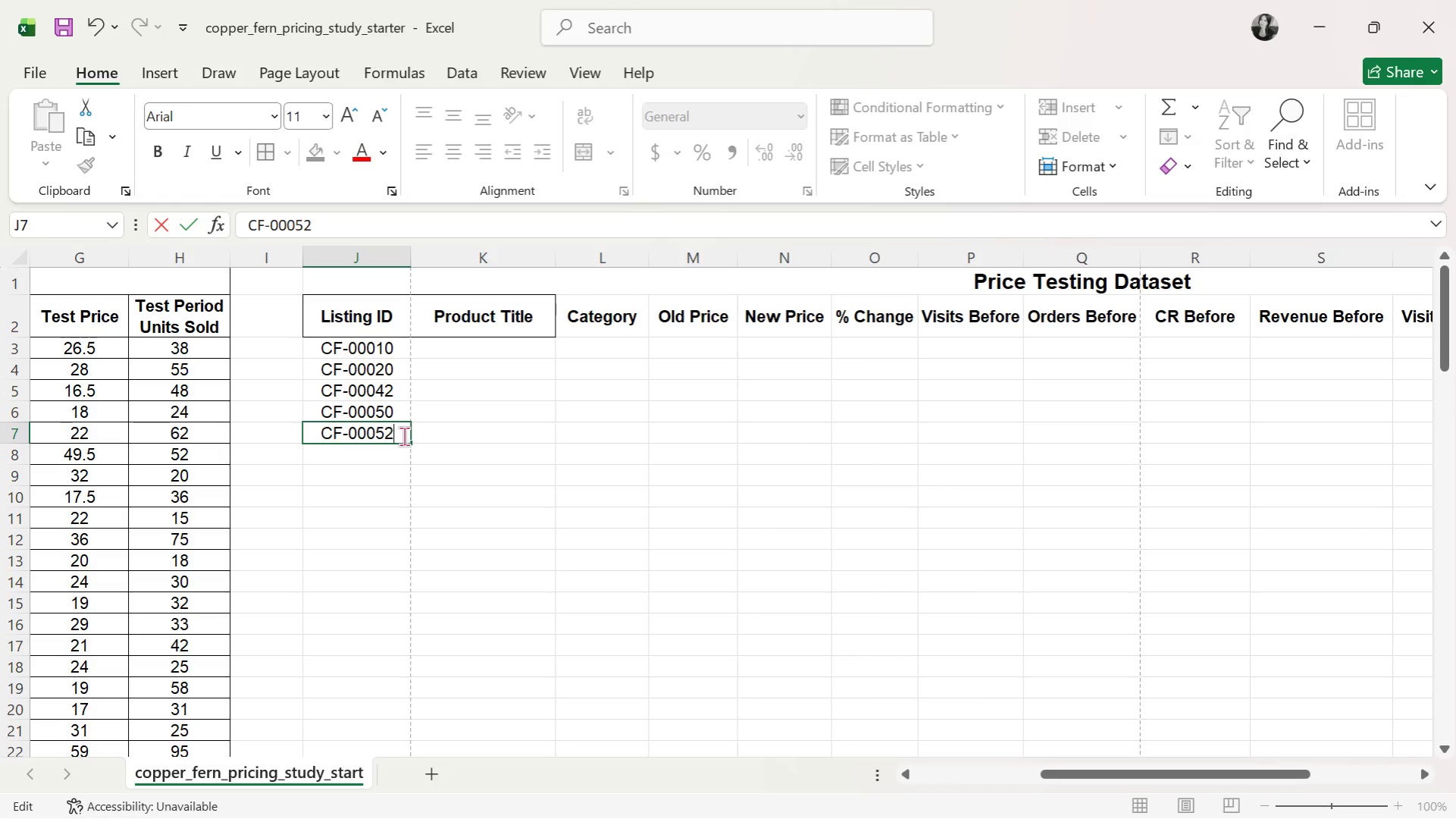 
key(Enter)
 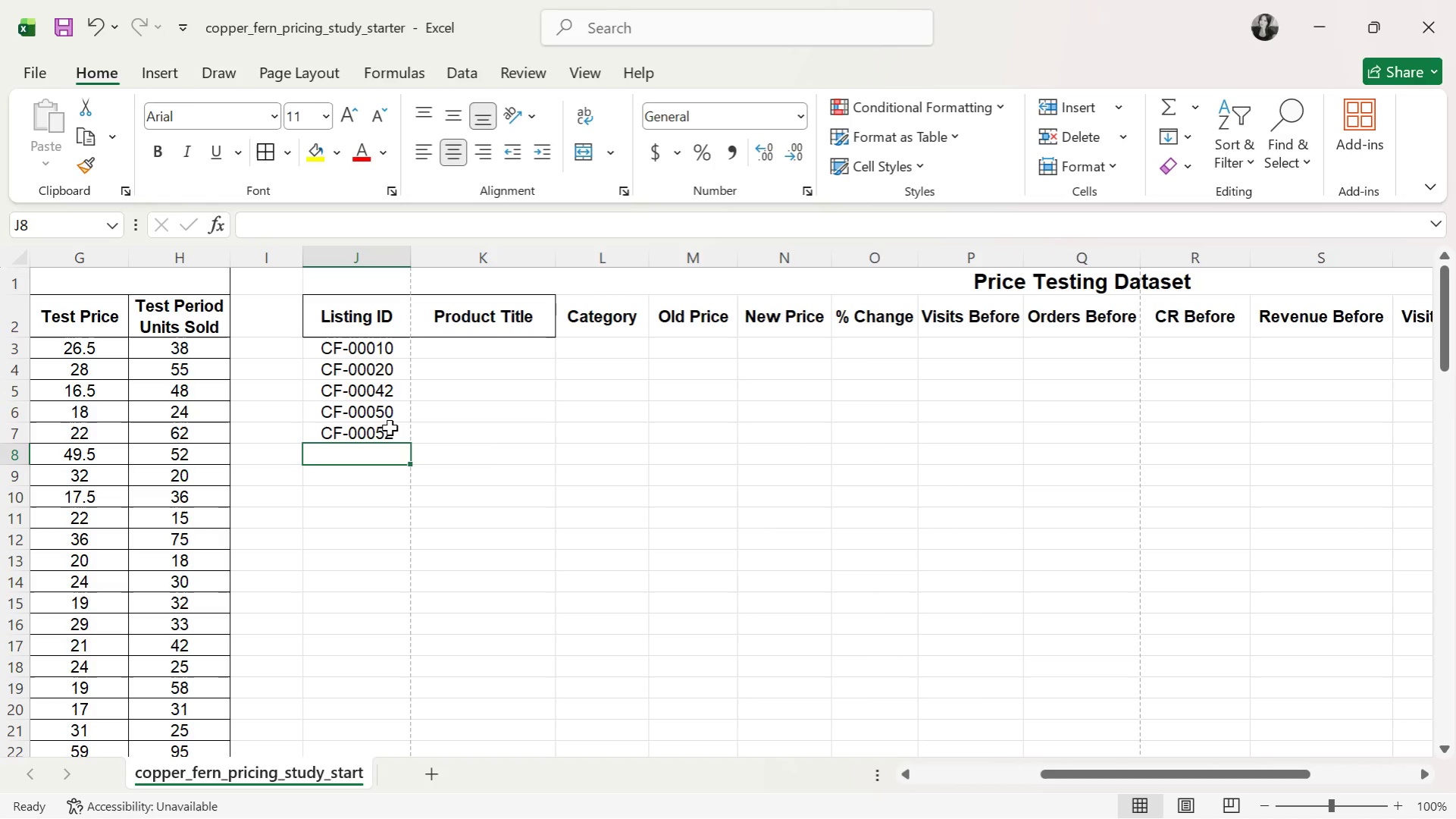 
left_click([389, 372])
 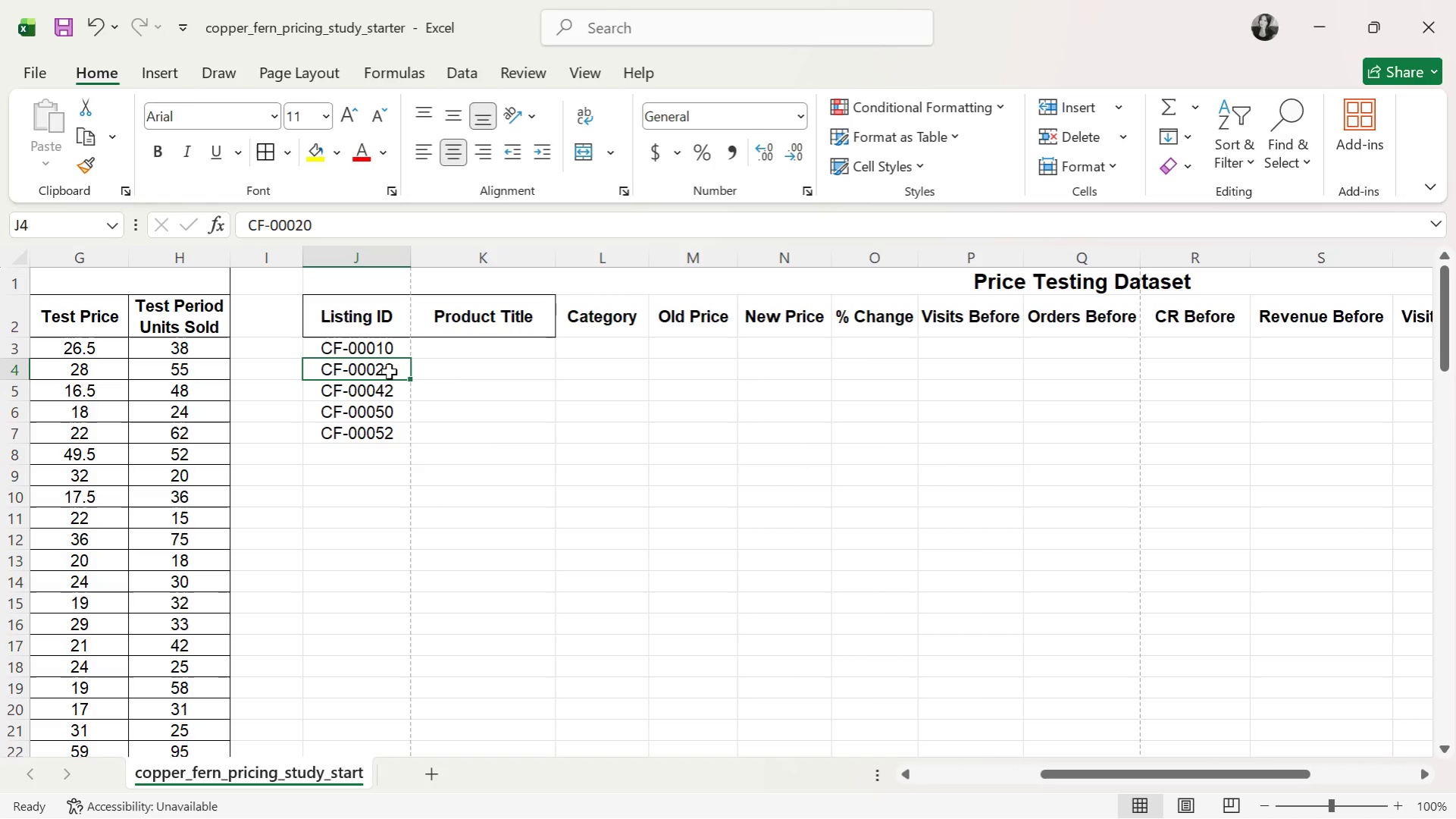 
key(Control+C)
 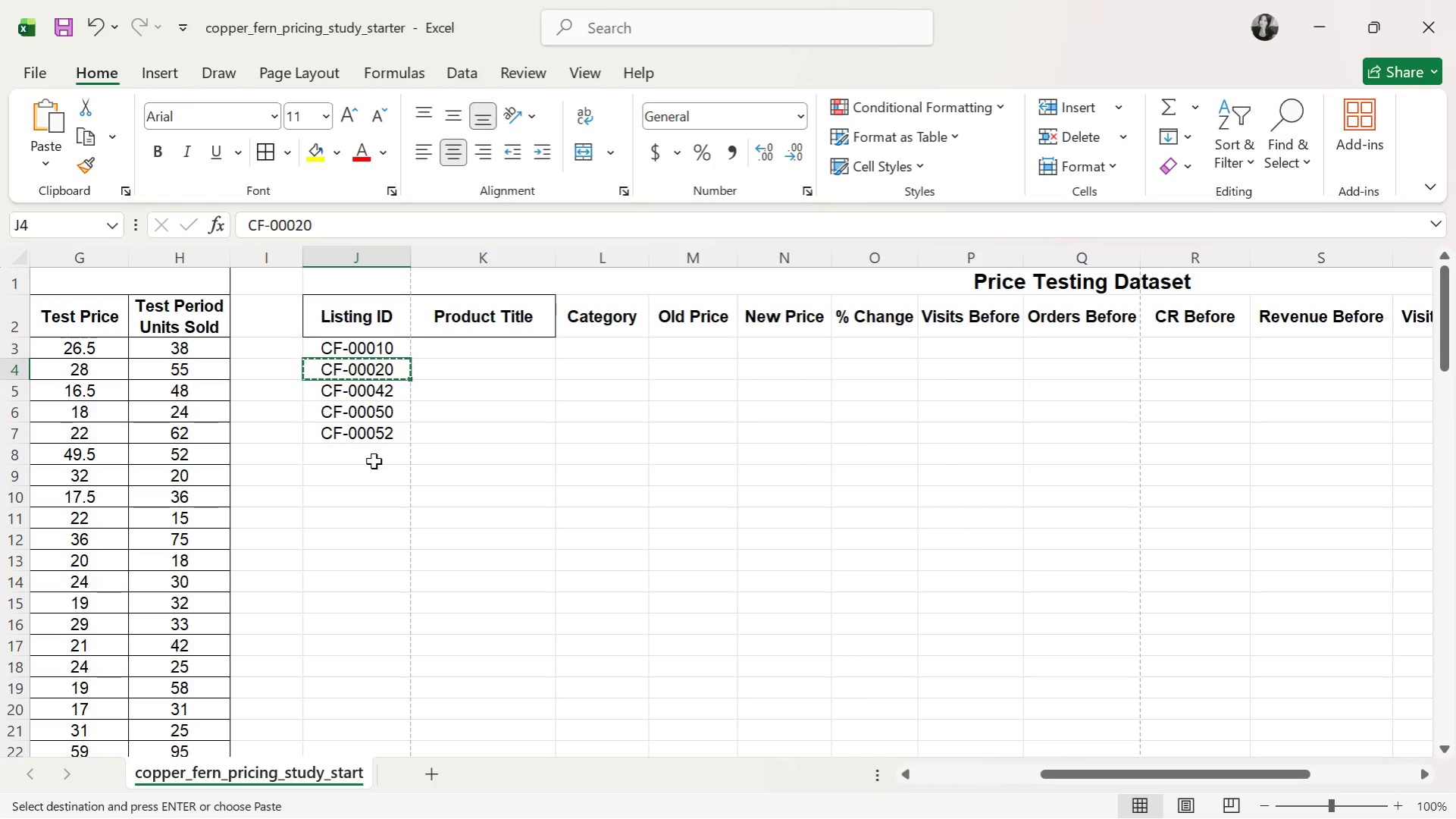 
left_click([374, 455])
 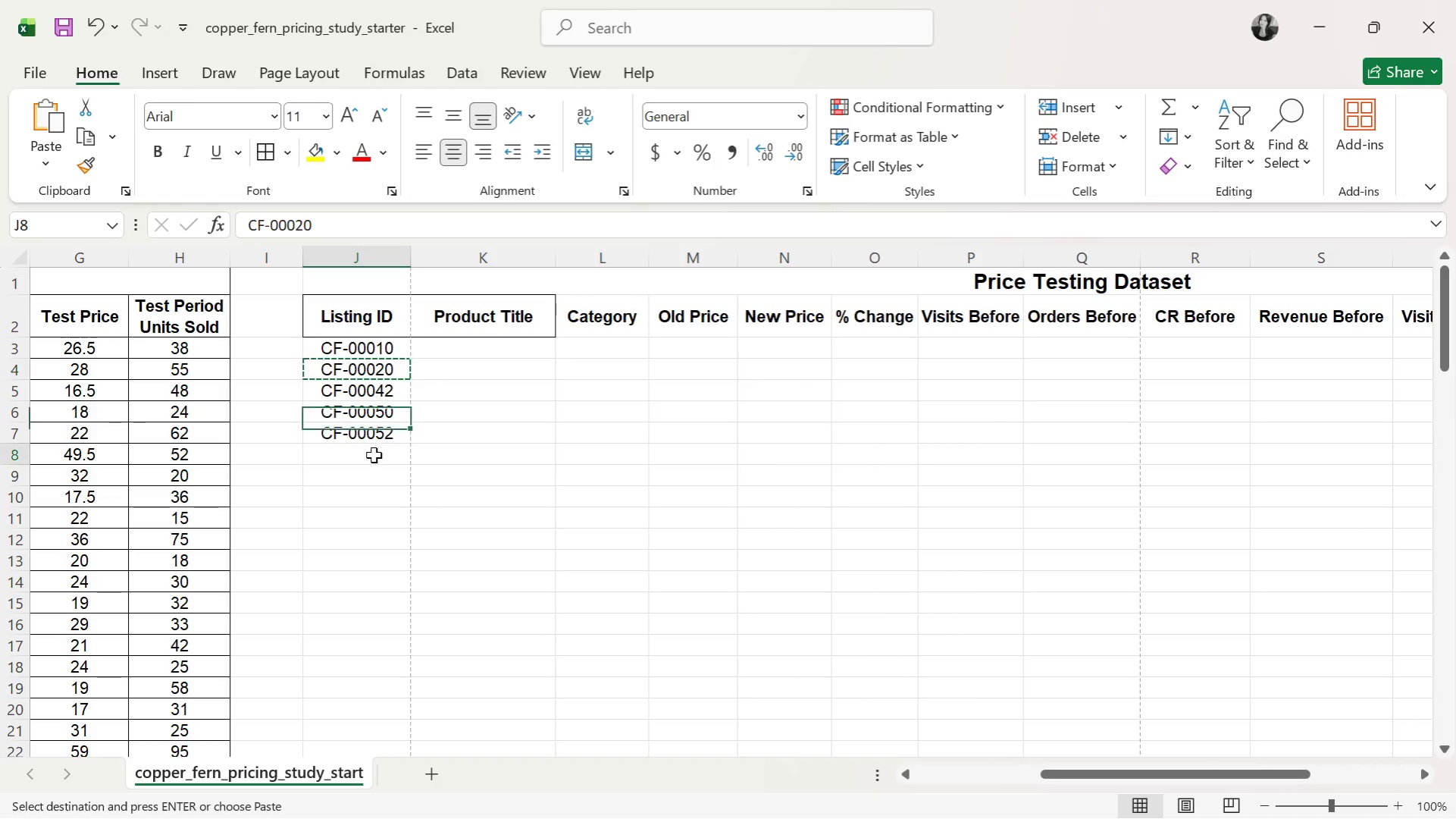 
key(Control+ControlLeft)
 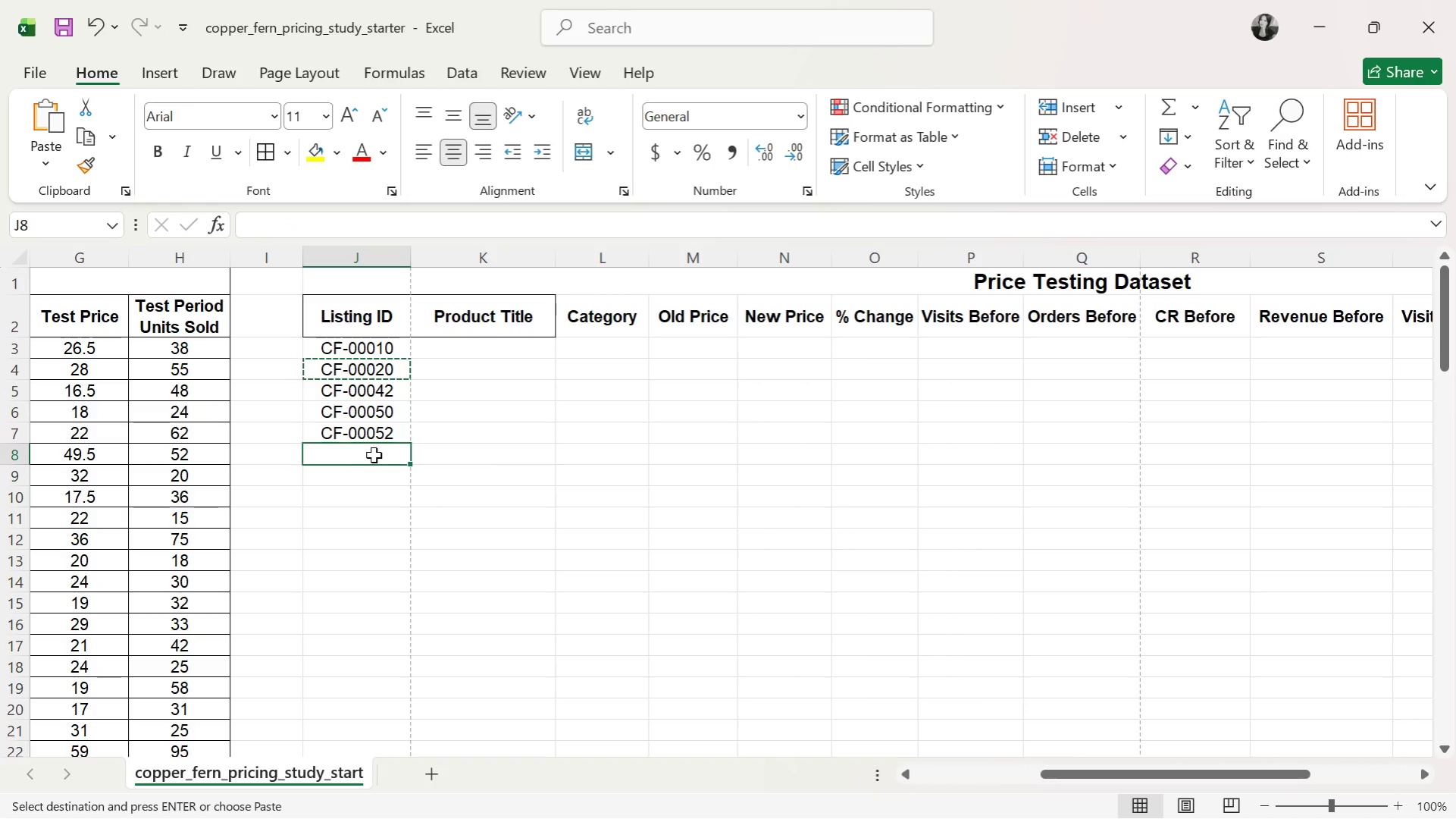 
key(Control+V)
 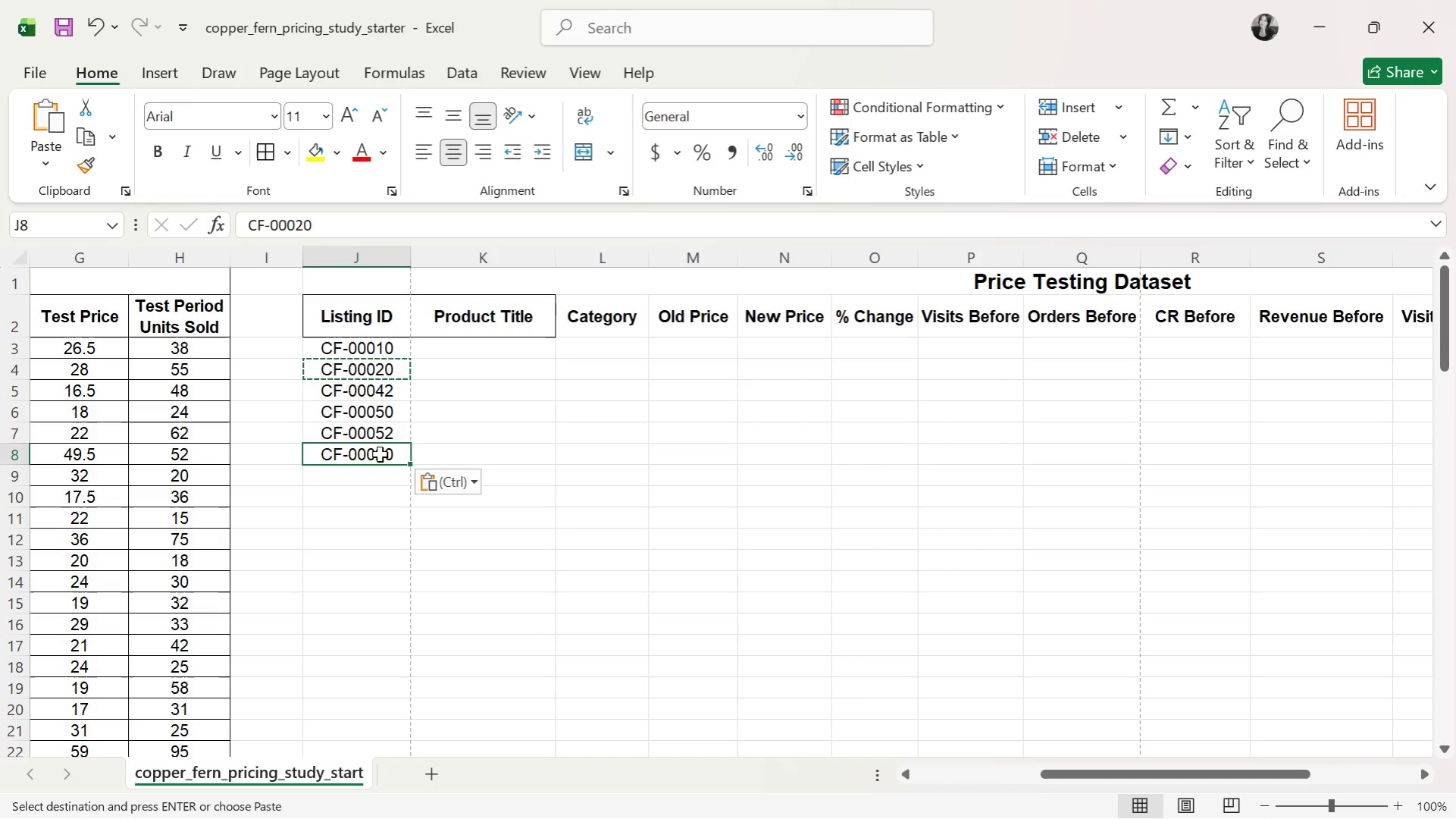 
double_click([380, 454])
 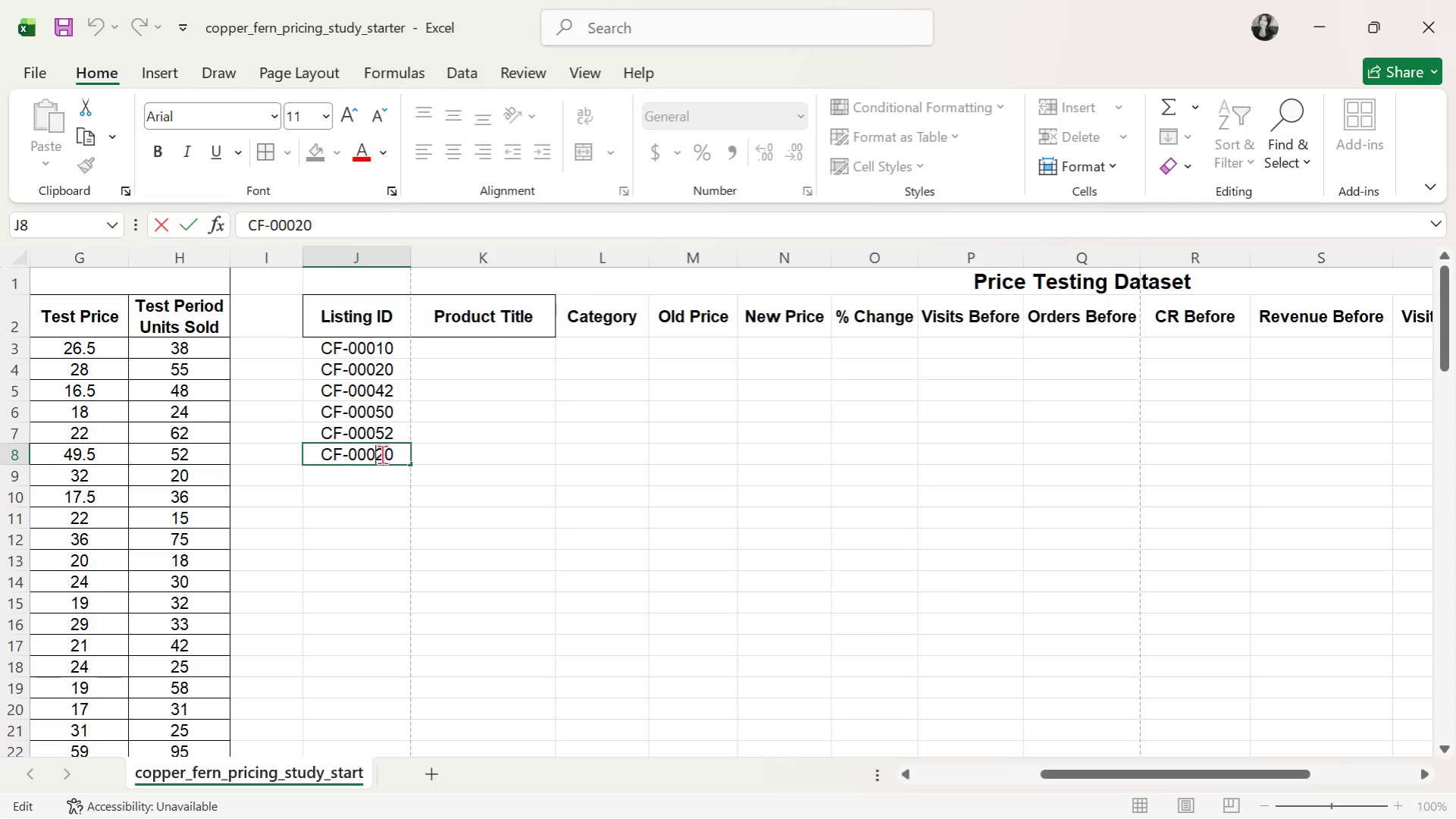 
triple_click([382, 454])
 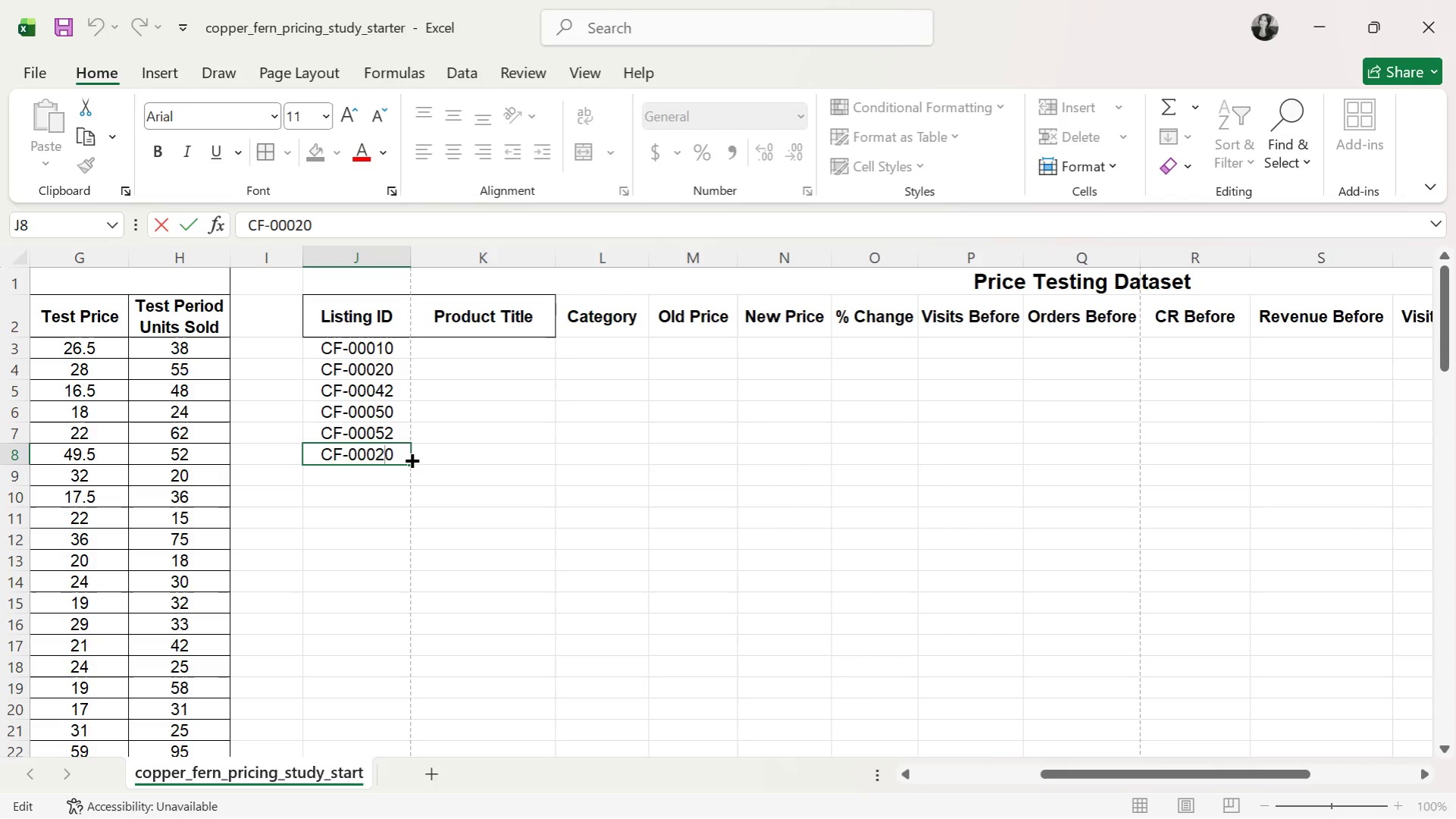 
key(Backspace)
 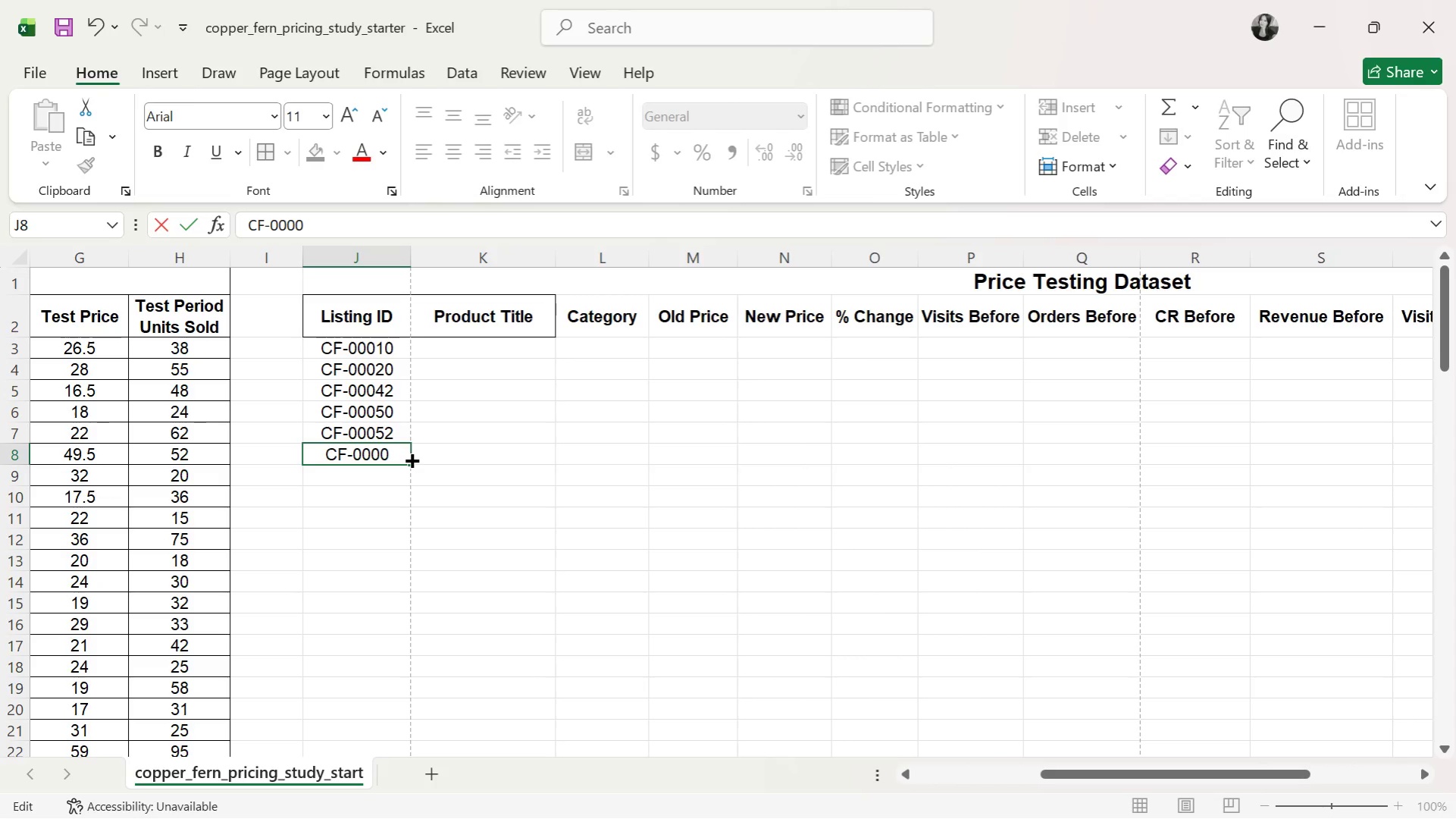 
key(7)
 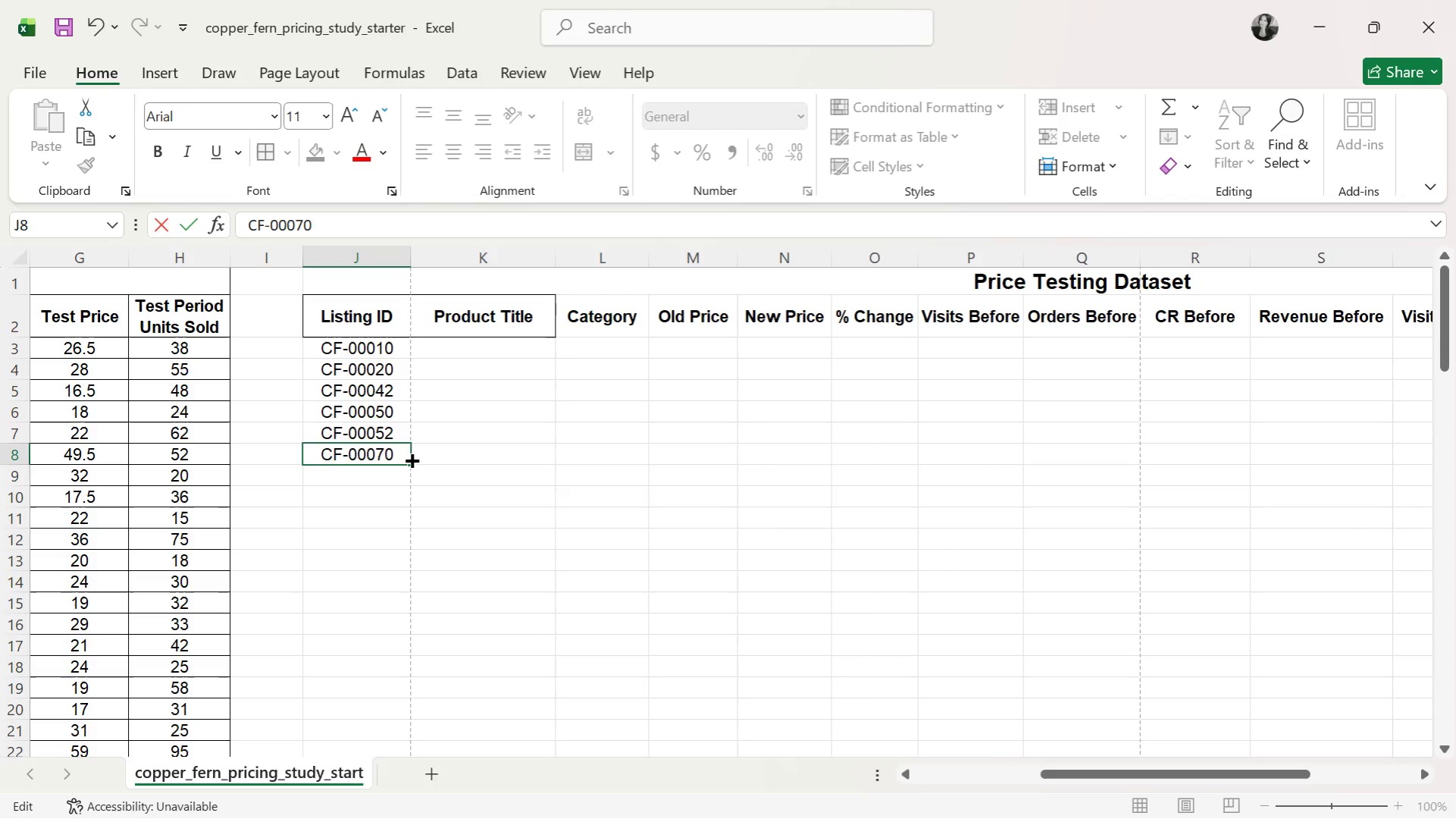 
key(Enter)
 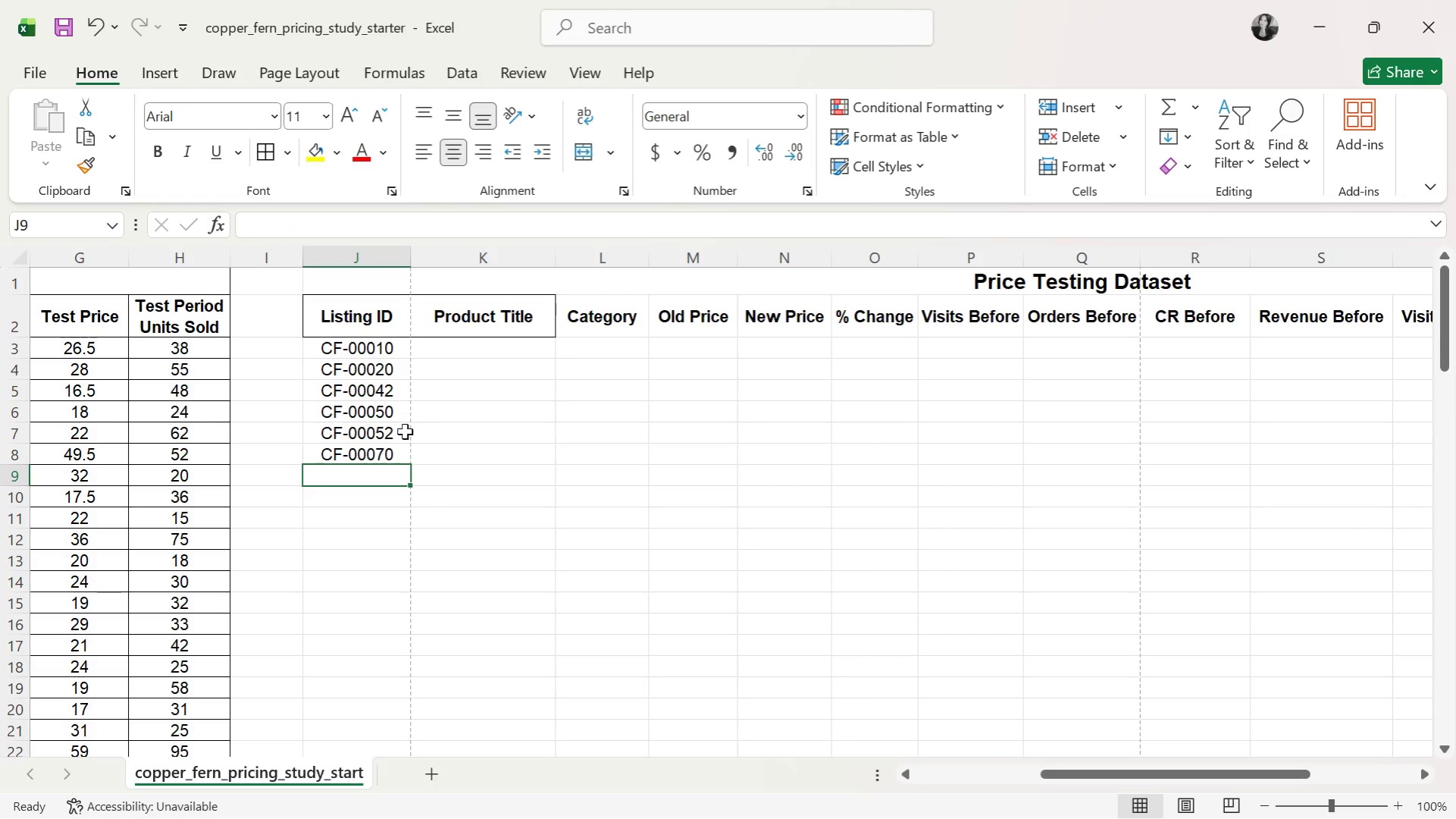 
left_click([397, 430])
 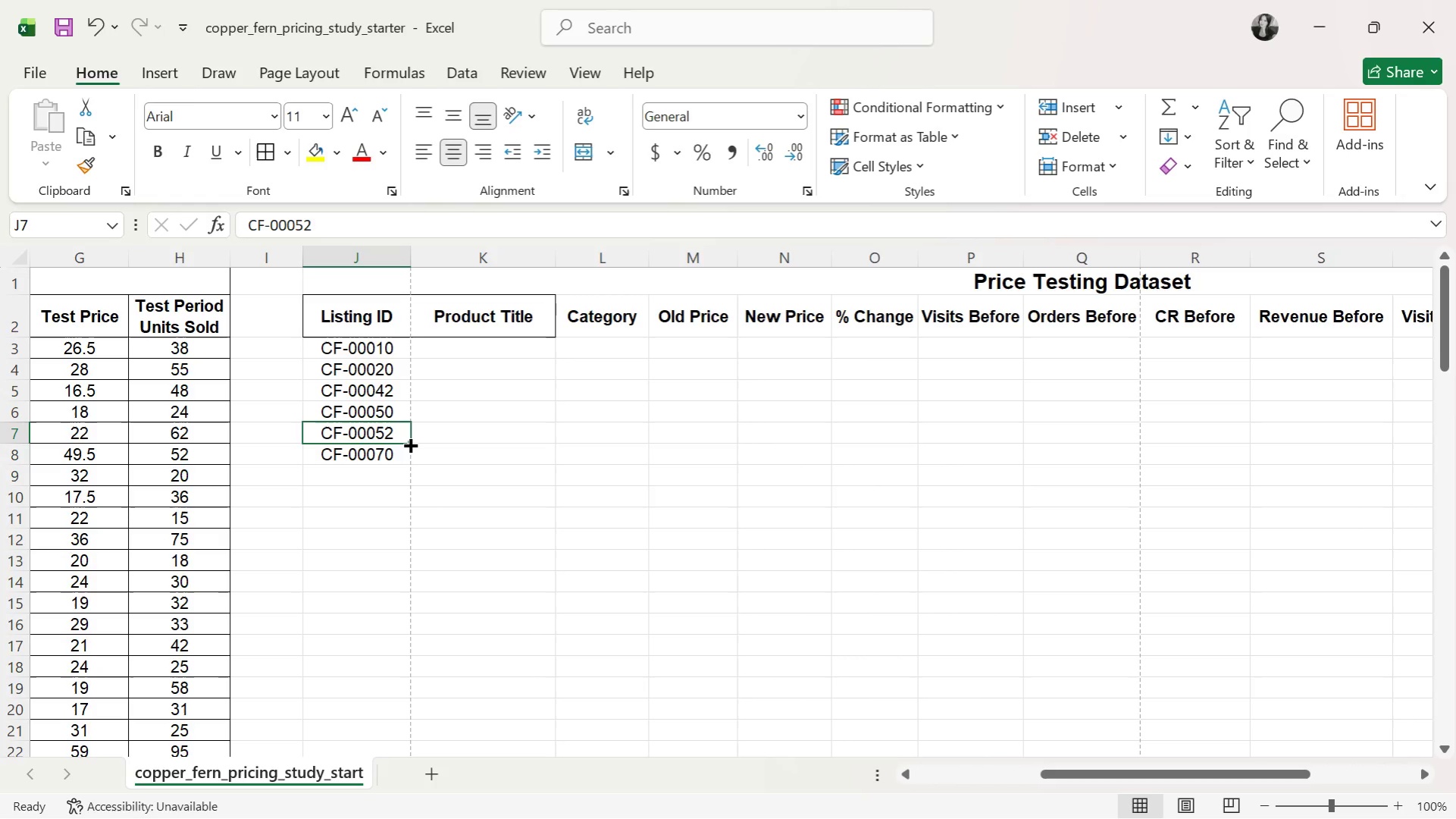 
key(ArrowUp)
 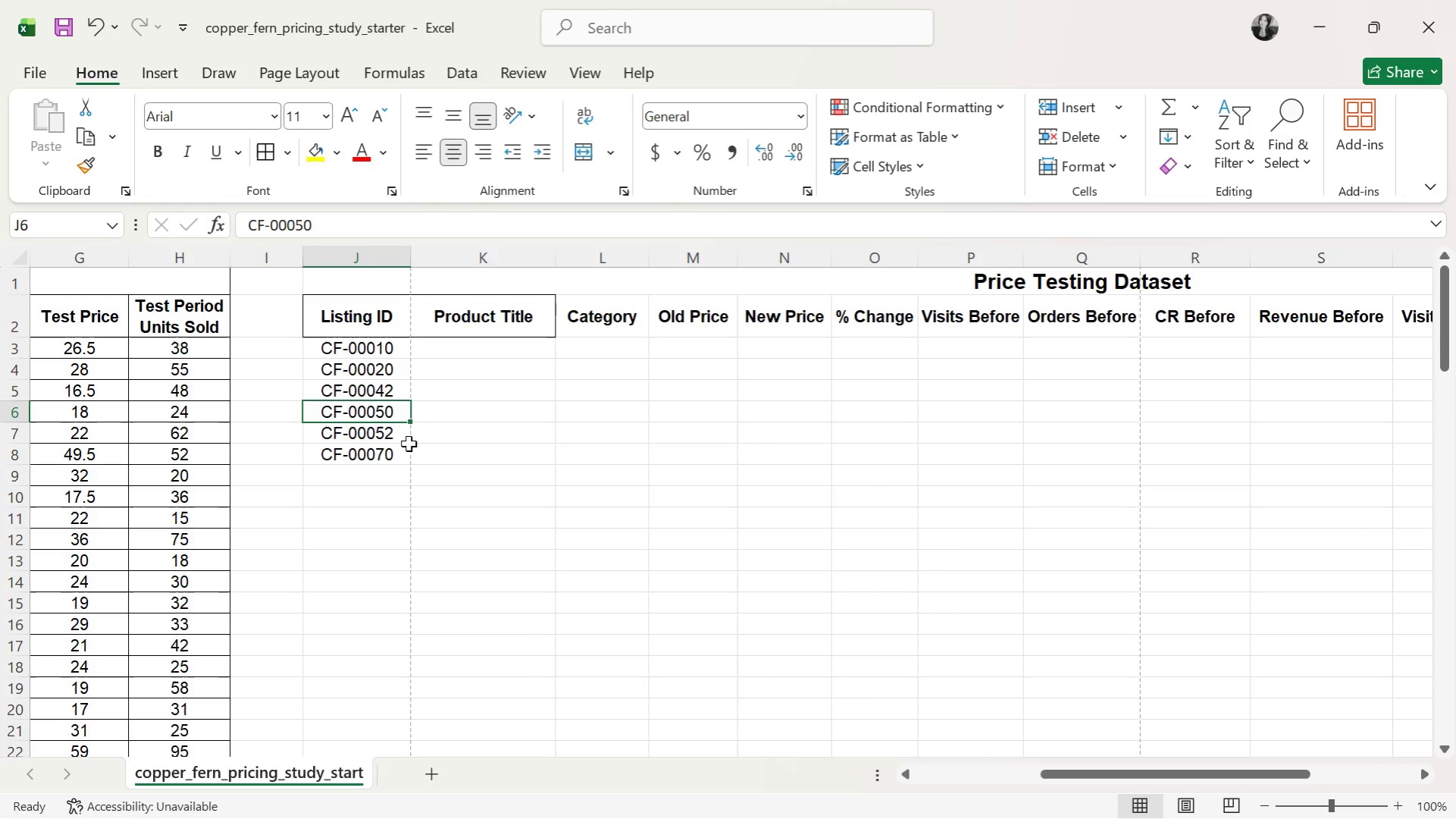 
key(ArrowDown)
 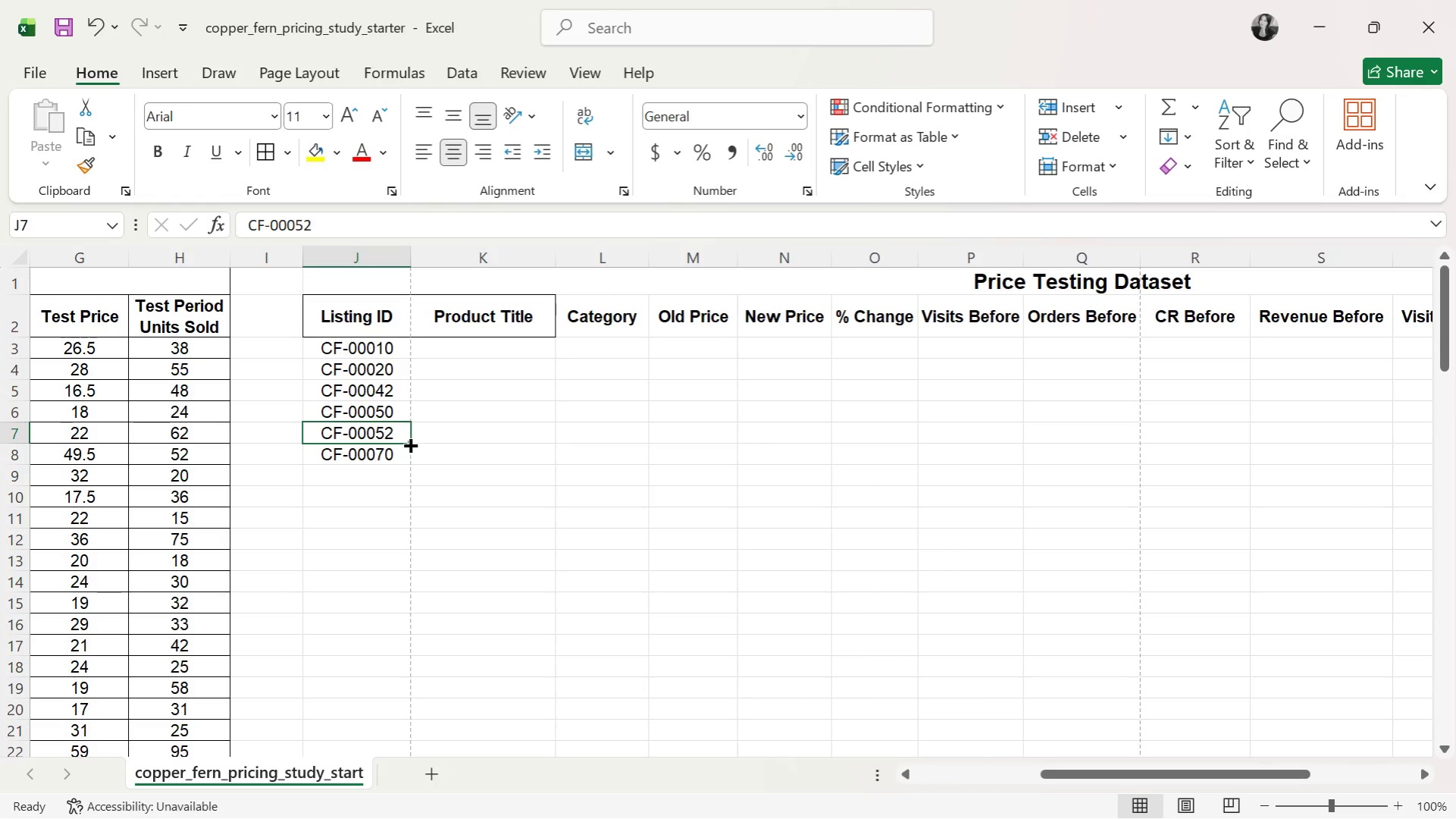 
key(ArrowDown)
 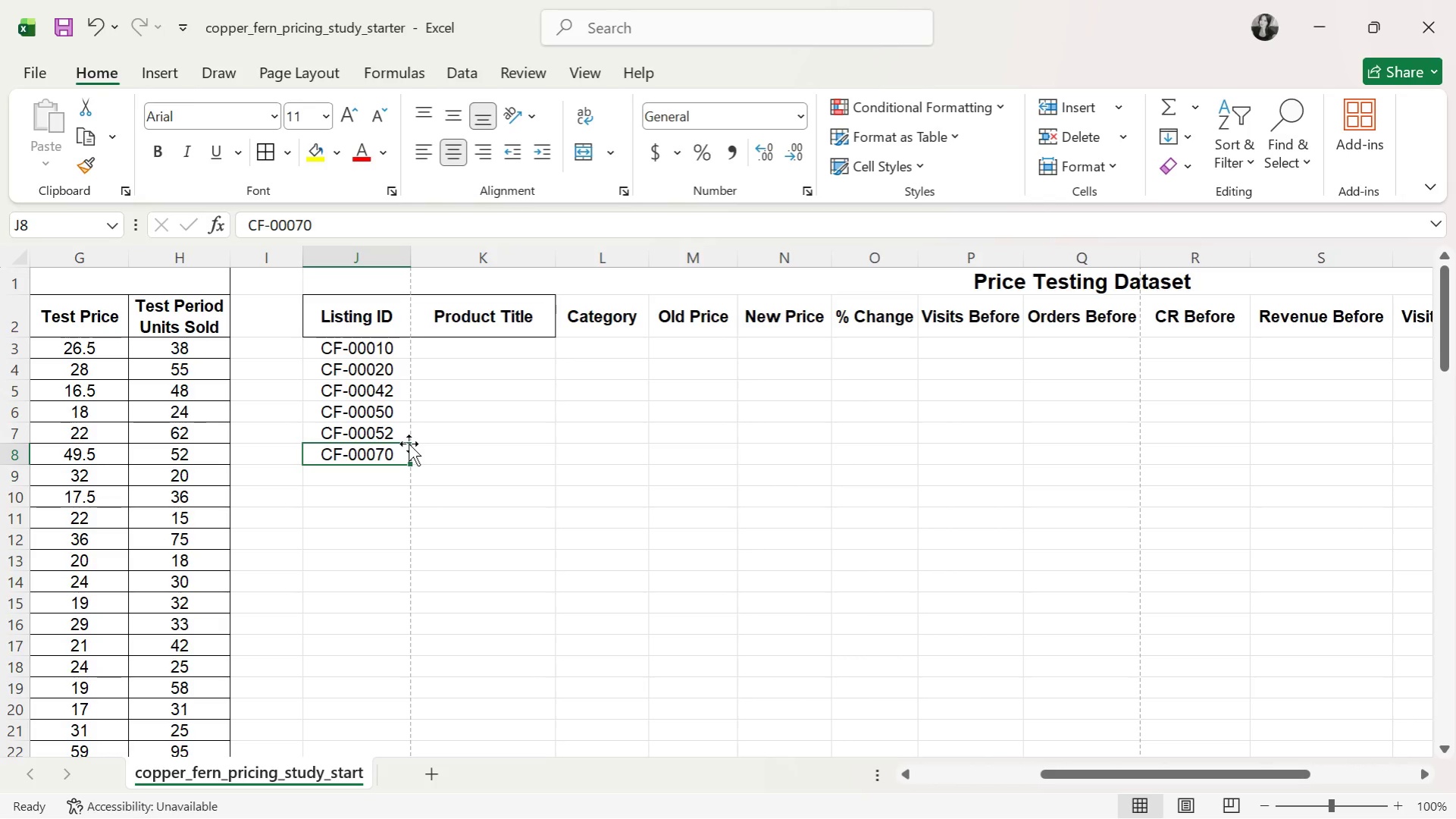 
left_click([402, 463])
 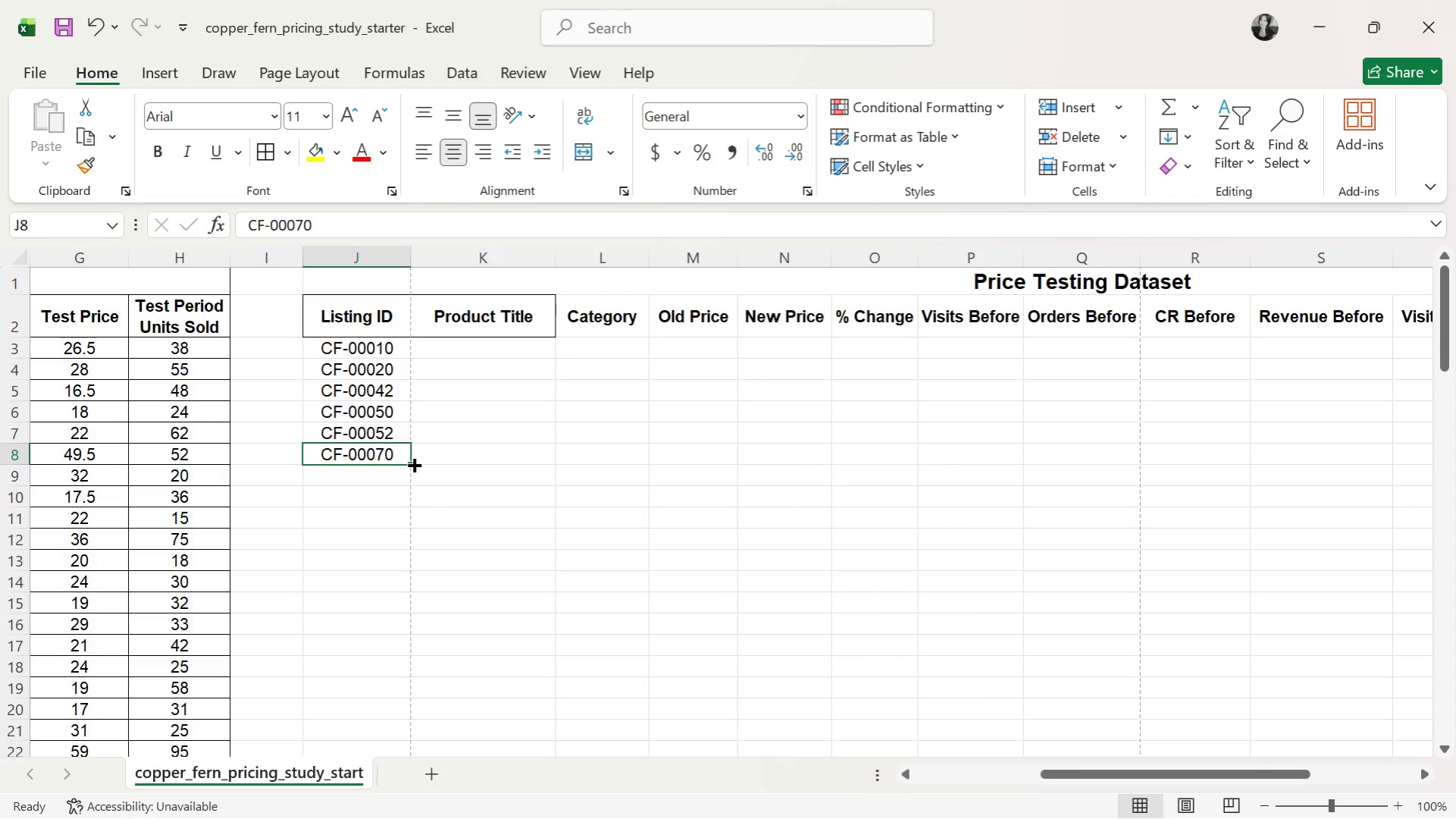 
left_click_drag(start_coordinate=[412, 463], to_coordinate=[412, 479])
 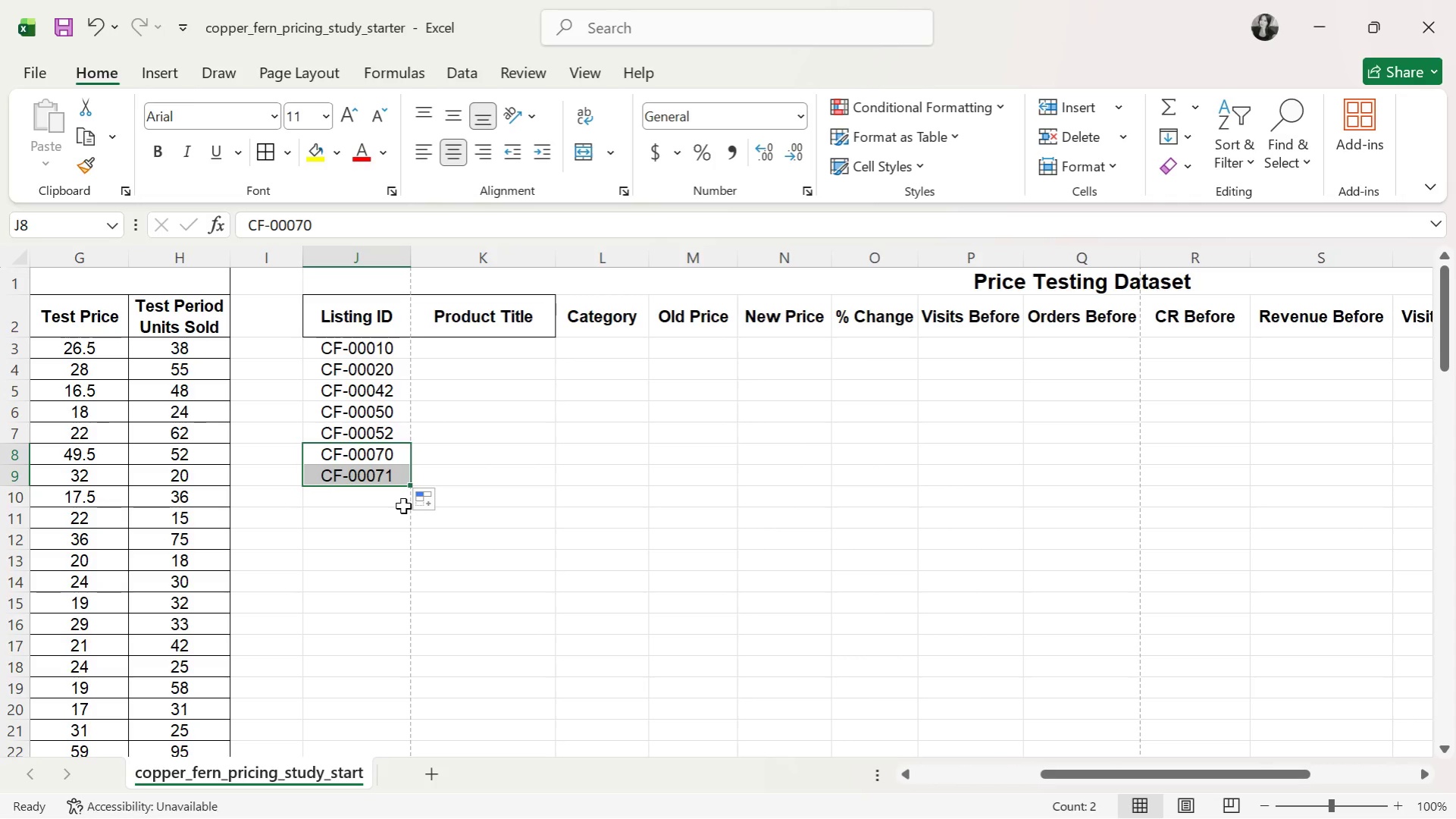 
wait(5.78)
 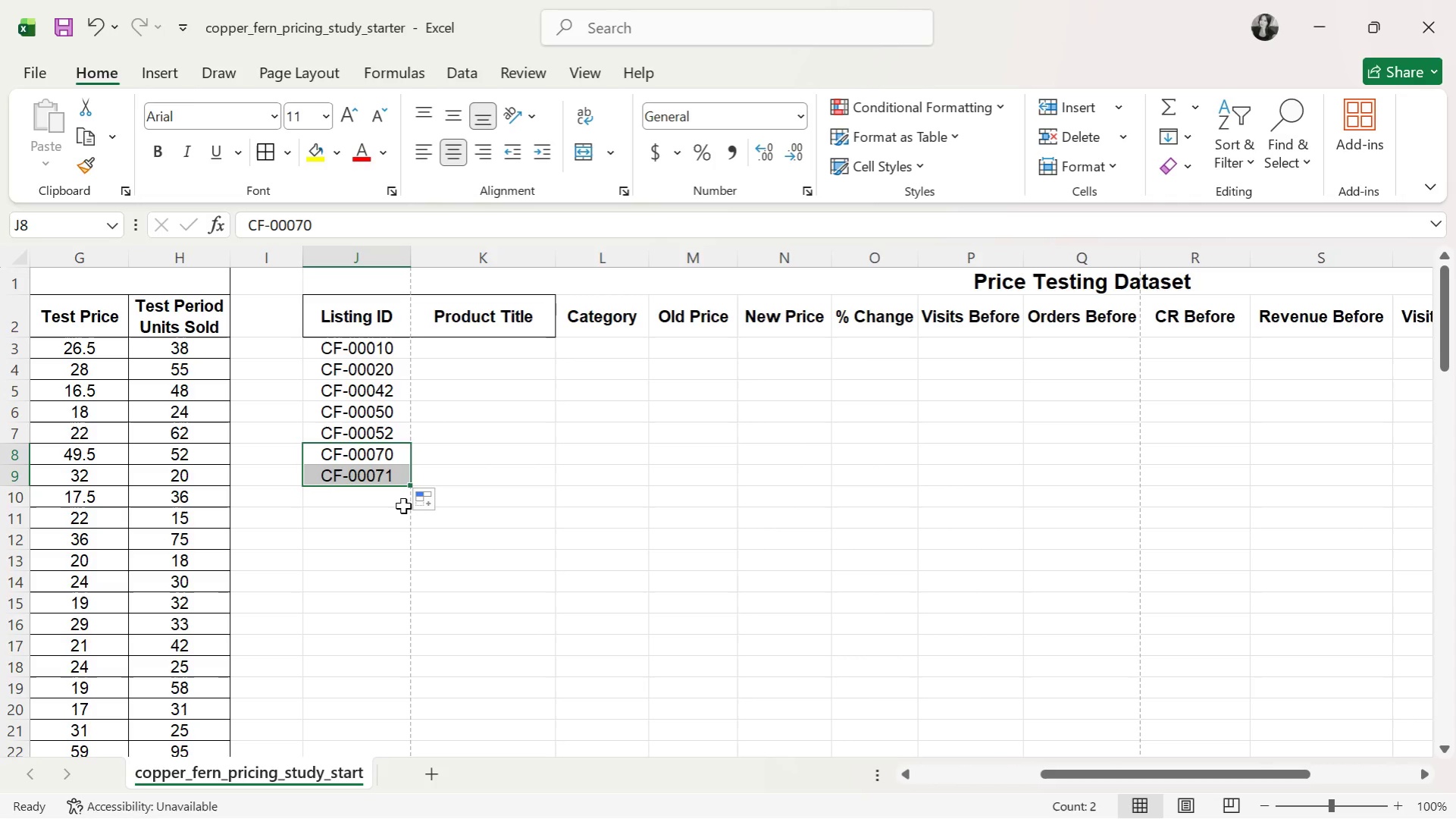 
double_click([374, 483])
 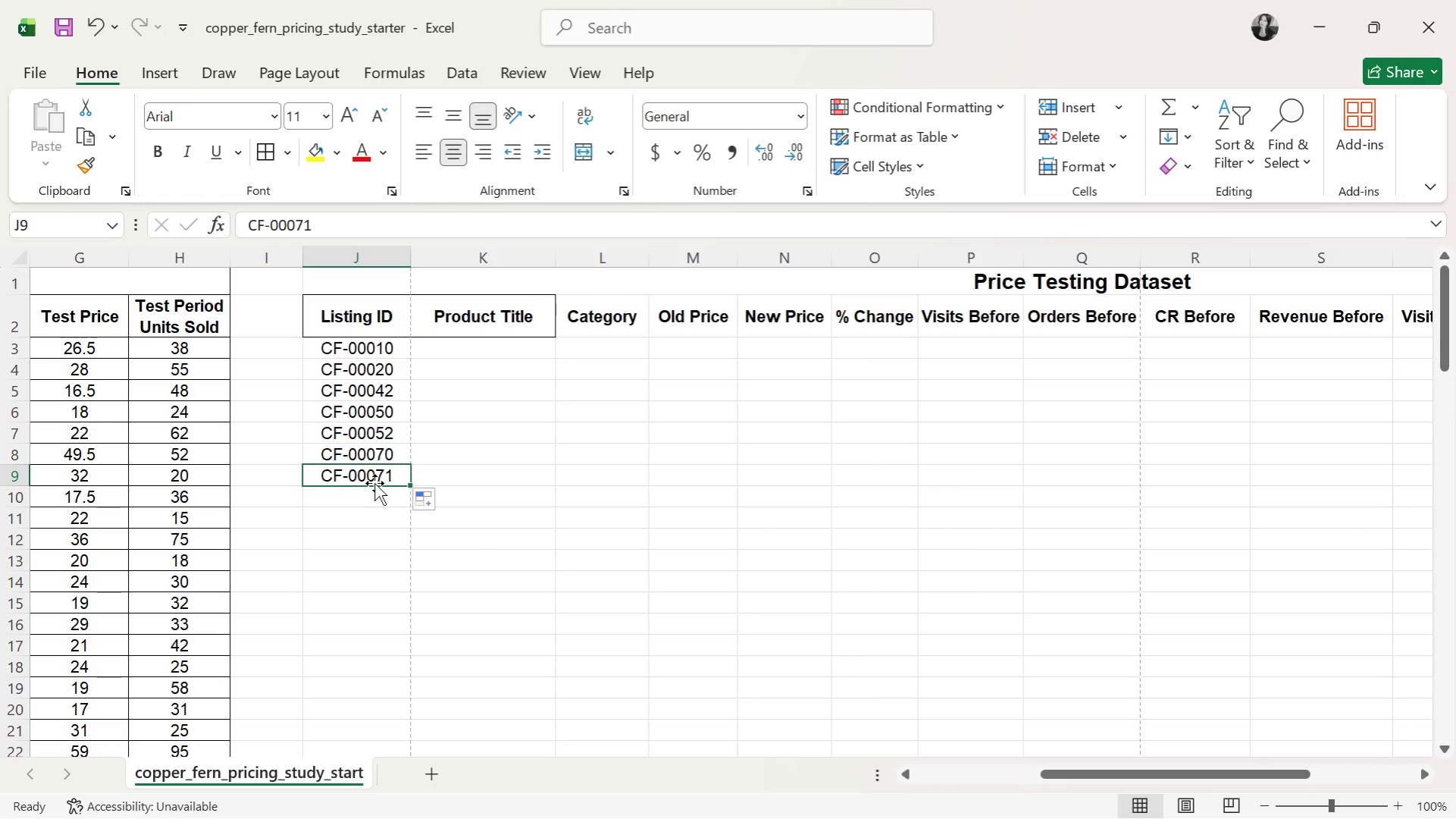 
key(Control+C)
 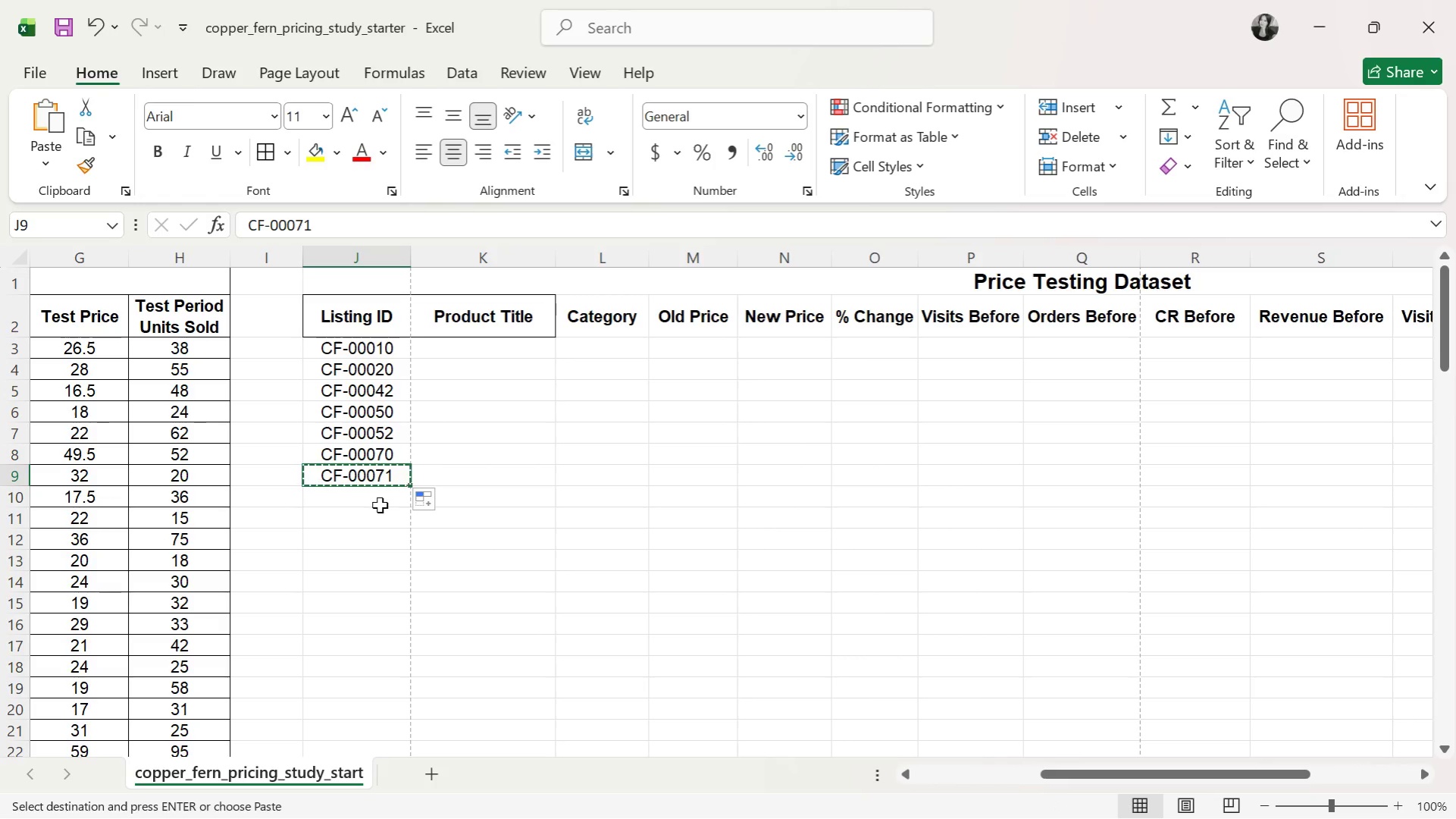 
left_click([380, 502])
 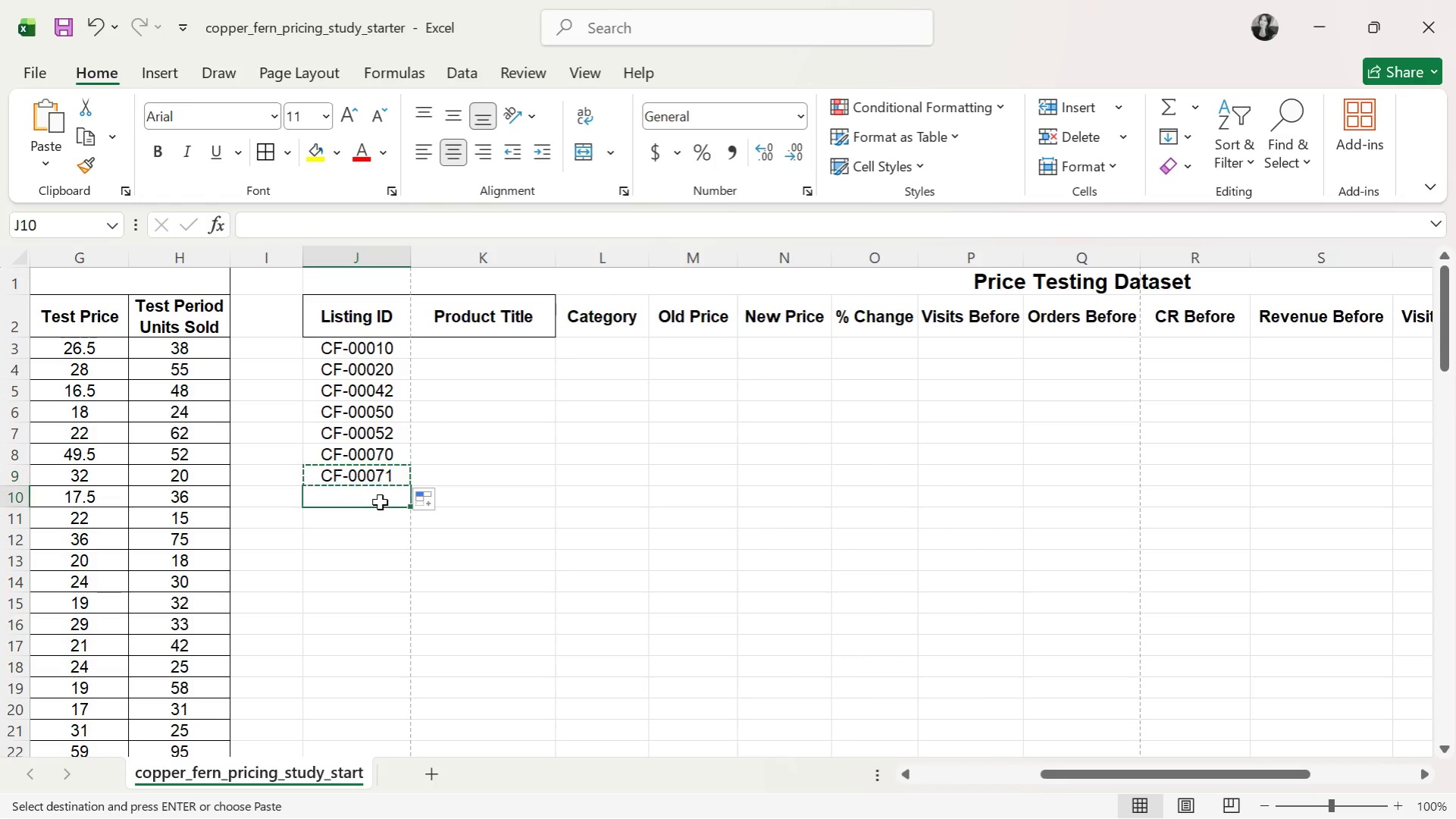 
key(Control+ControlLeft)
 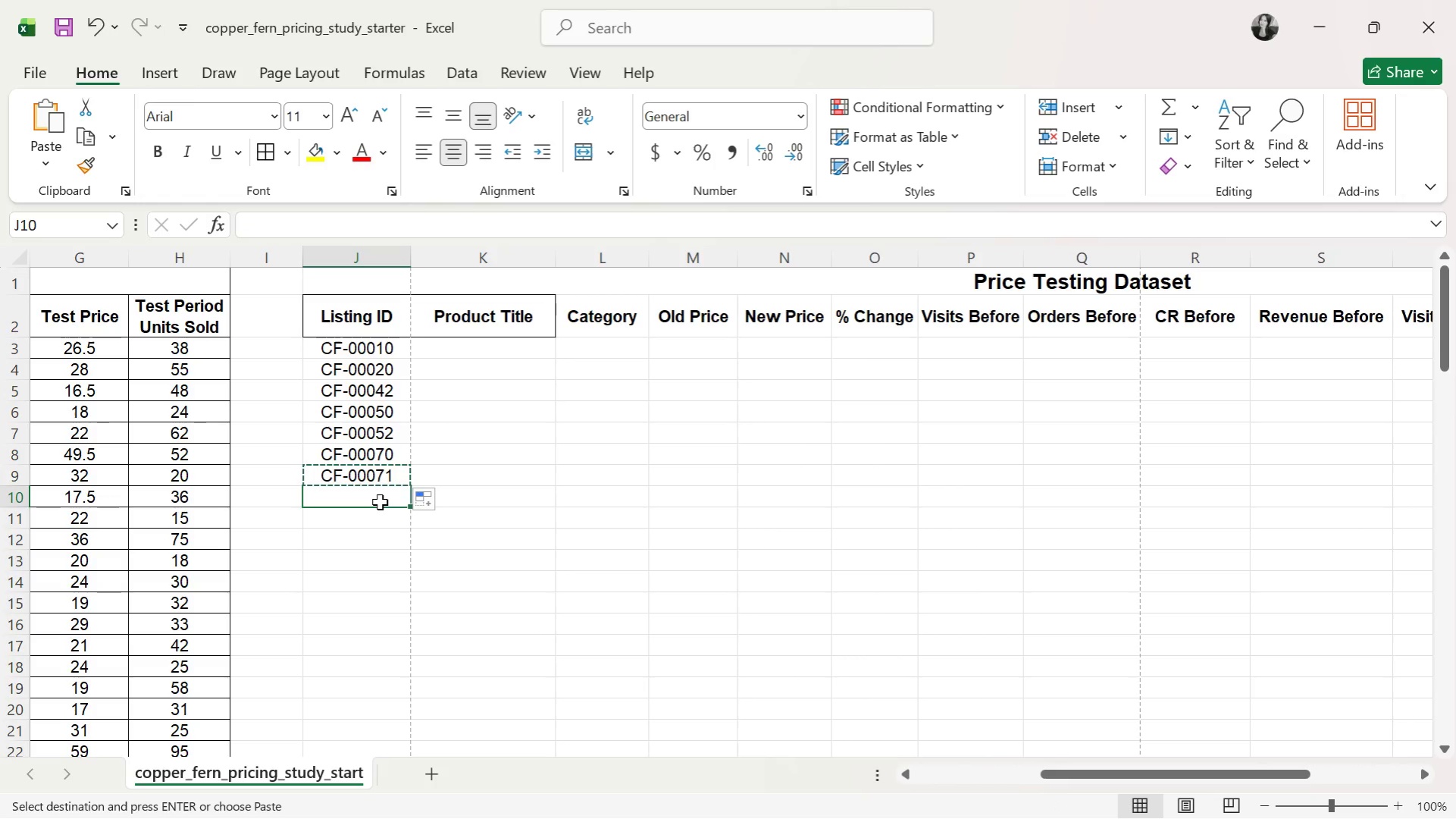 
key(Control+V)
 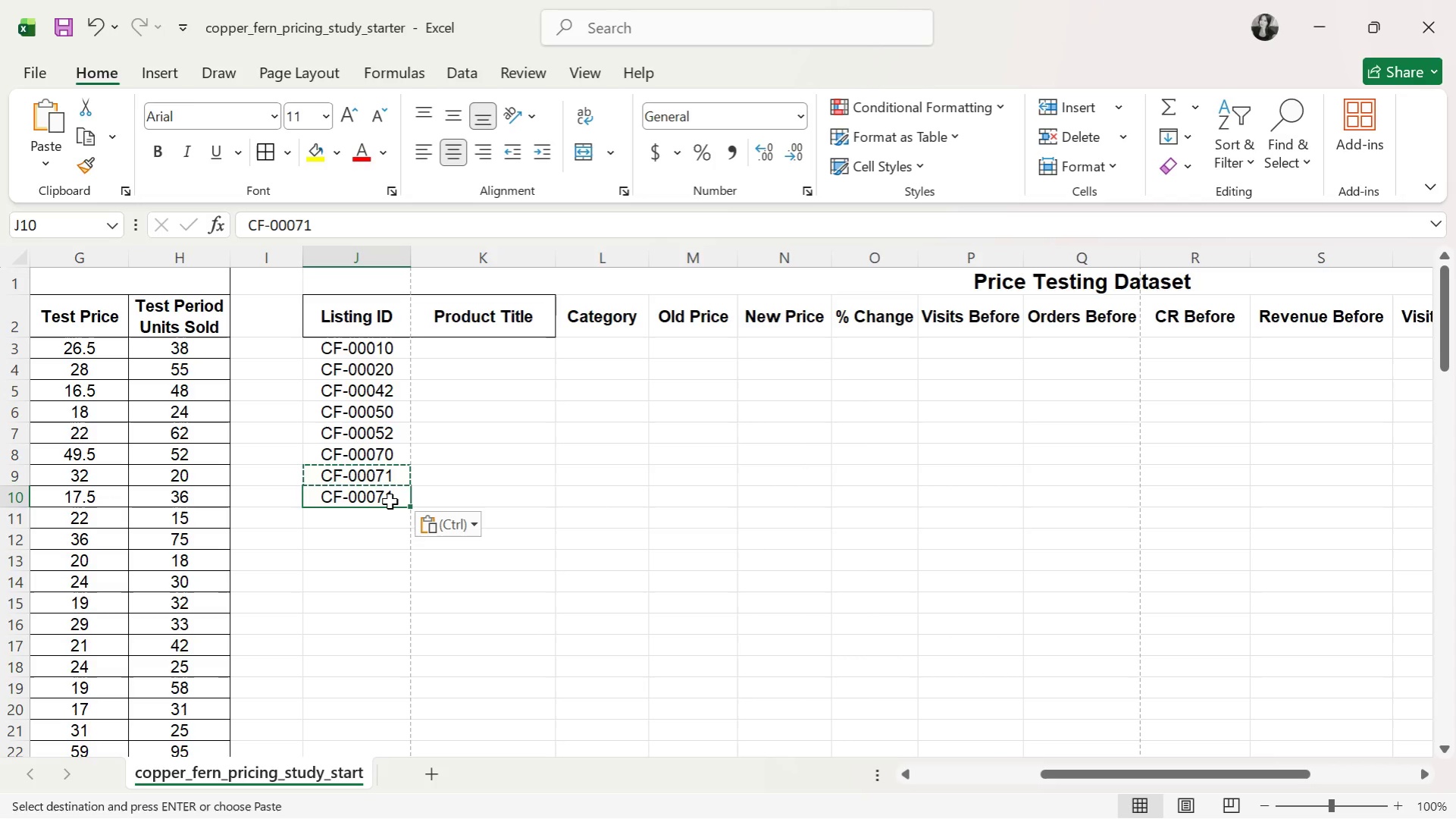 
double_click([390, 501])
 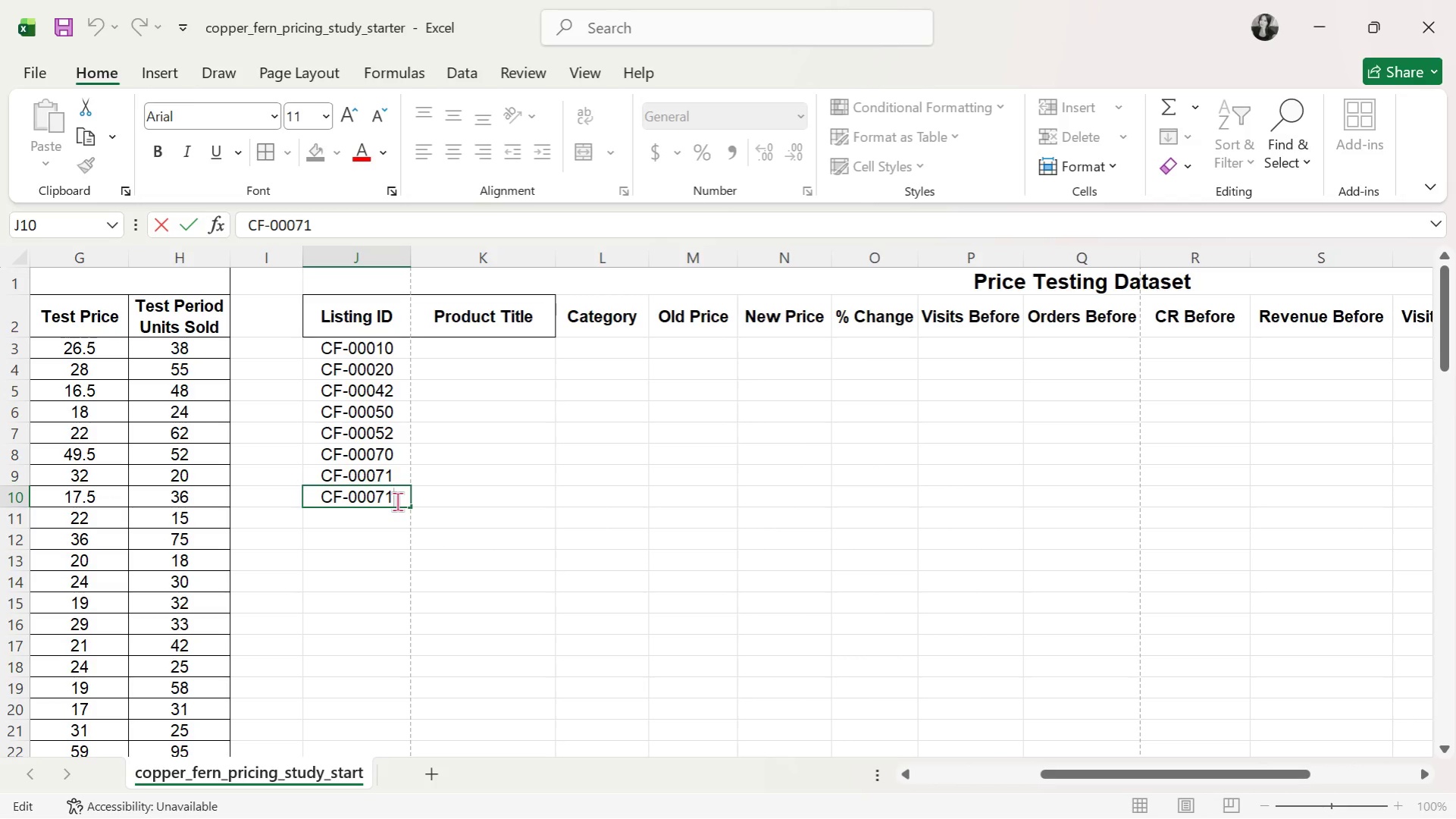 
key(Backspace)
 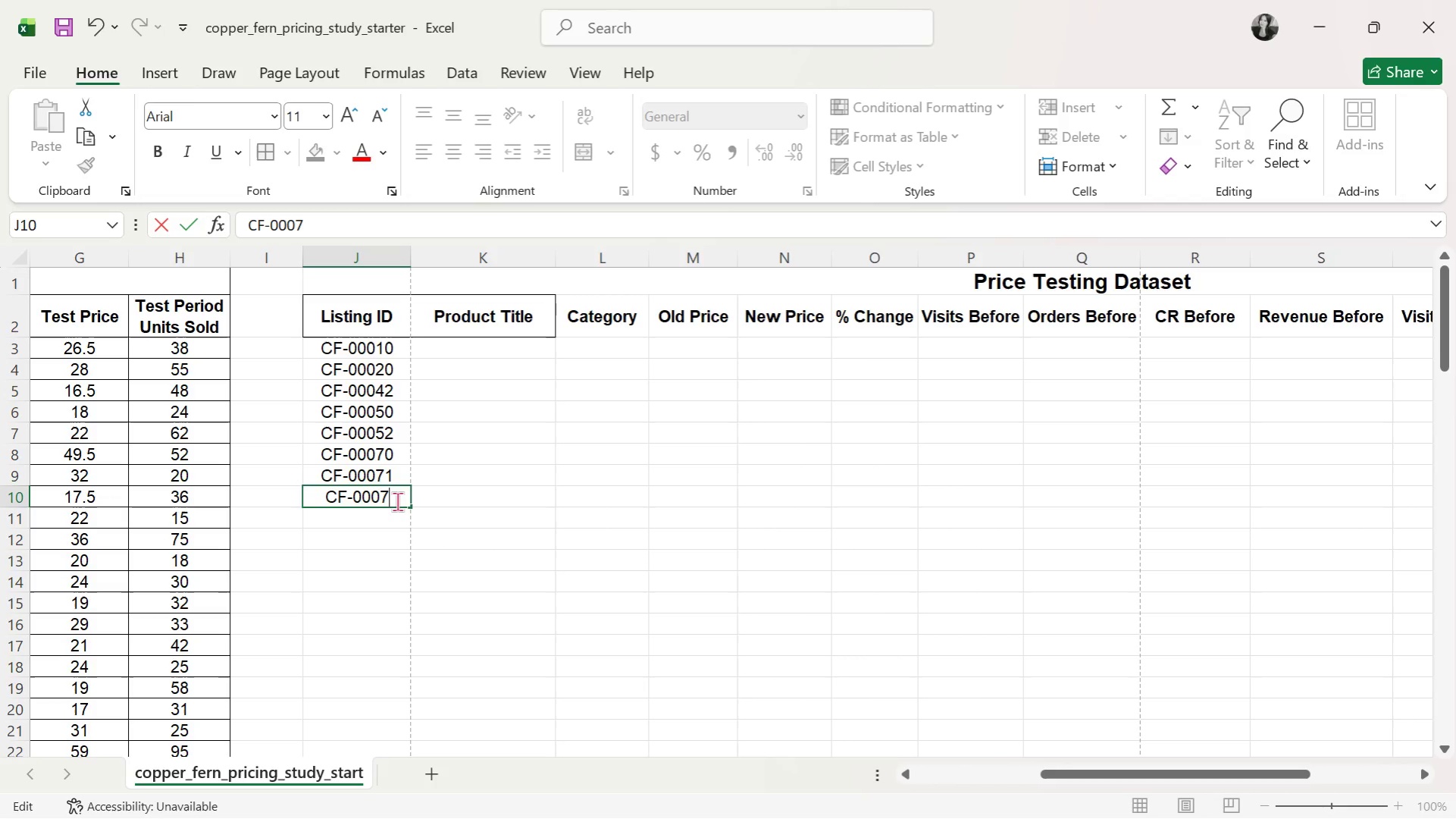 
key(6)
 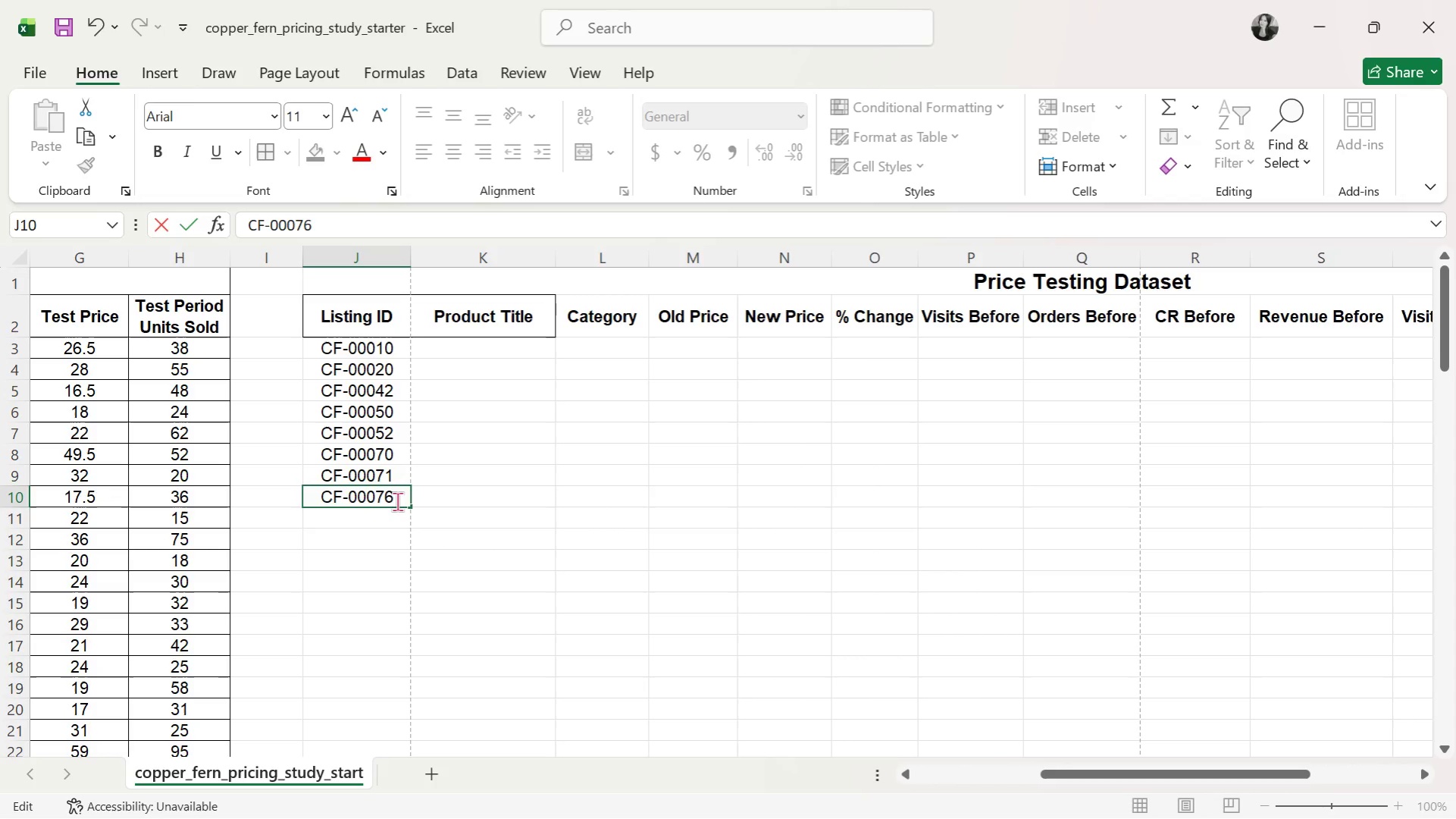 
key(Enter)
 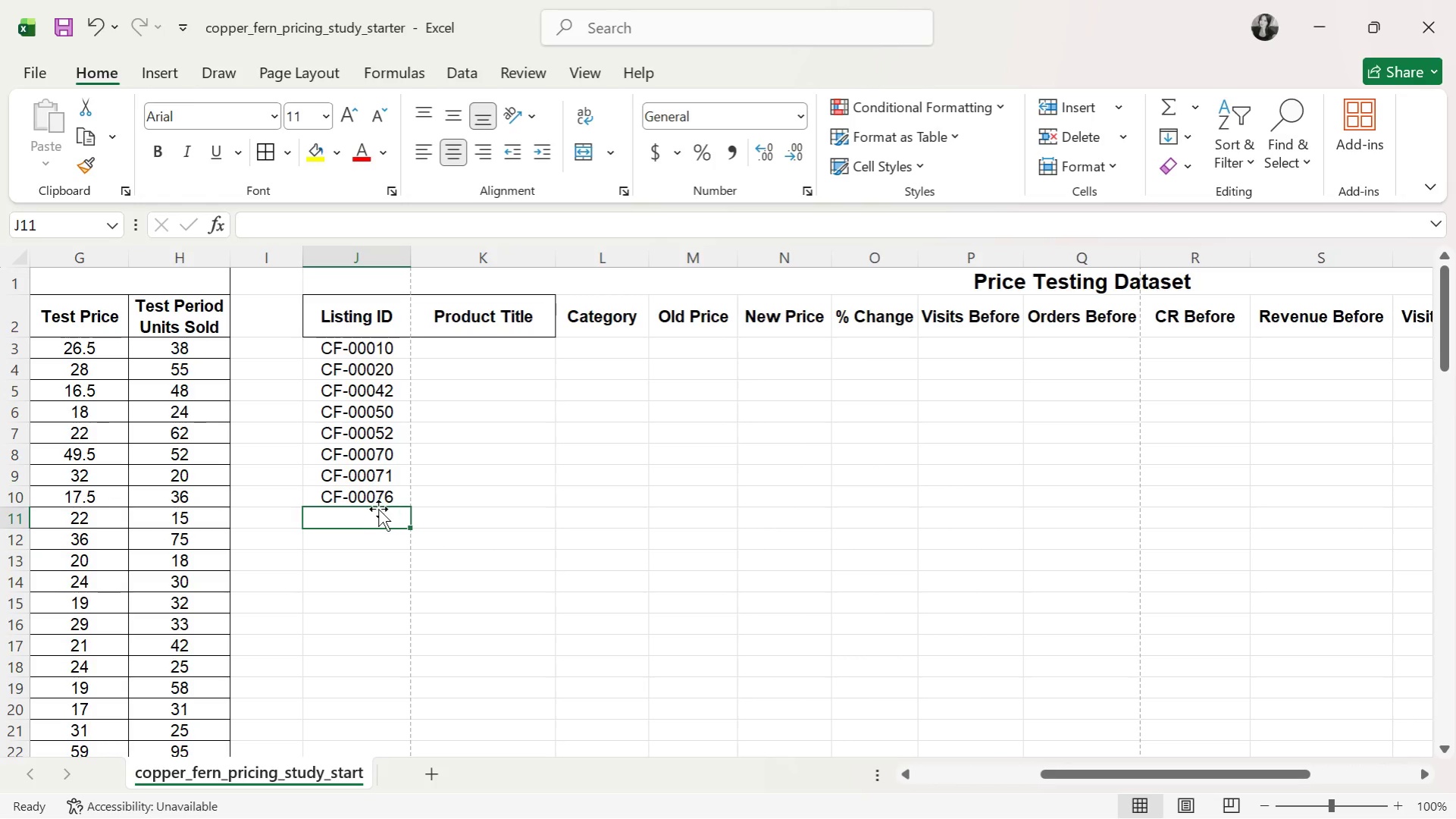 
left_click([377, 496])
 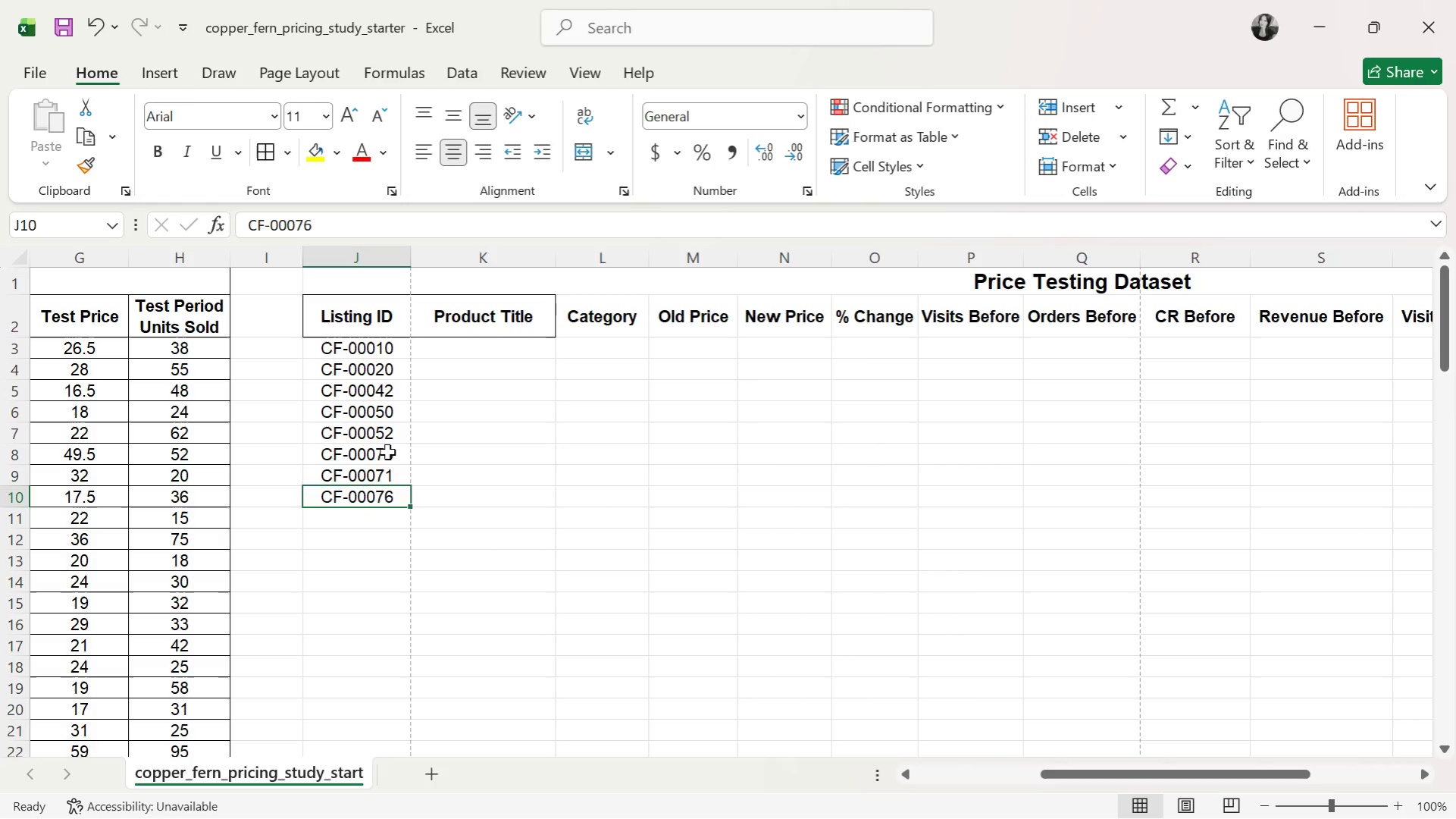 
left_click([387, 451])
 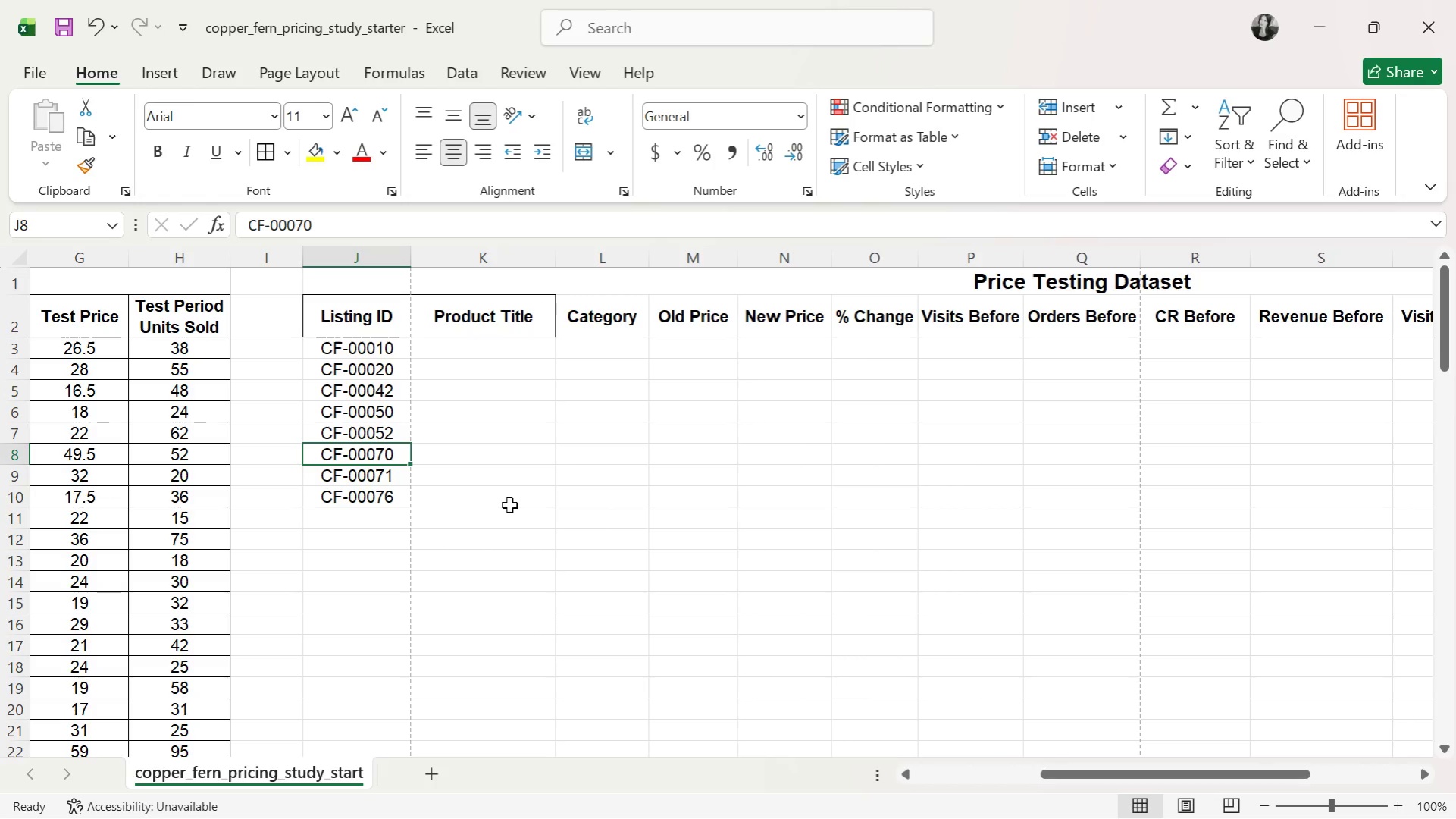 
key(Control+C)
 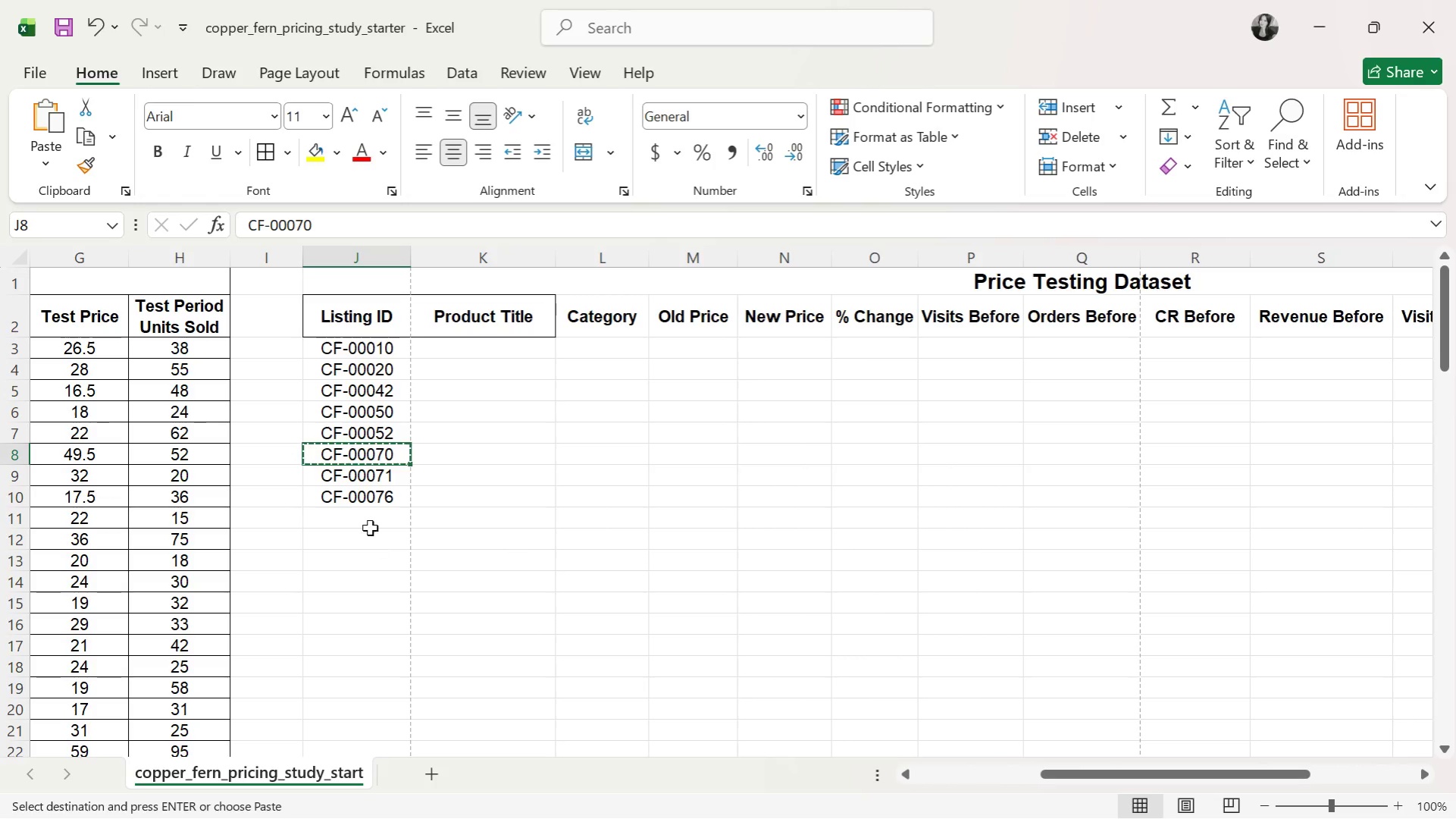 
left_click([377, 516])
 